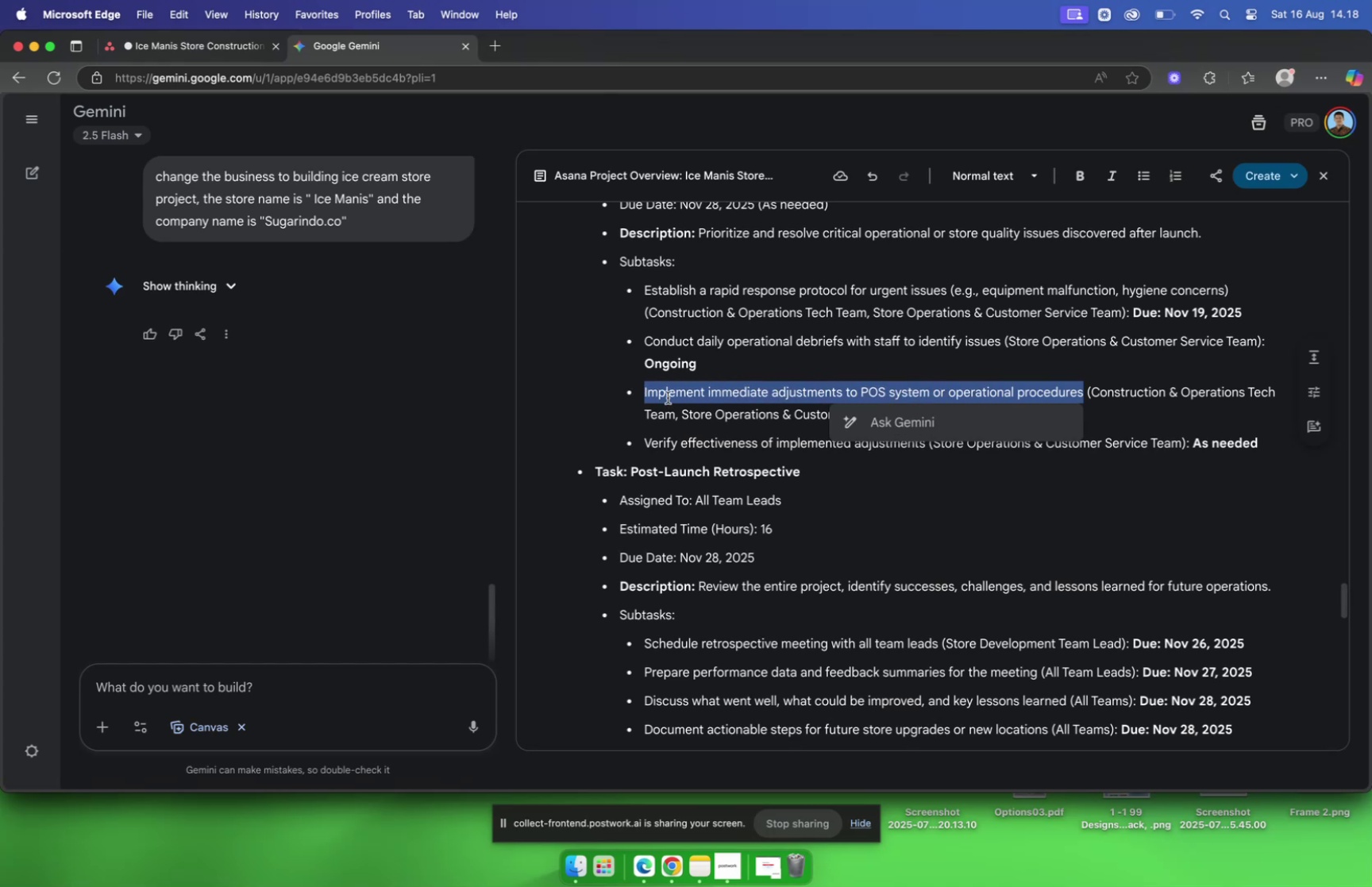 
key(Meta+C)
 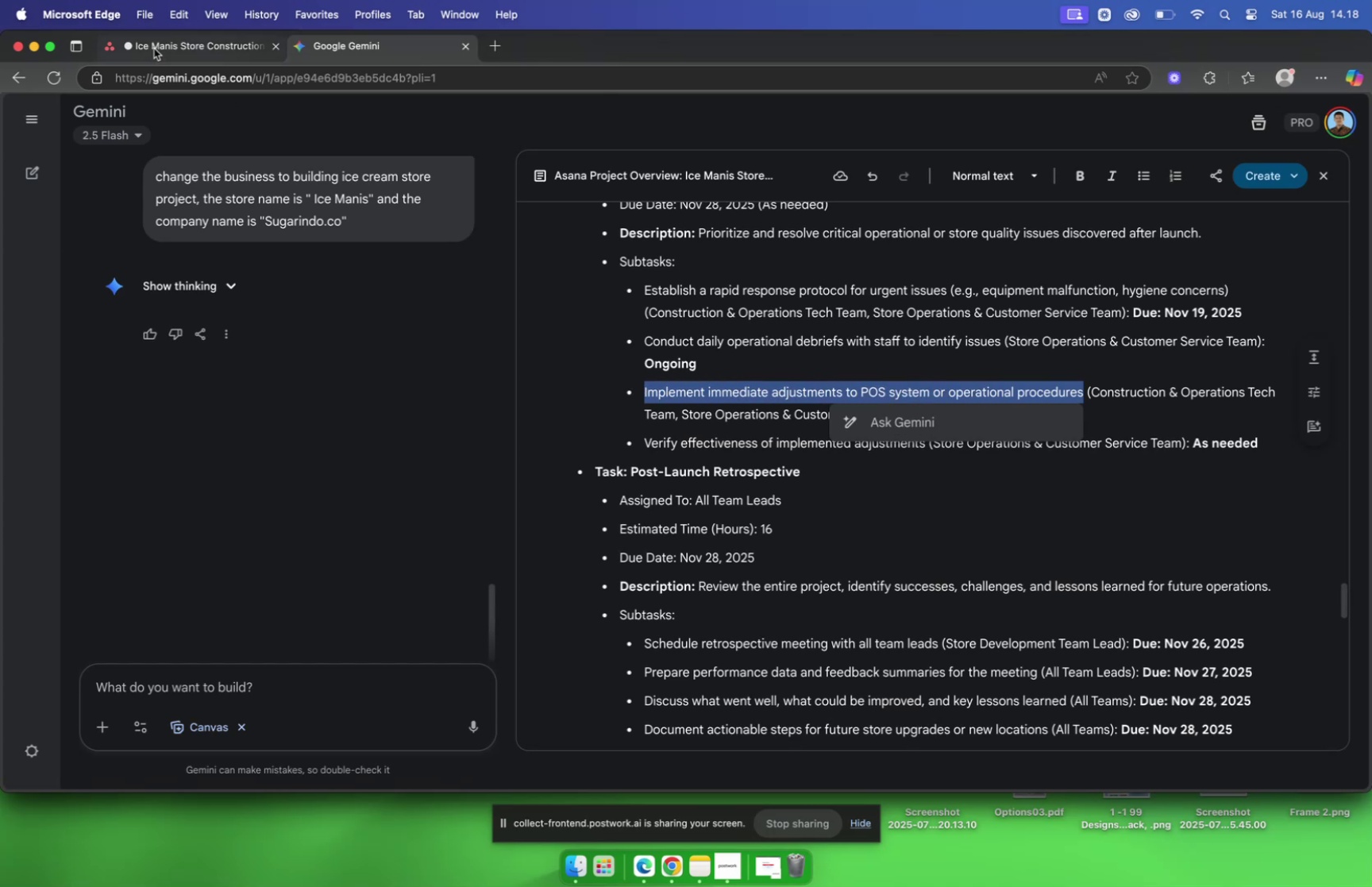 
left_click([154, 48])
 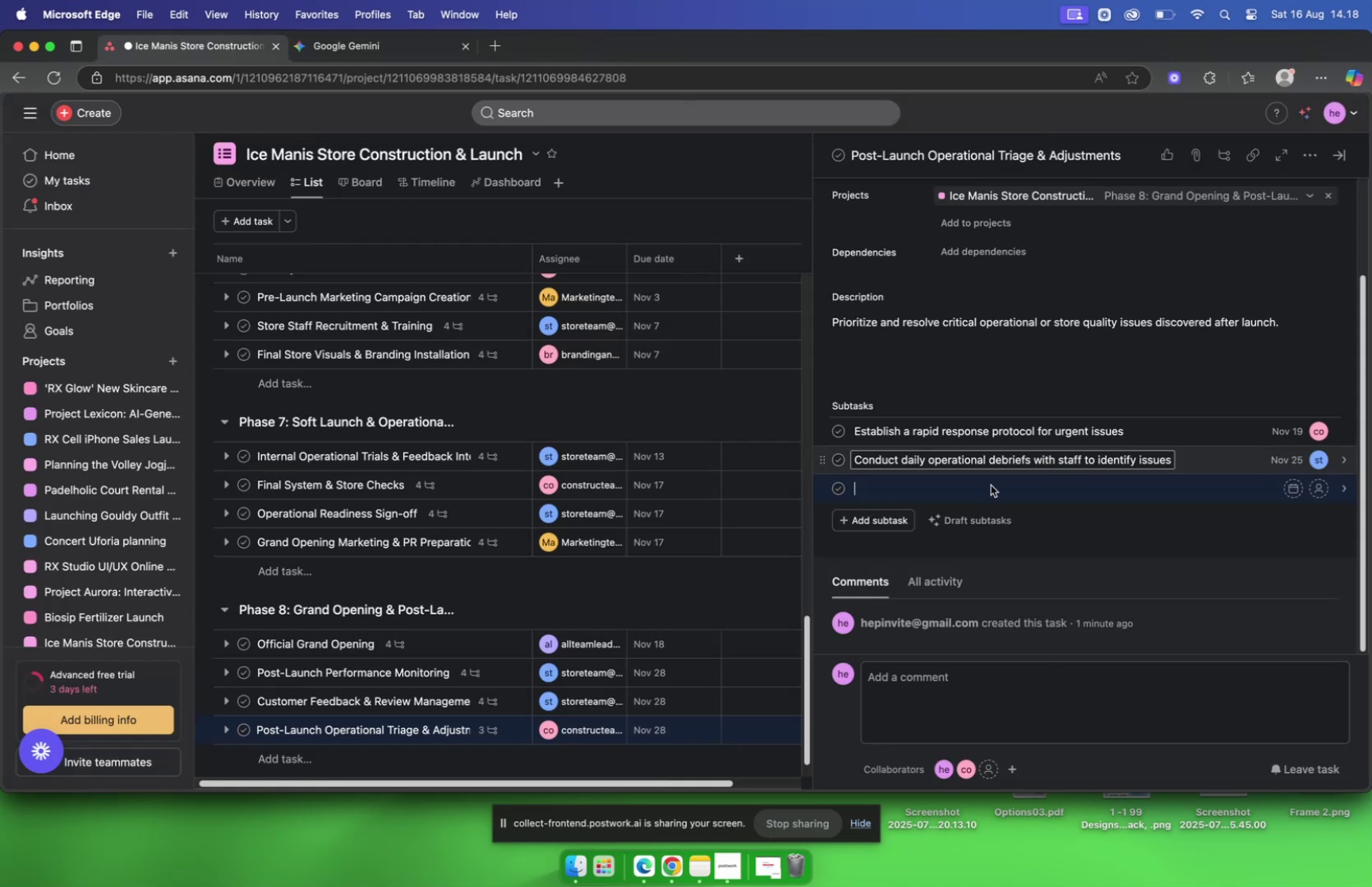 
key(Meta+CommandLeft)
 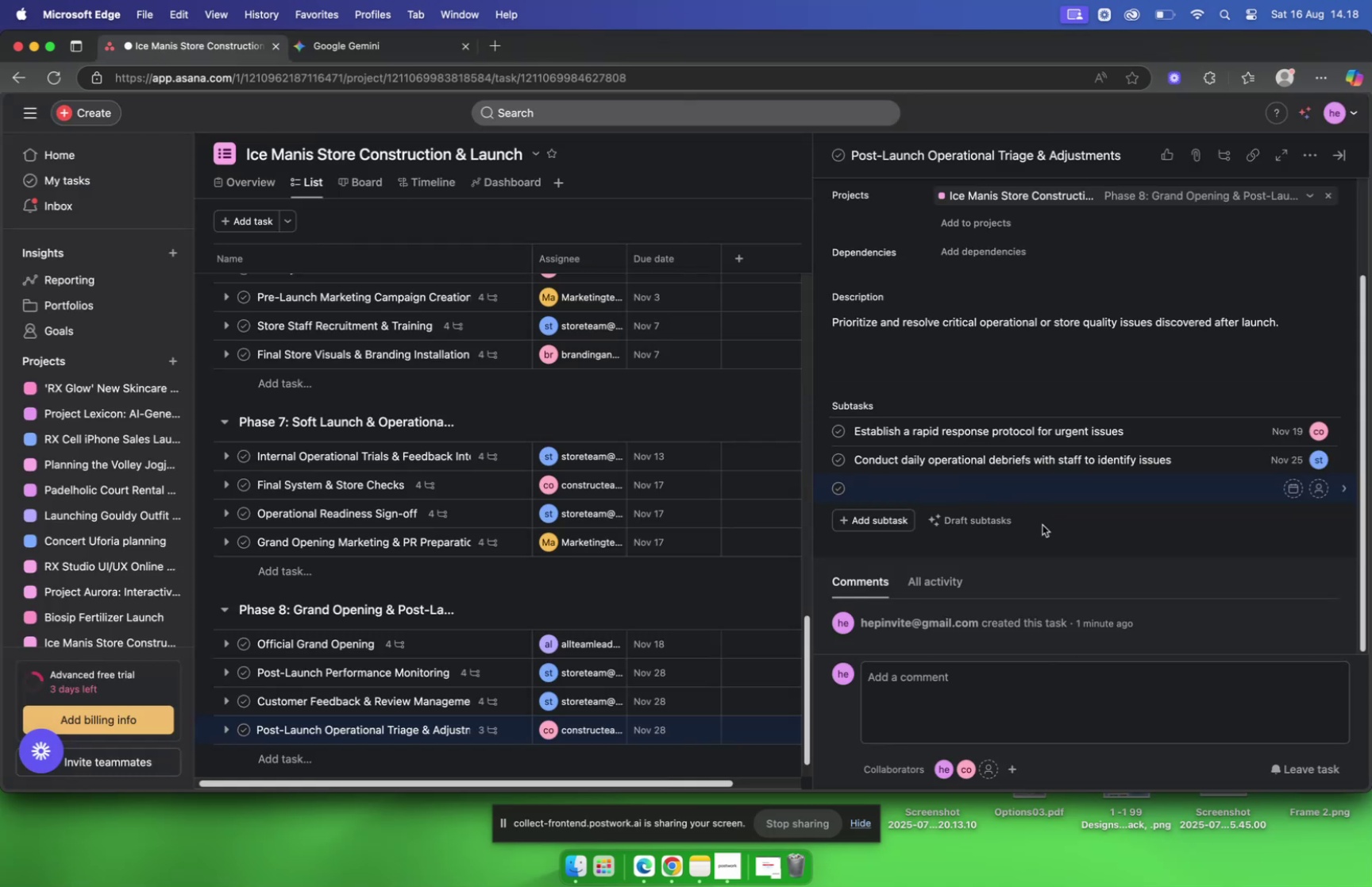 
key(Meta+V)
 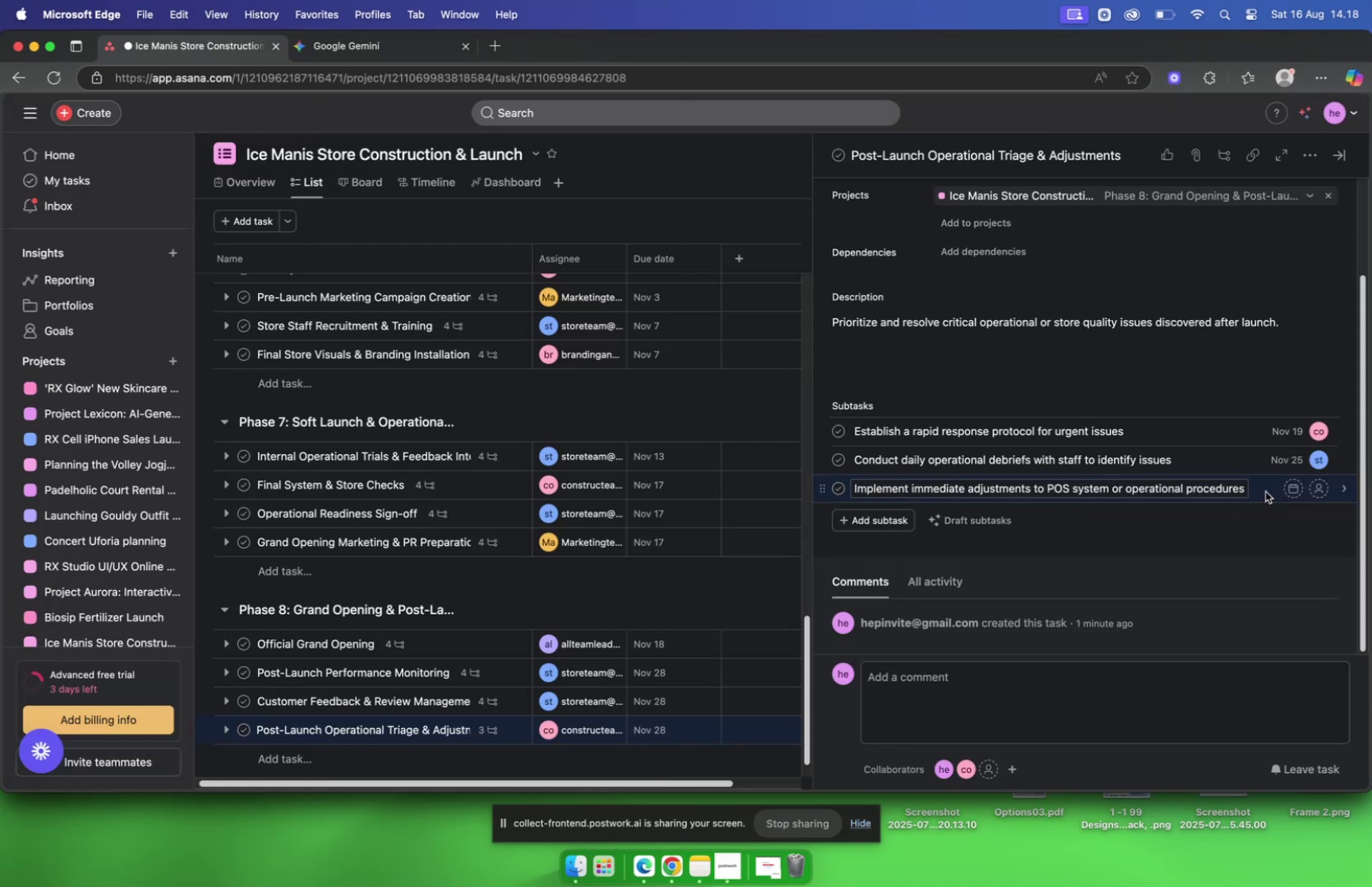 
left_click([1260, 491])
 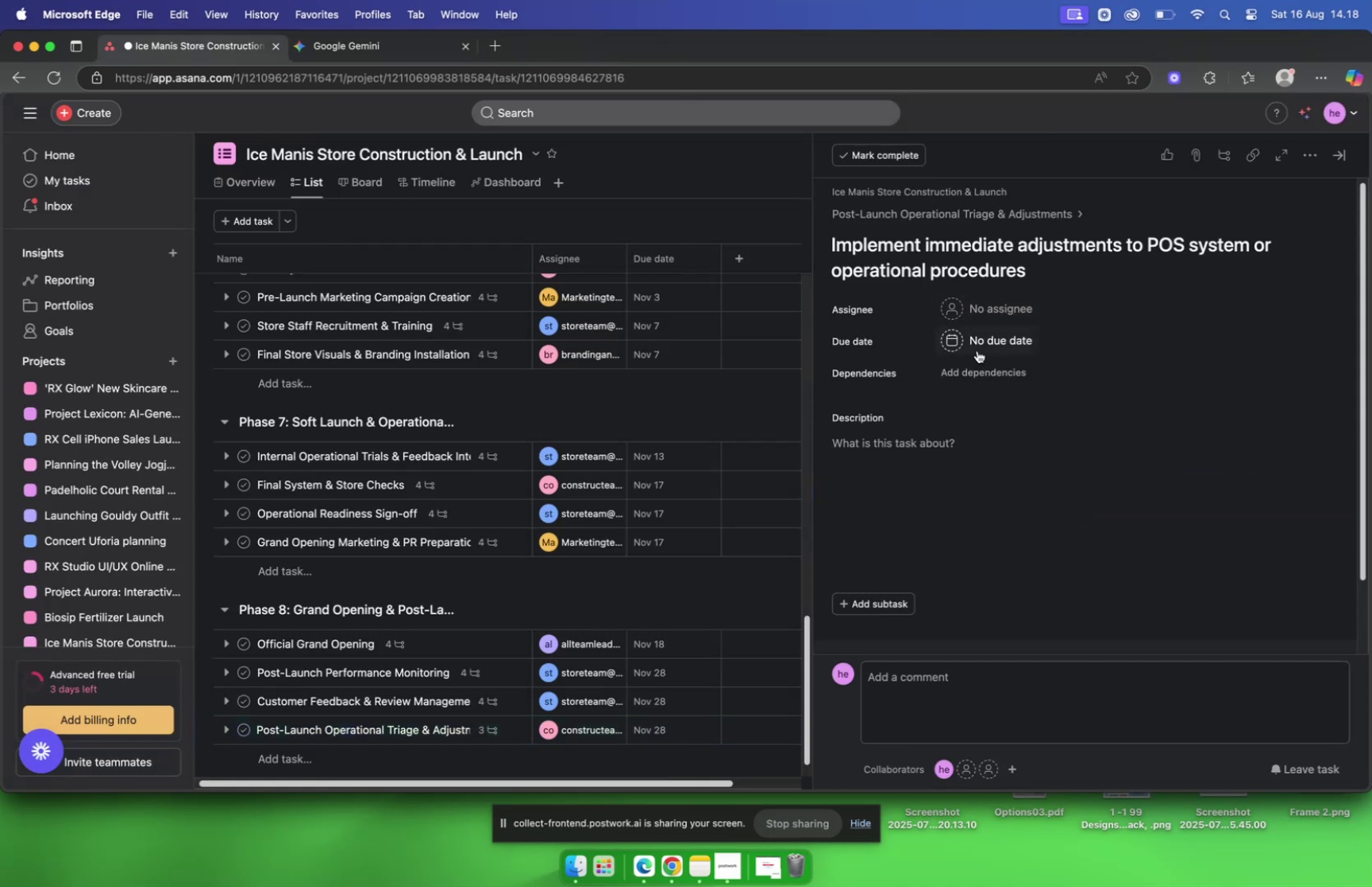 
left_click([974, 343])
 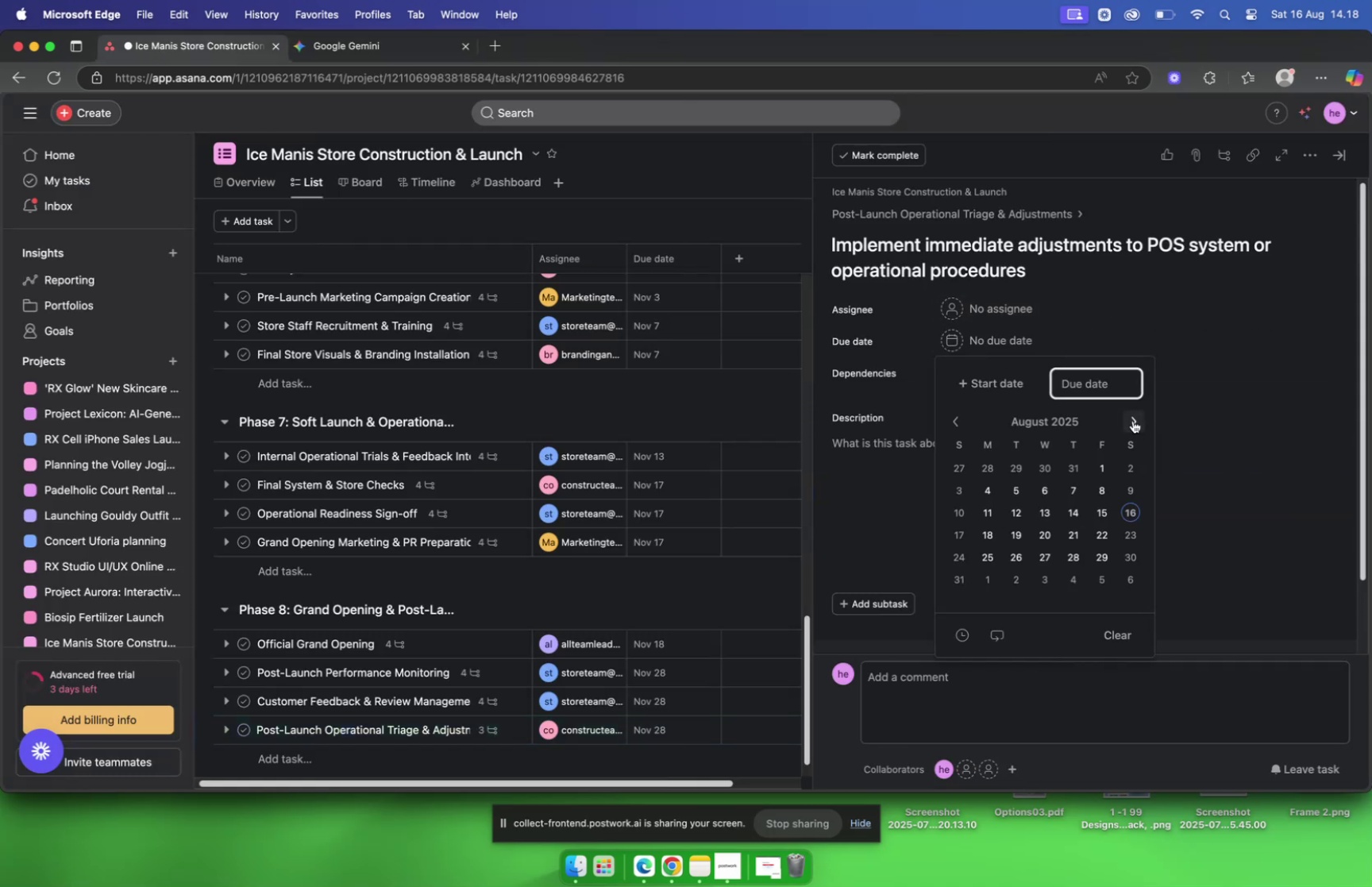 
double_click([1133, 420])
 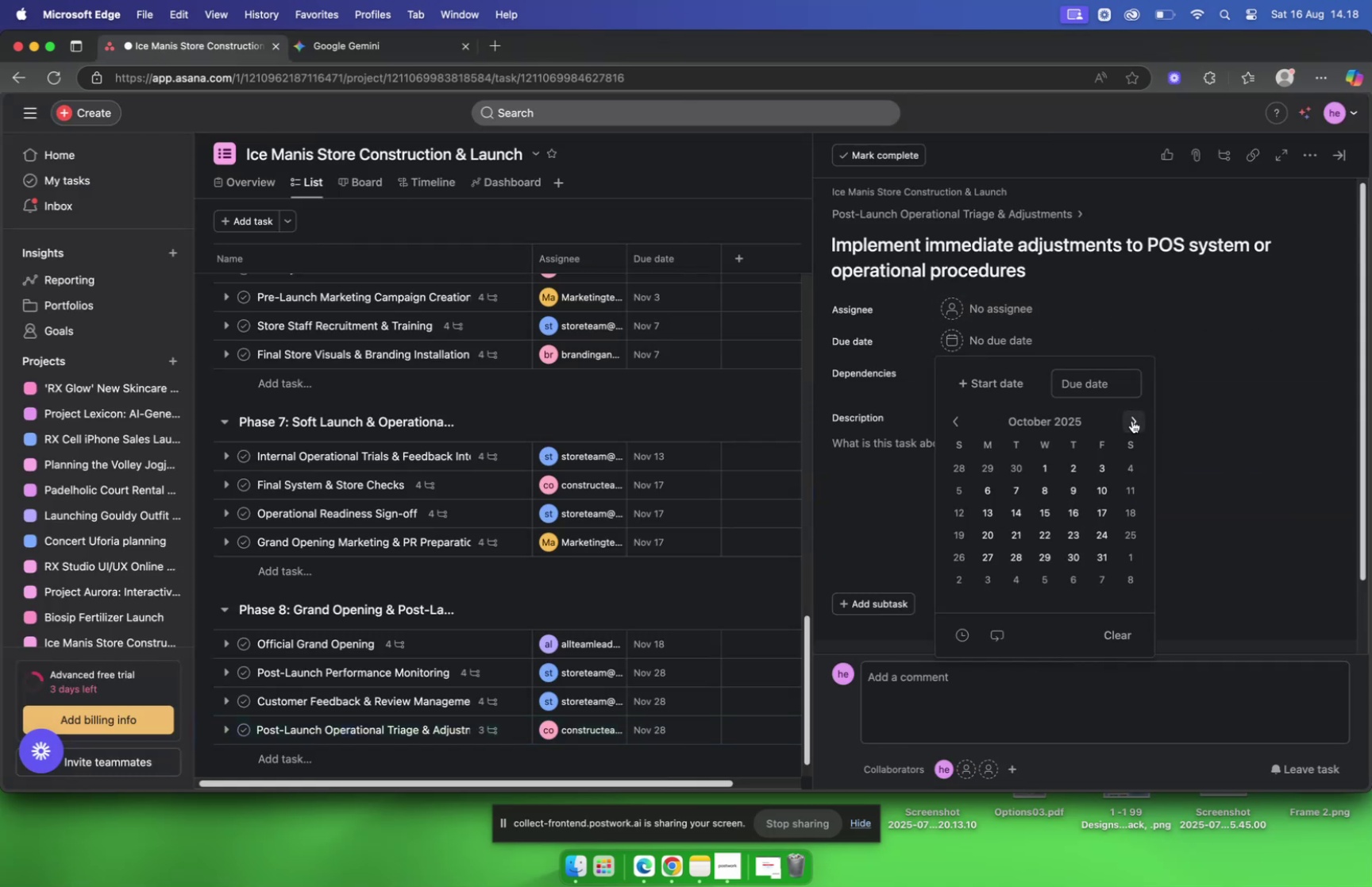 
triple_click([1132, 420])
 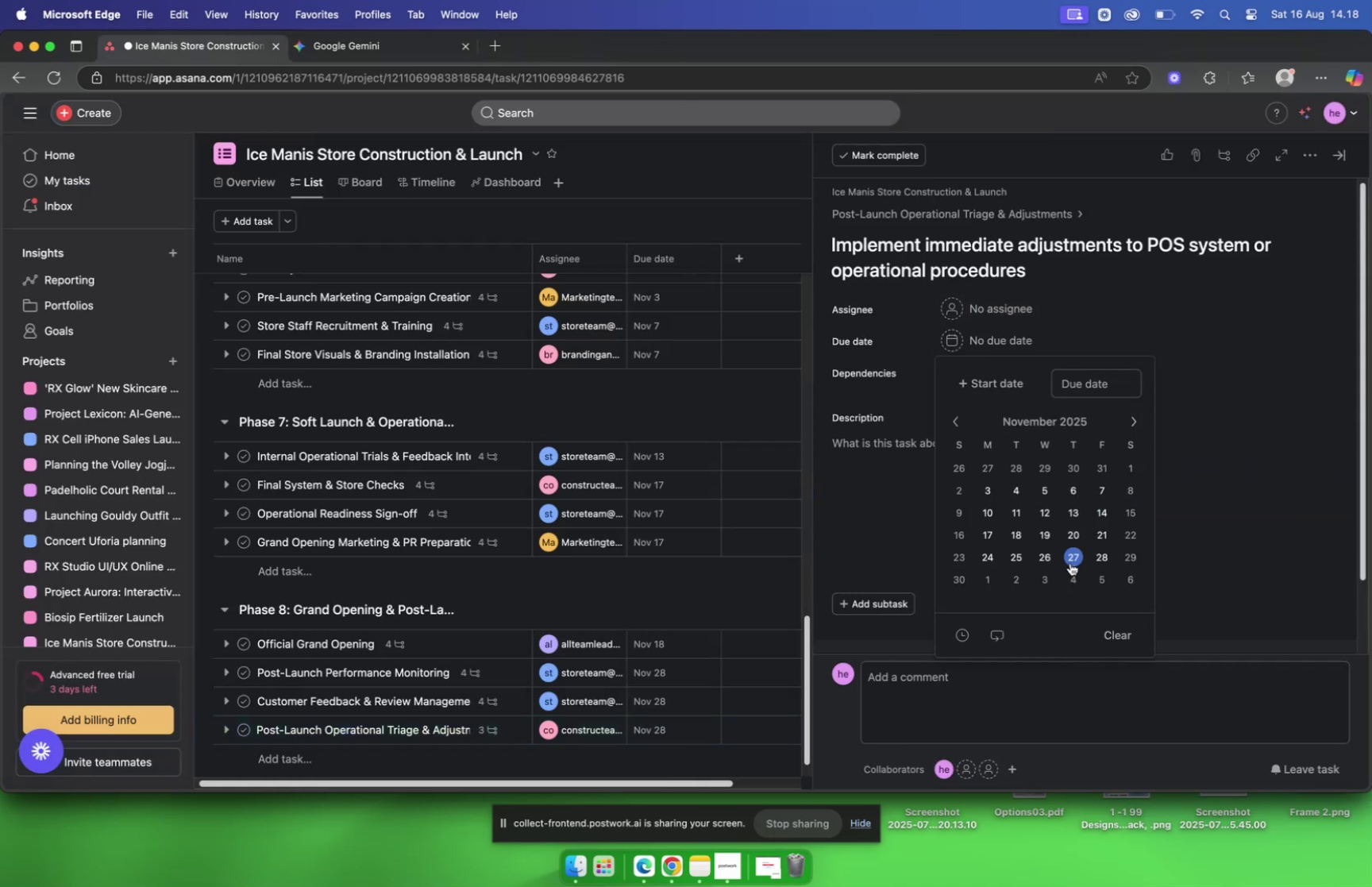 
left_click([1069, 560])
 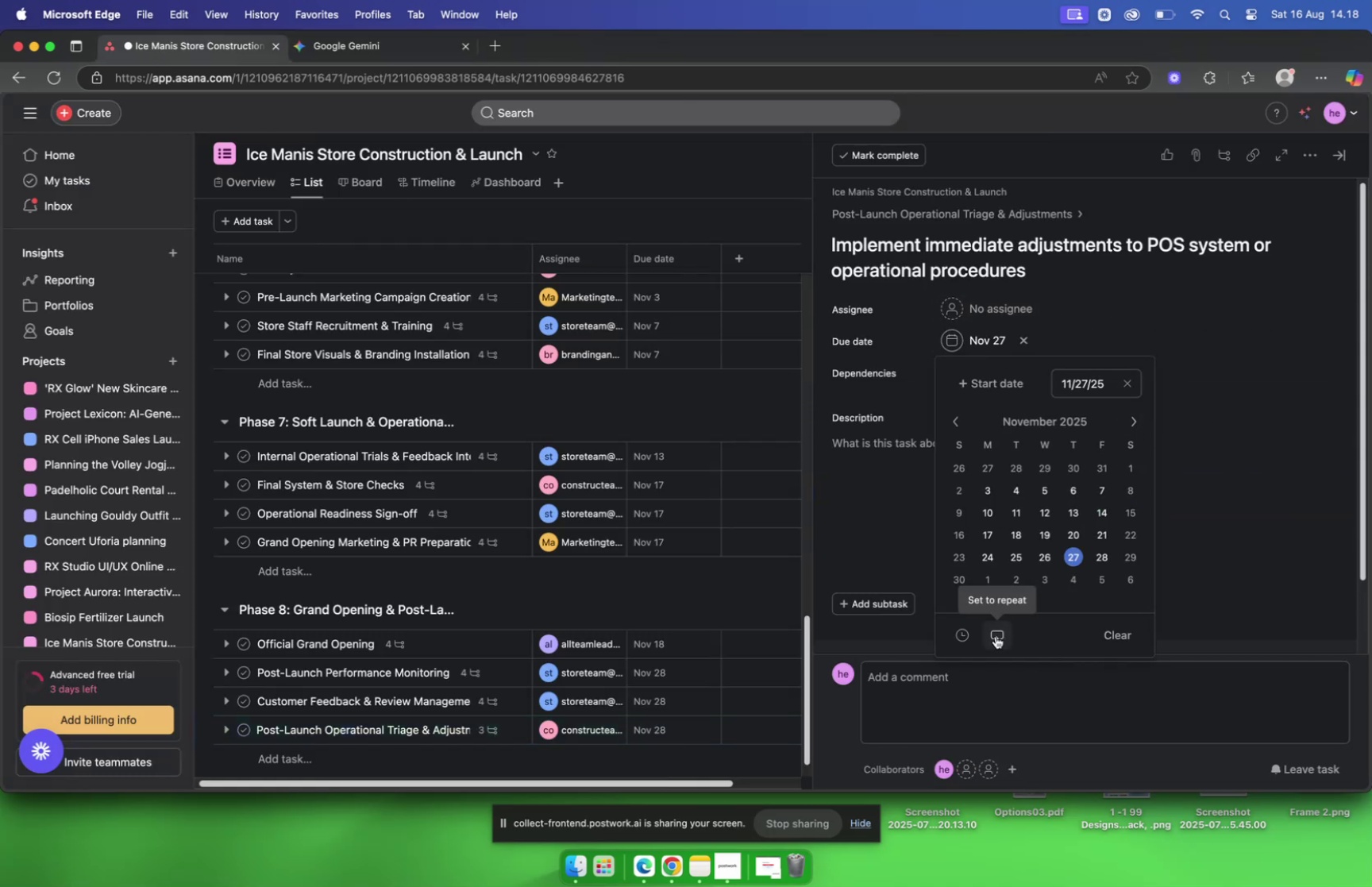 
left_click([996, 635])
 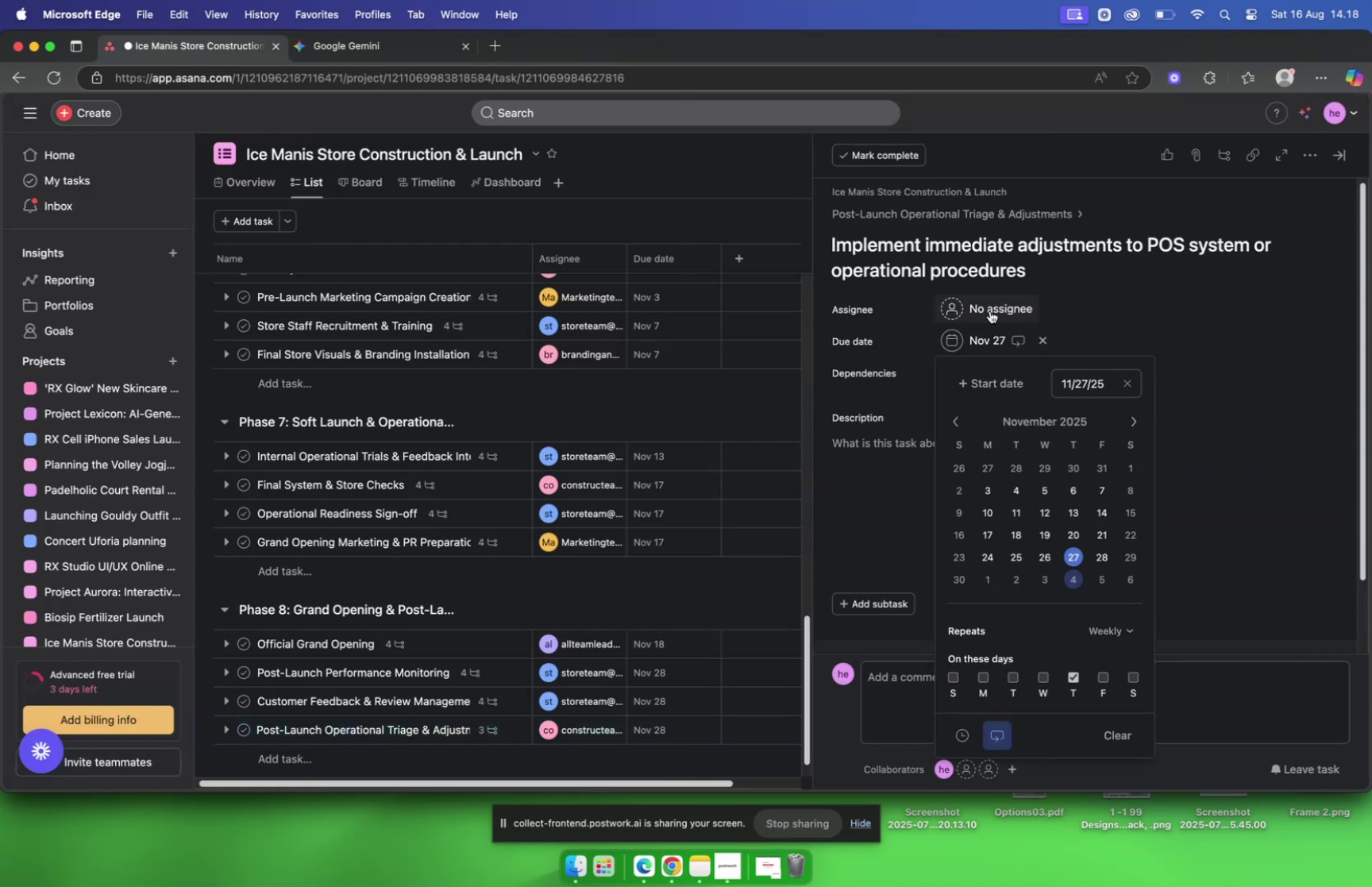 
left_click([989, 310])
 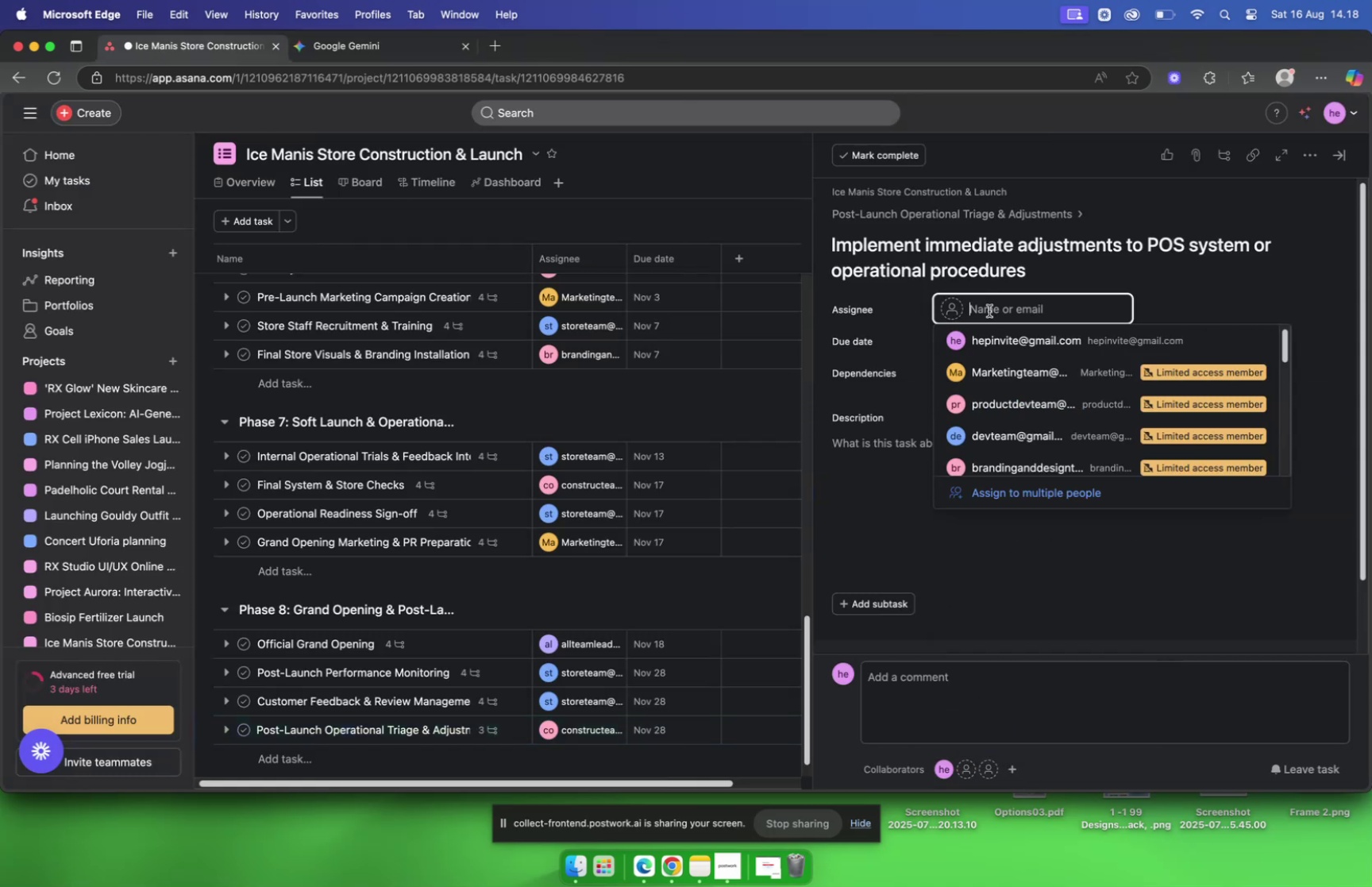 
type(cons)
 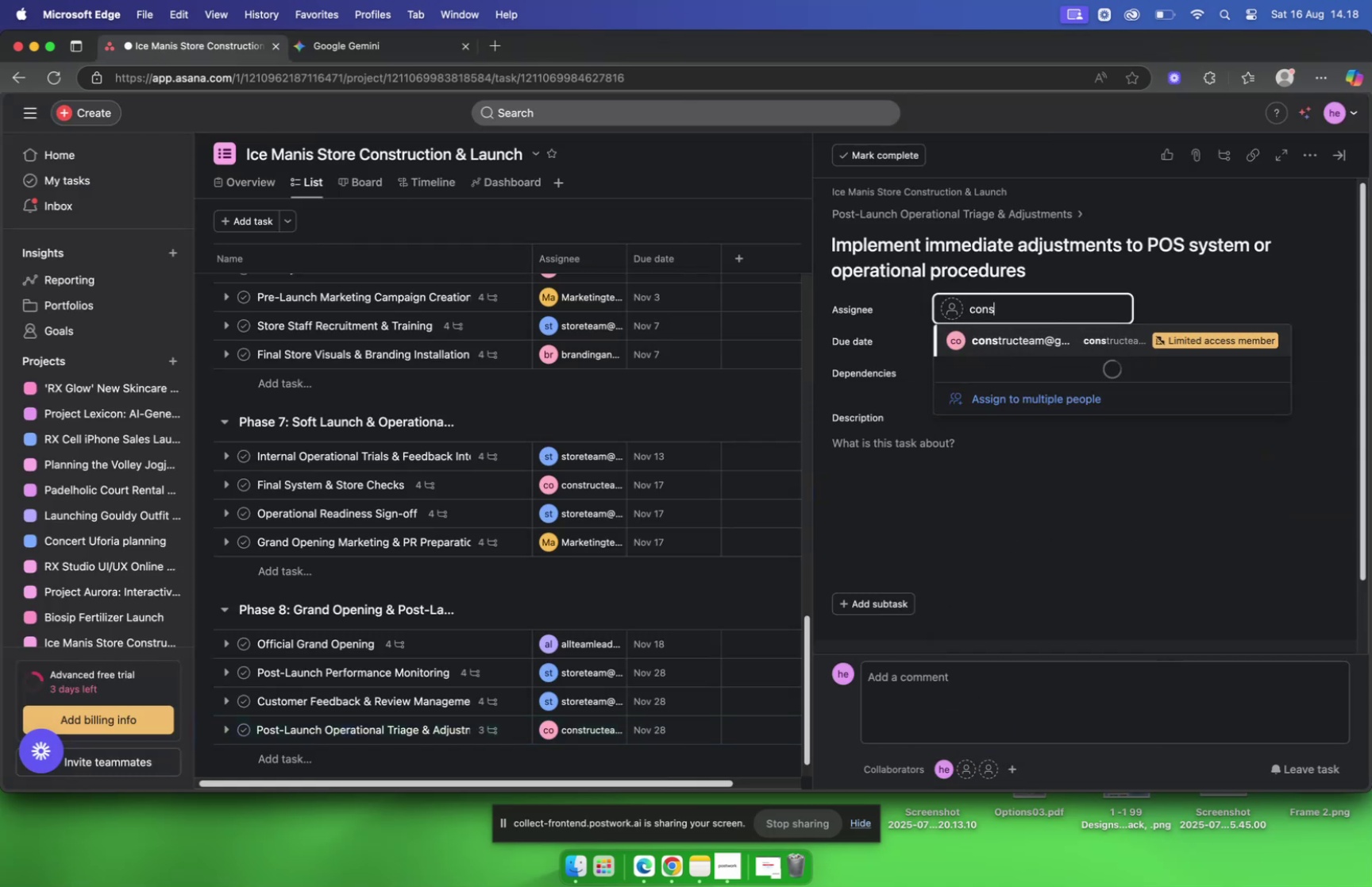 
key(Enter)
 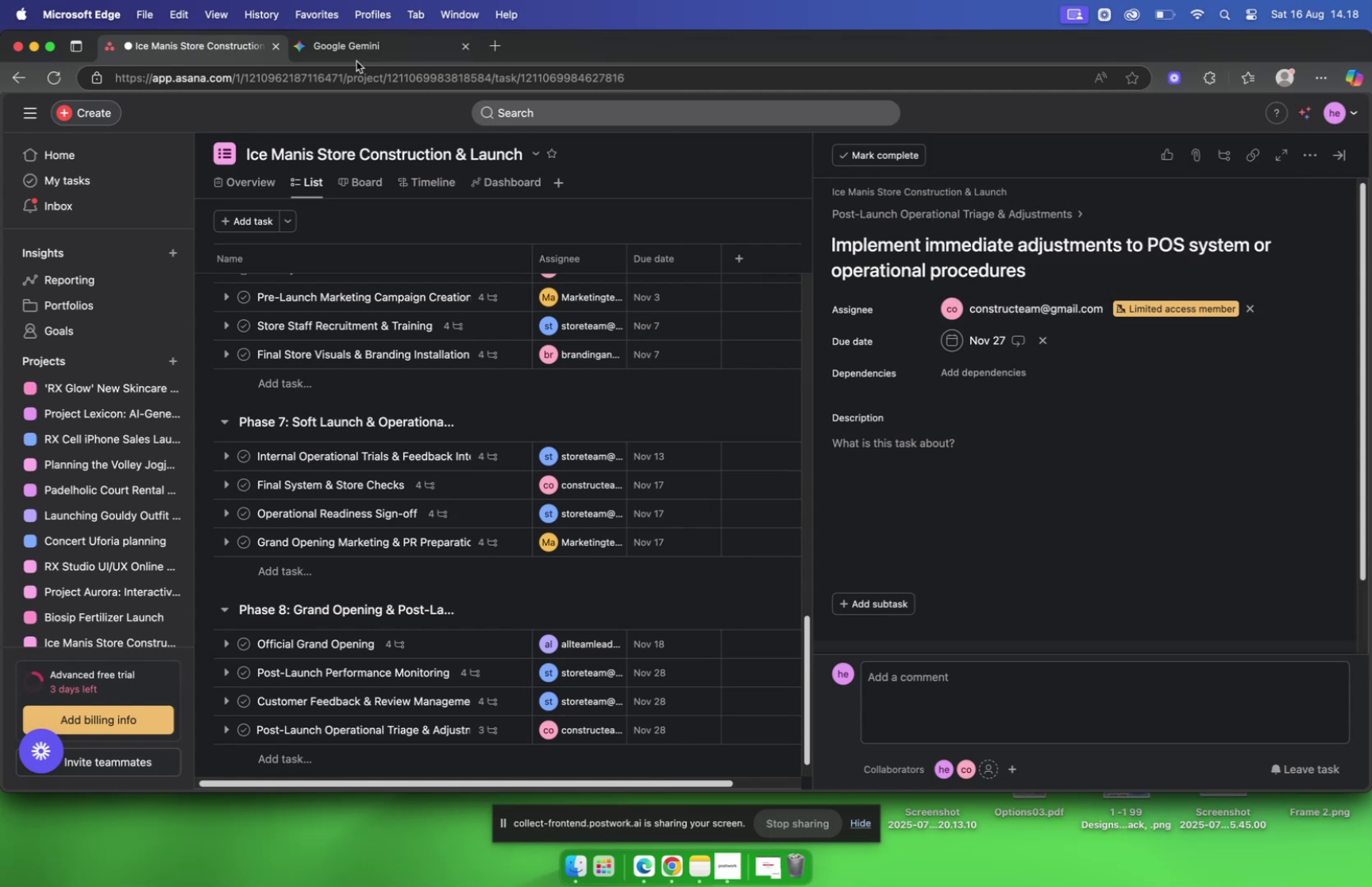 
left_click([345, 52])
 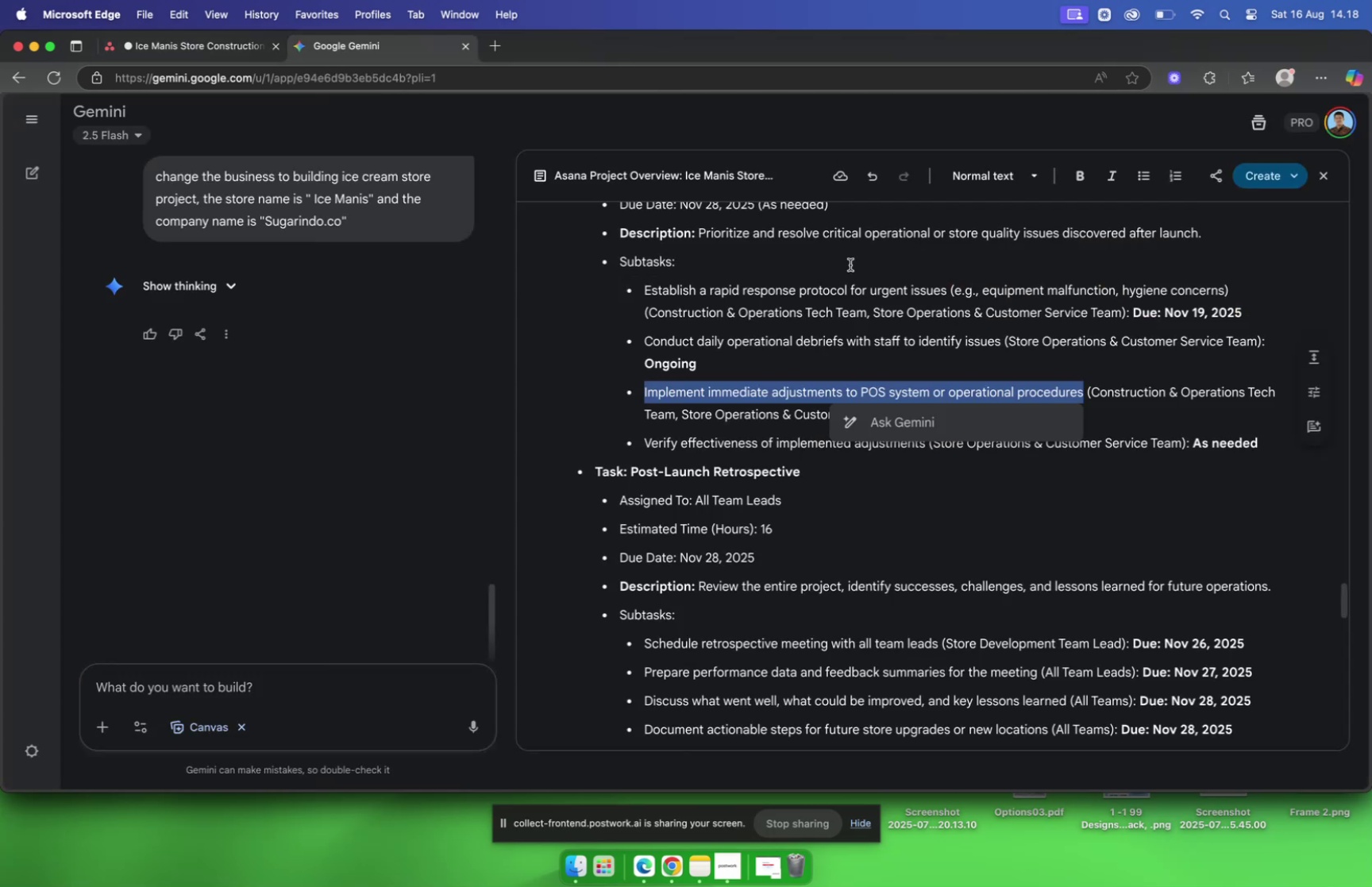 
scroll: coordinate [873, 403], scroll_direction: down, amount: 4.0
 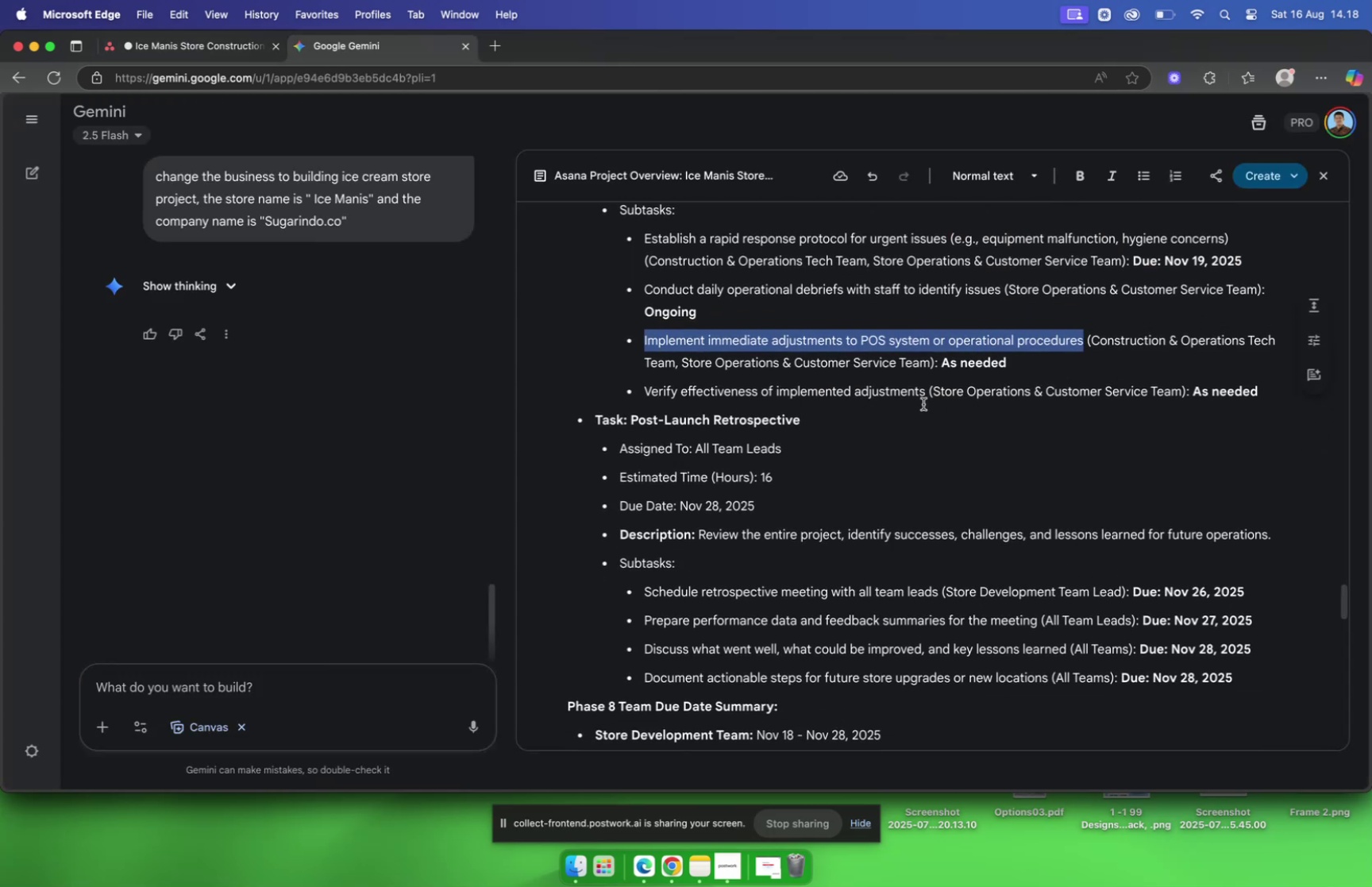 
left_click_drag(start_coordinate=[924, 399], to_coordinate=[642, 400])
 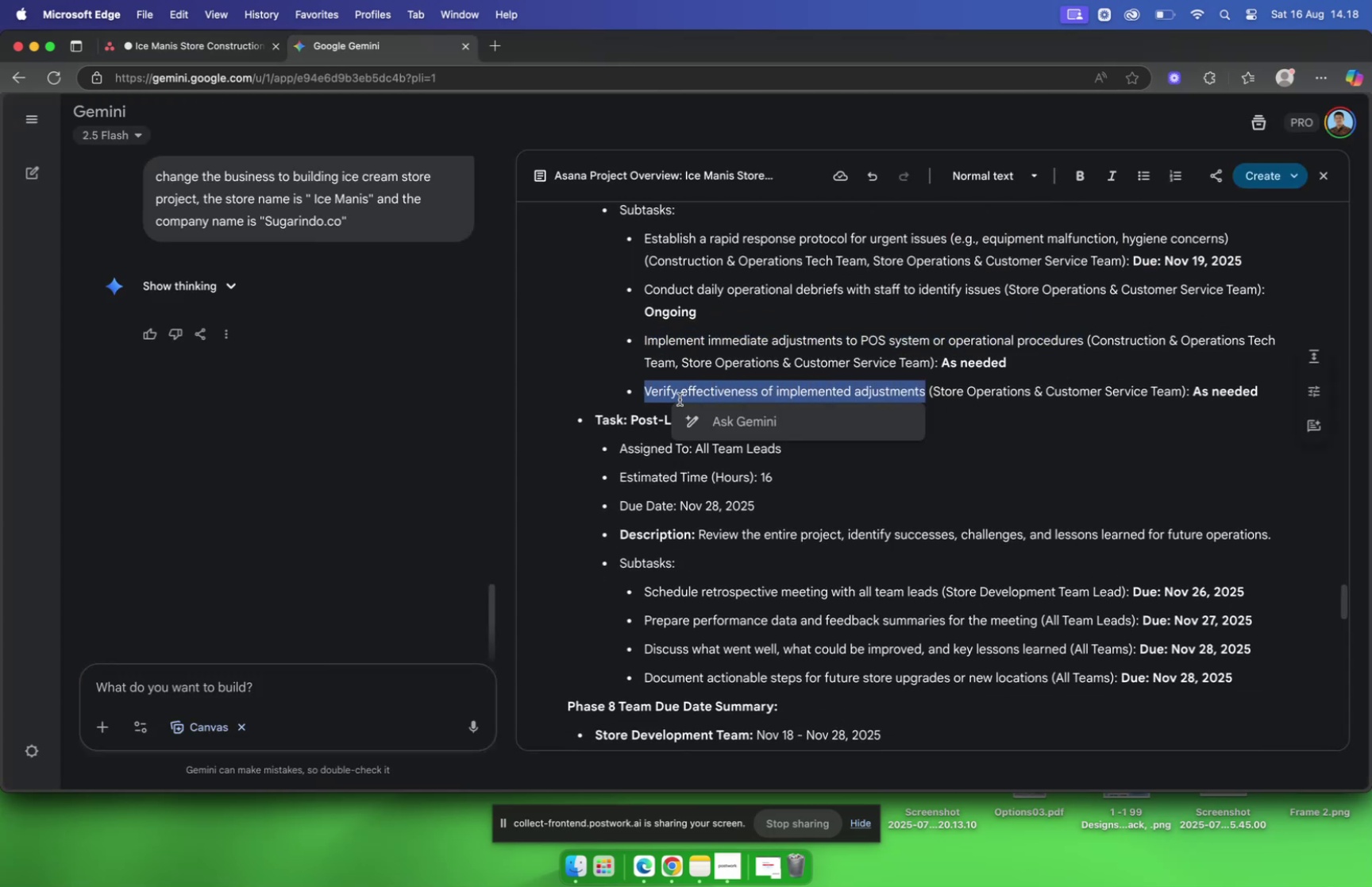 
key(Meta+C)
 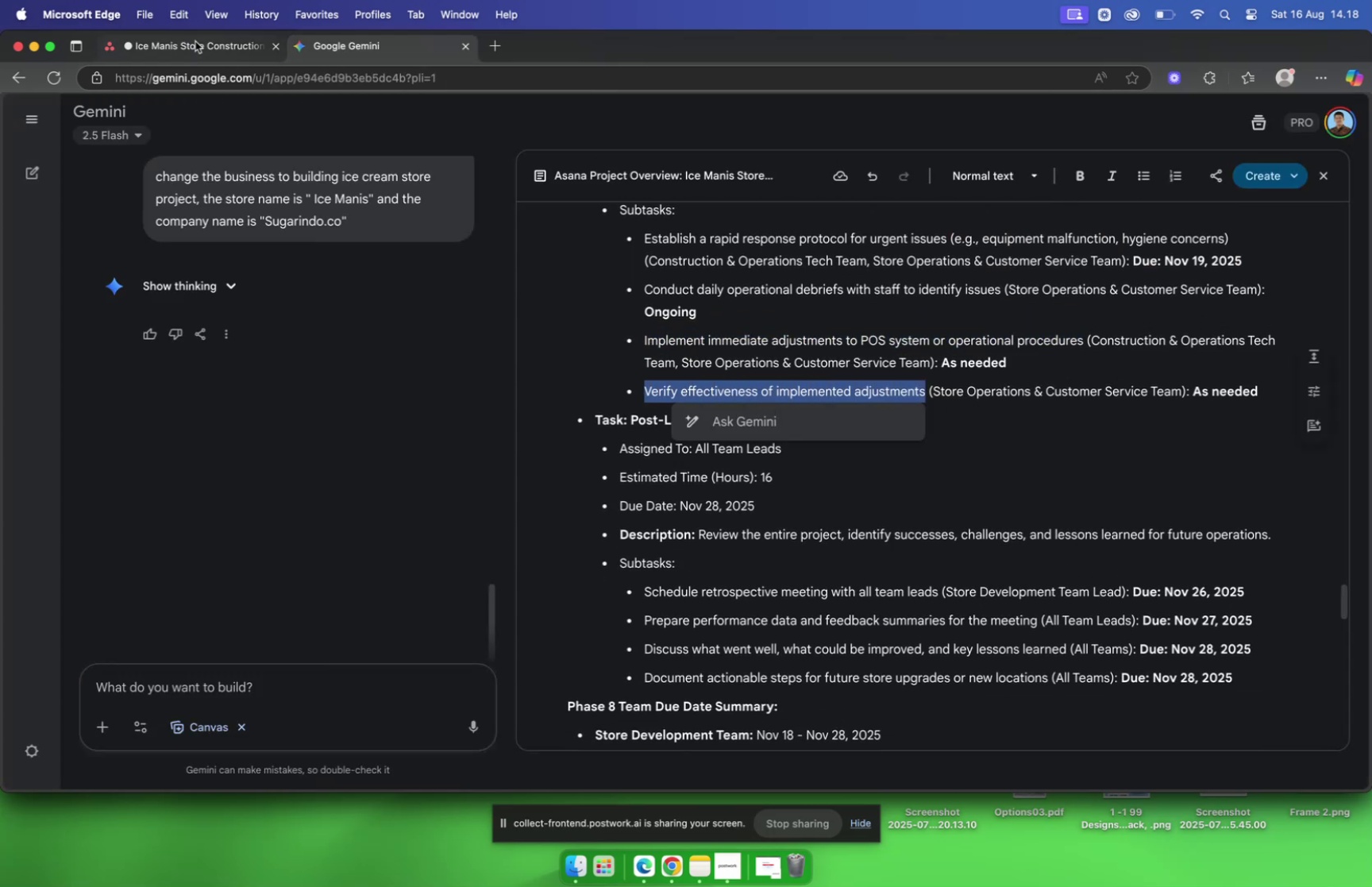 
left_click([193, 43])
 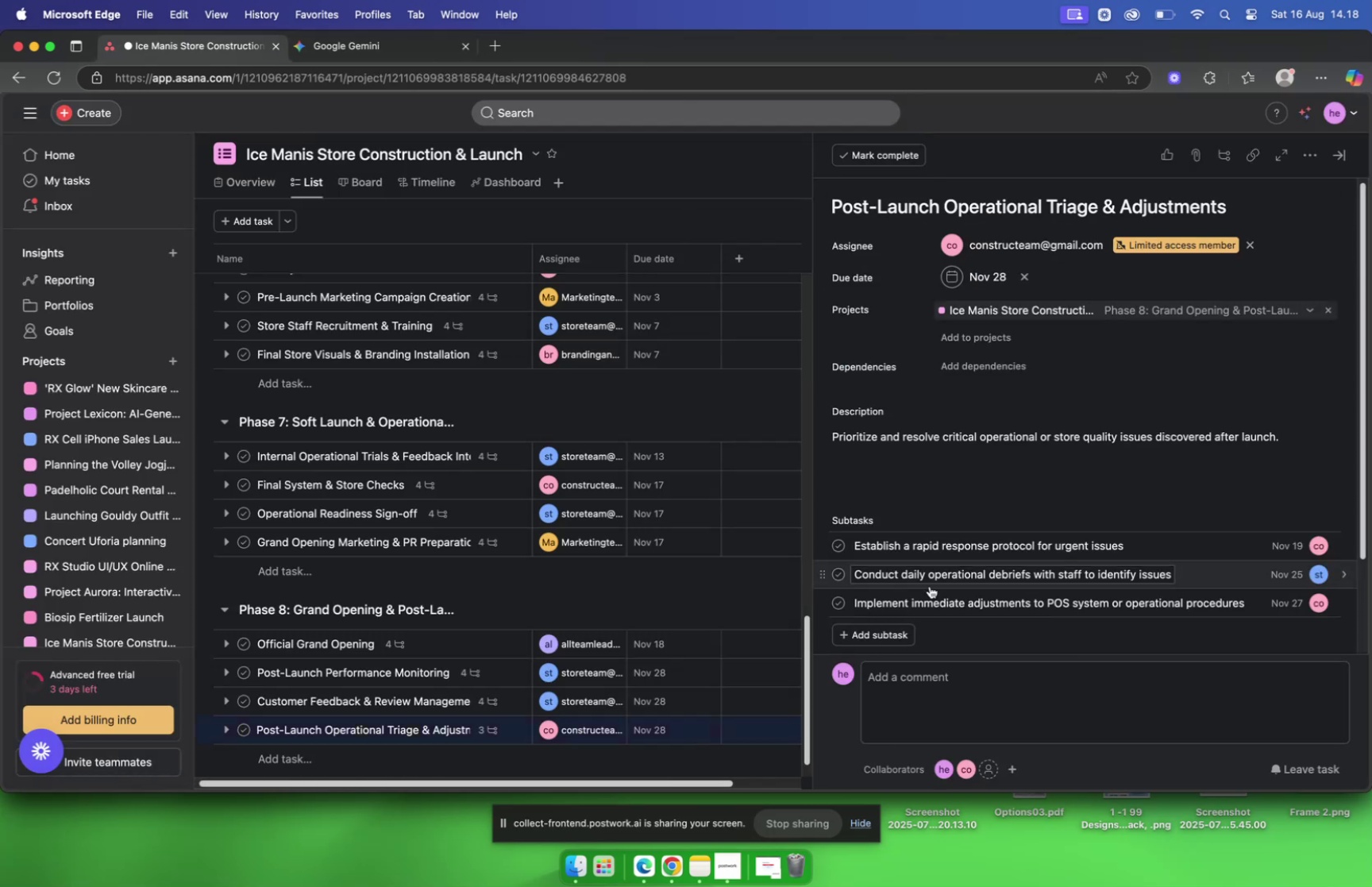 
key(Meta+CommandLeft)
 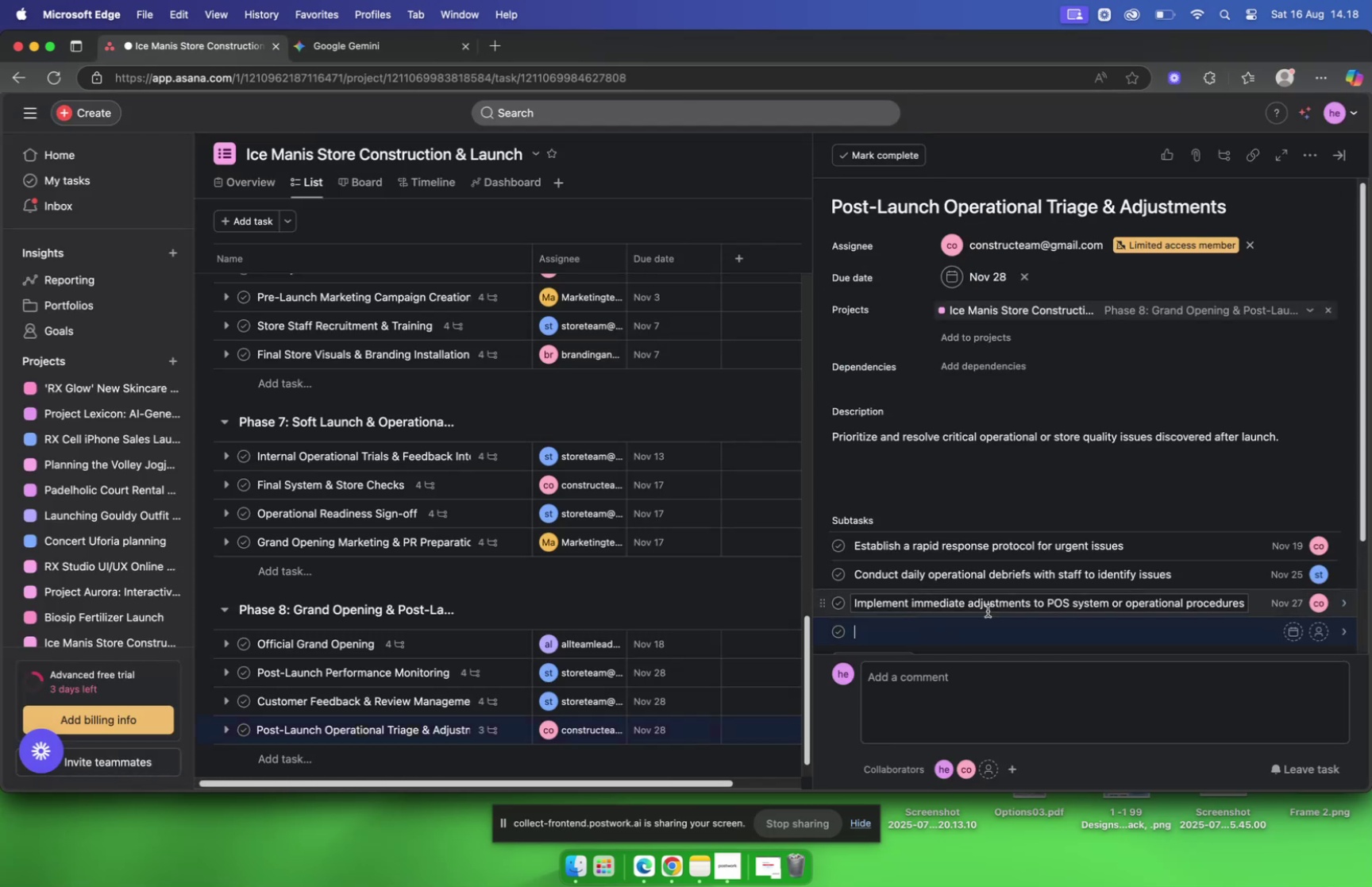 
key(Meta+V)
 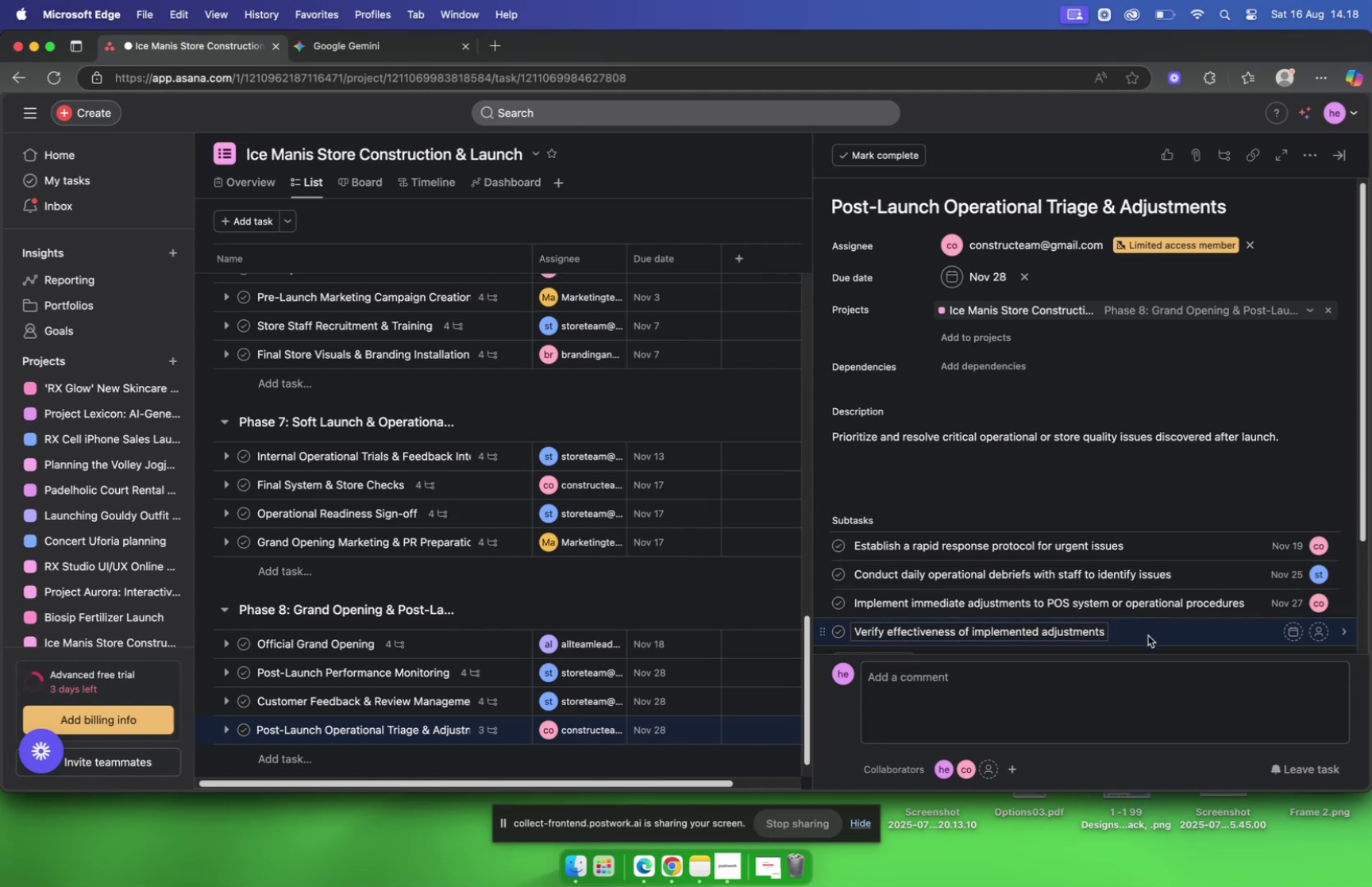 
left_click([1148, 631])
 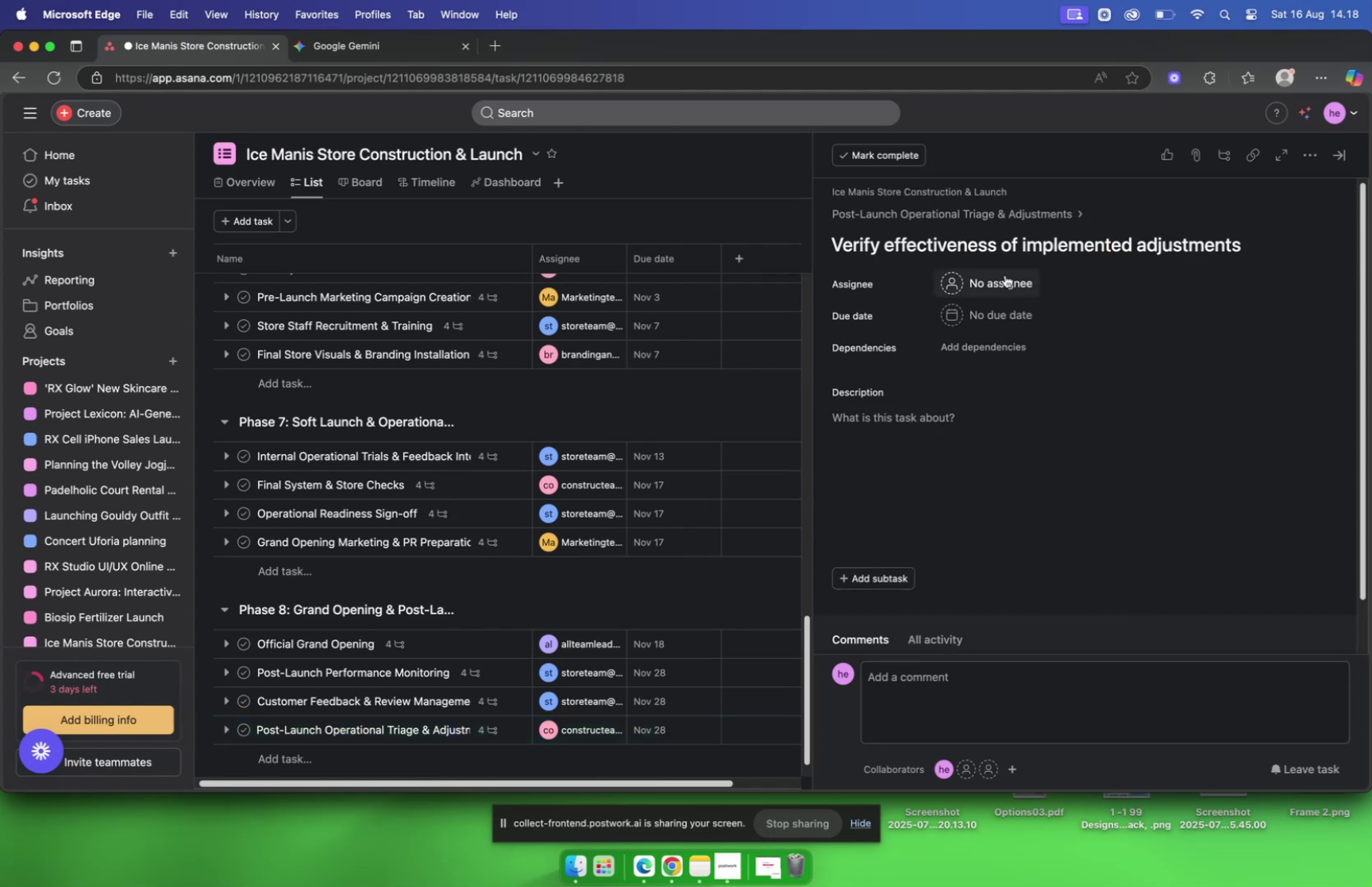 
left_click([1004, 275])
 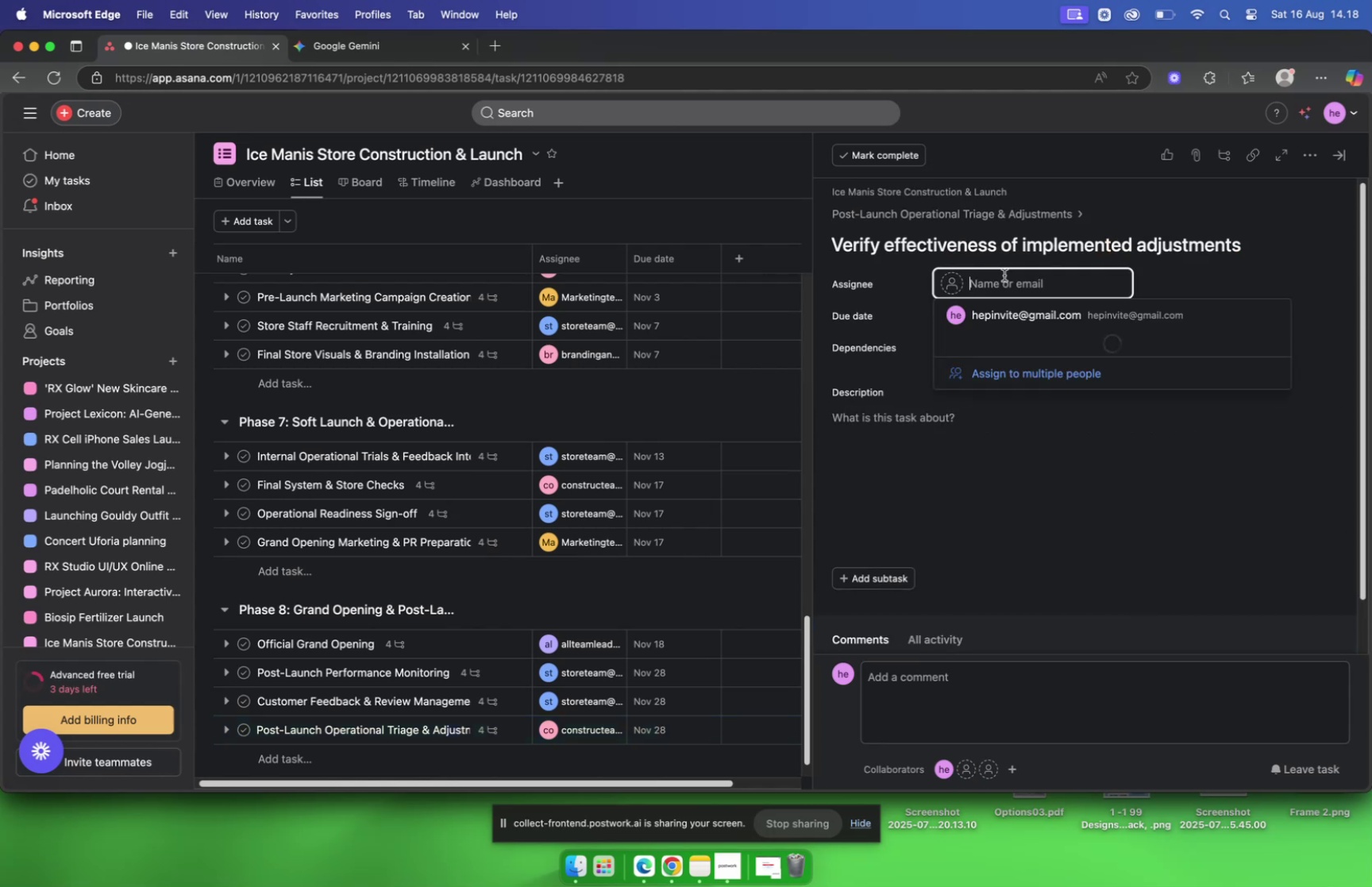 
type(st)
 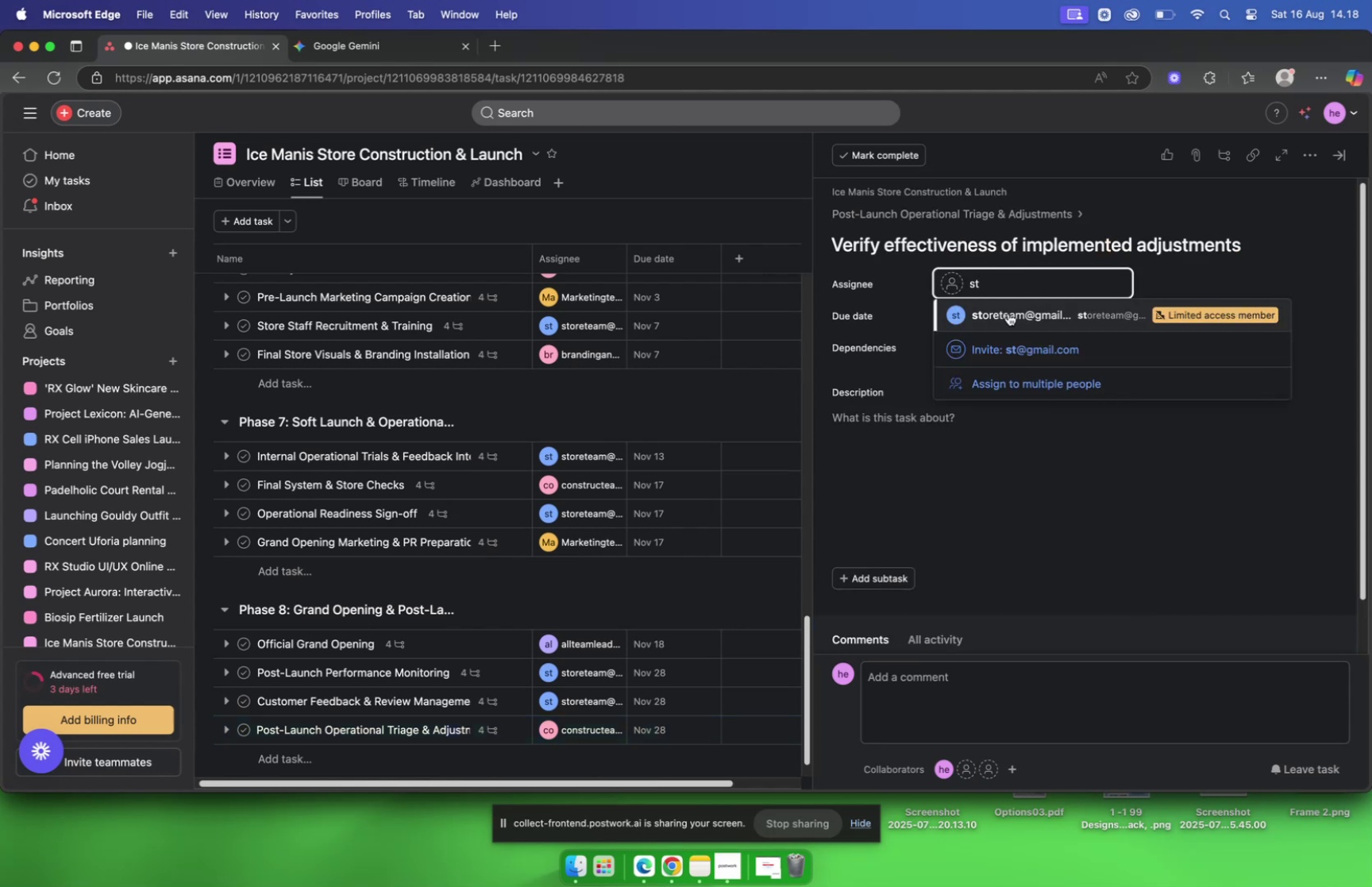 
left_click([1005, 313])
 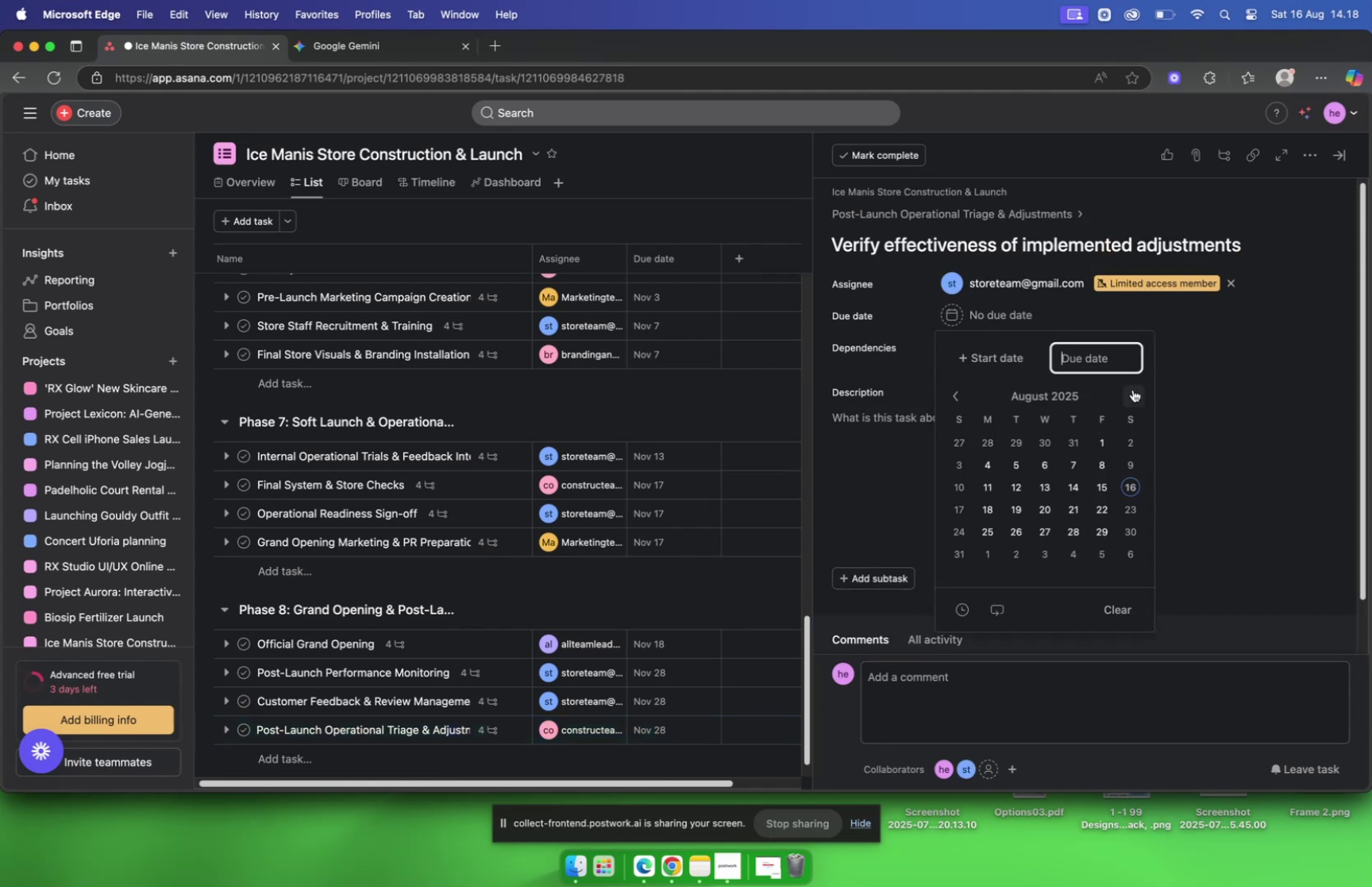 
double_click([1133, 389])
 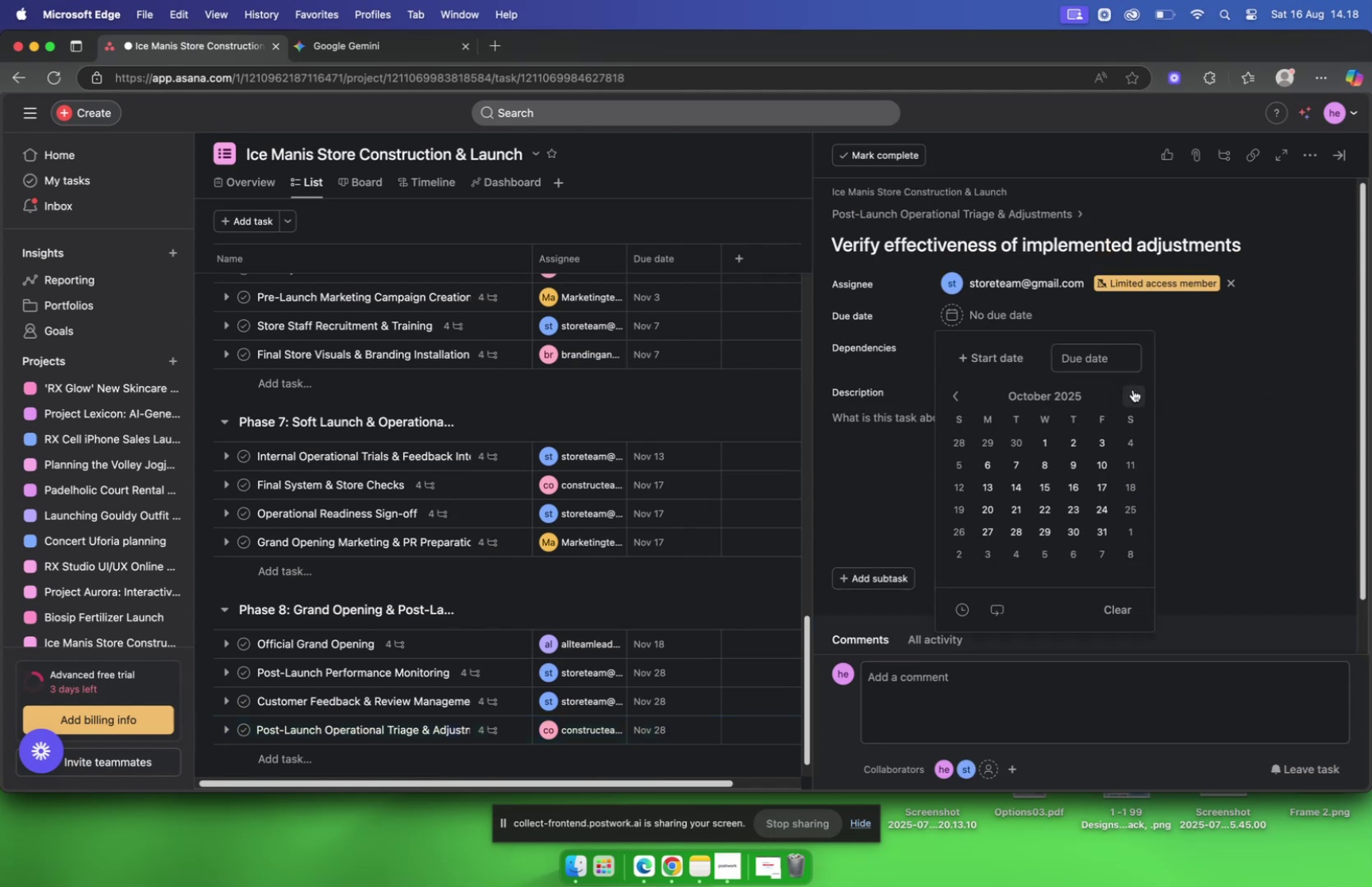 
triple_click([1133, 389])
 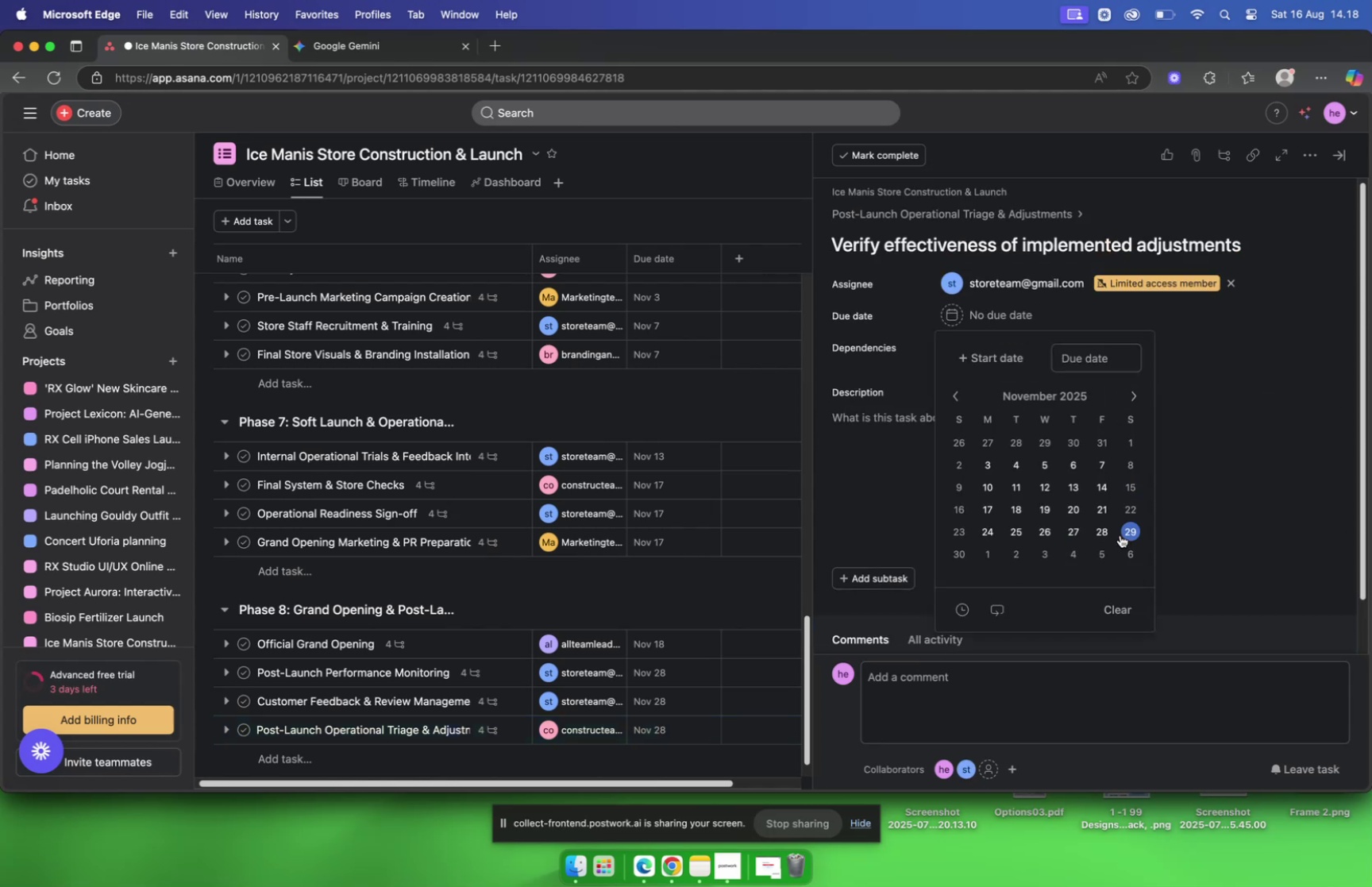 
left_click([1101, 534])
 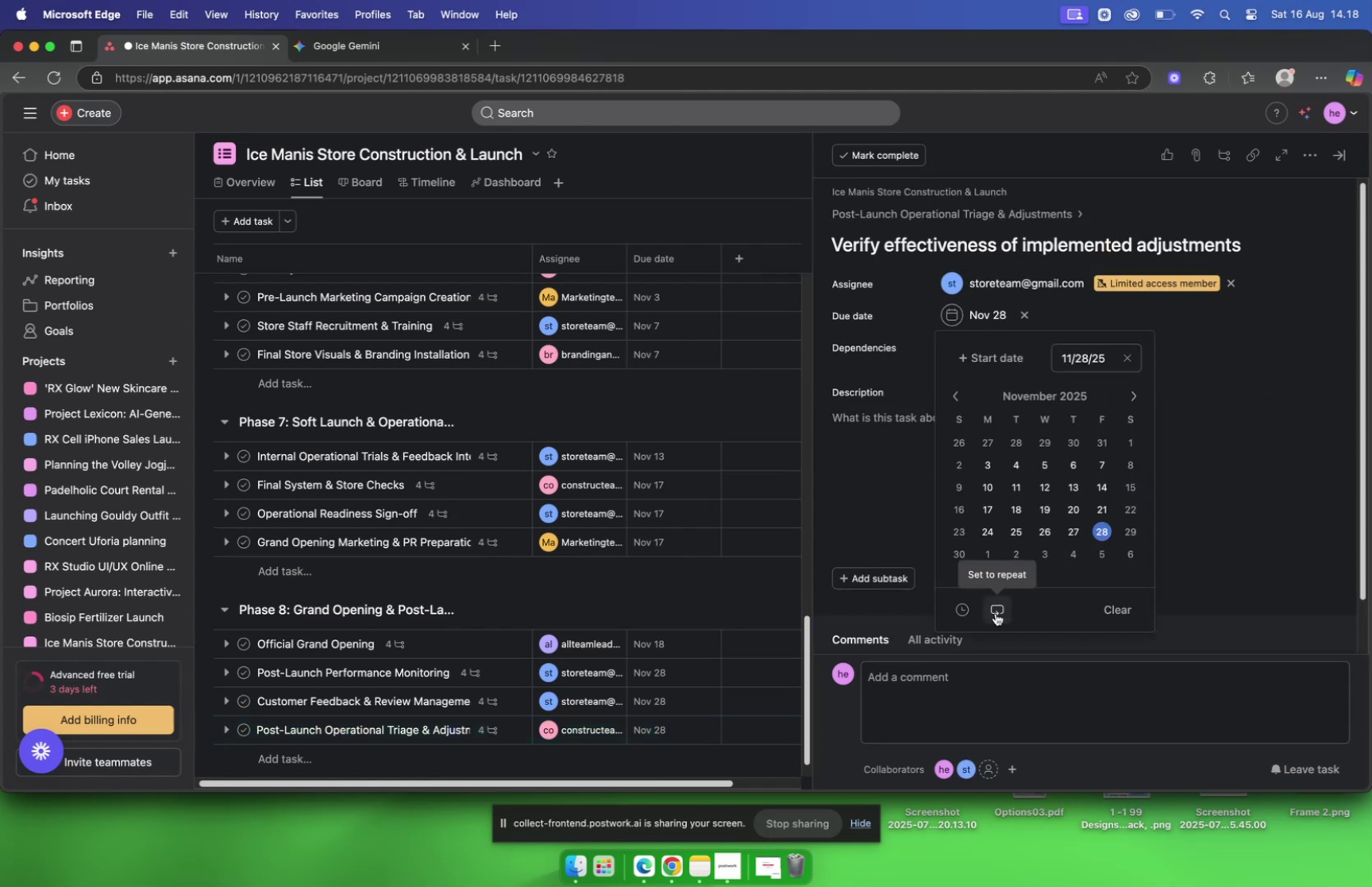 
left_click([996, 612])
 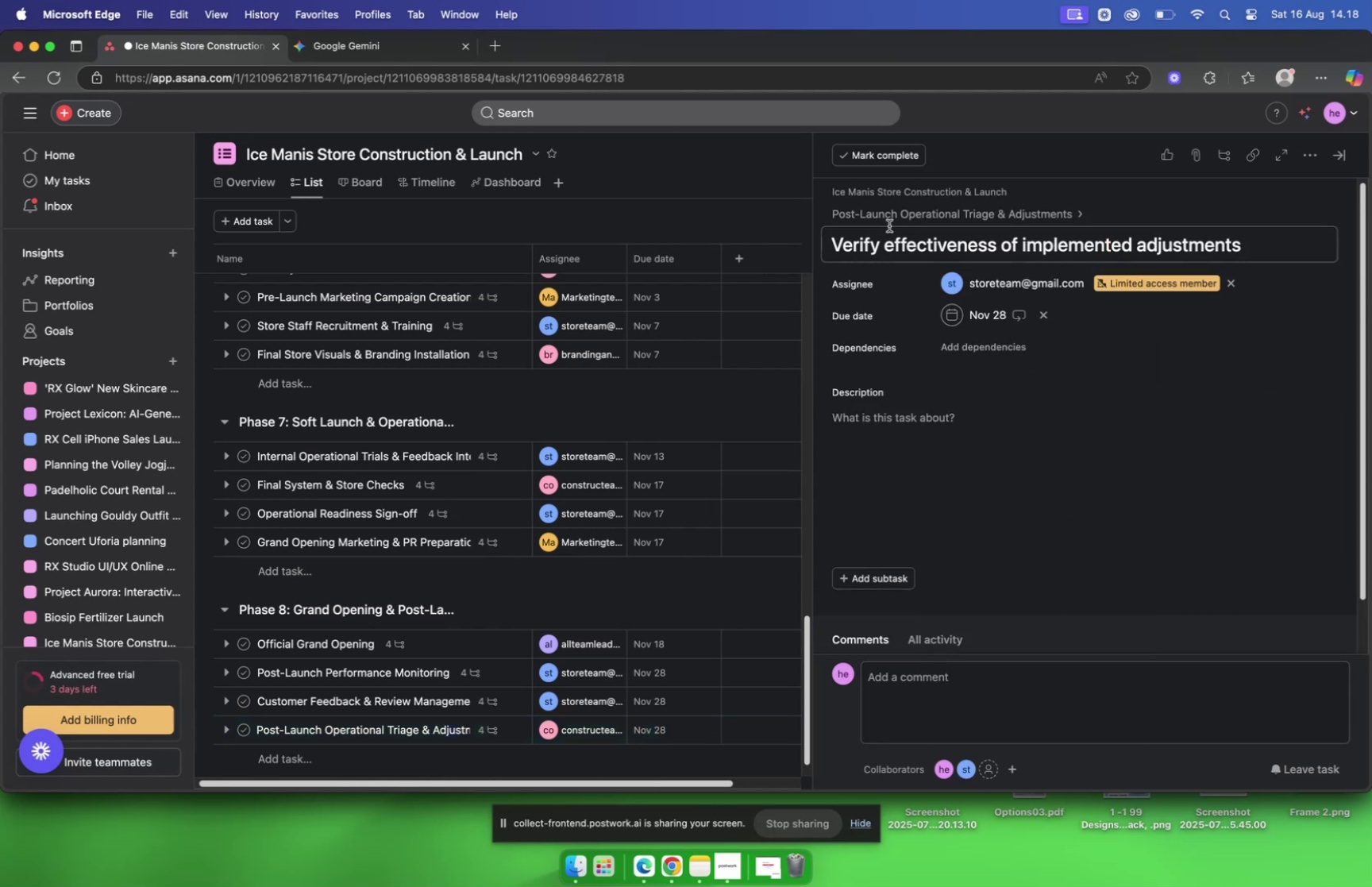 
left_click([886, 216])
 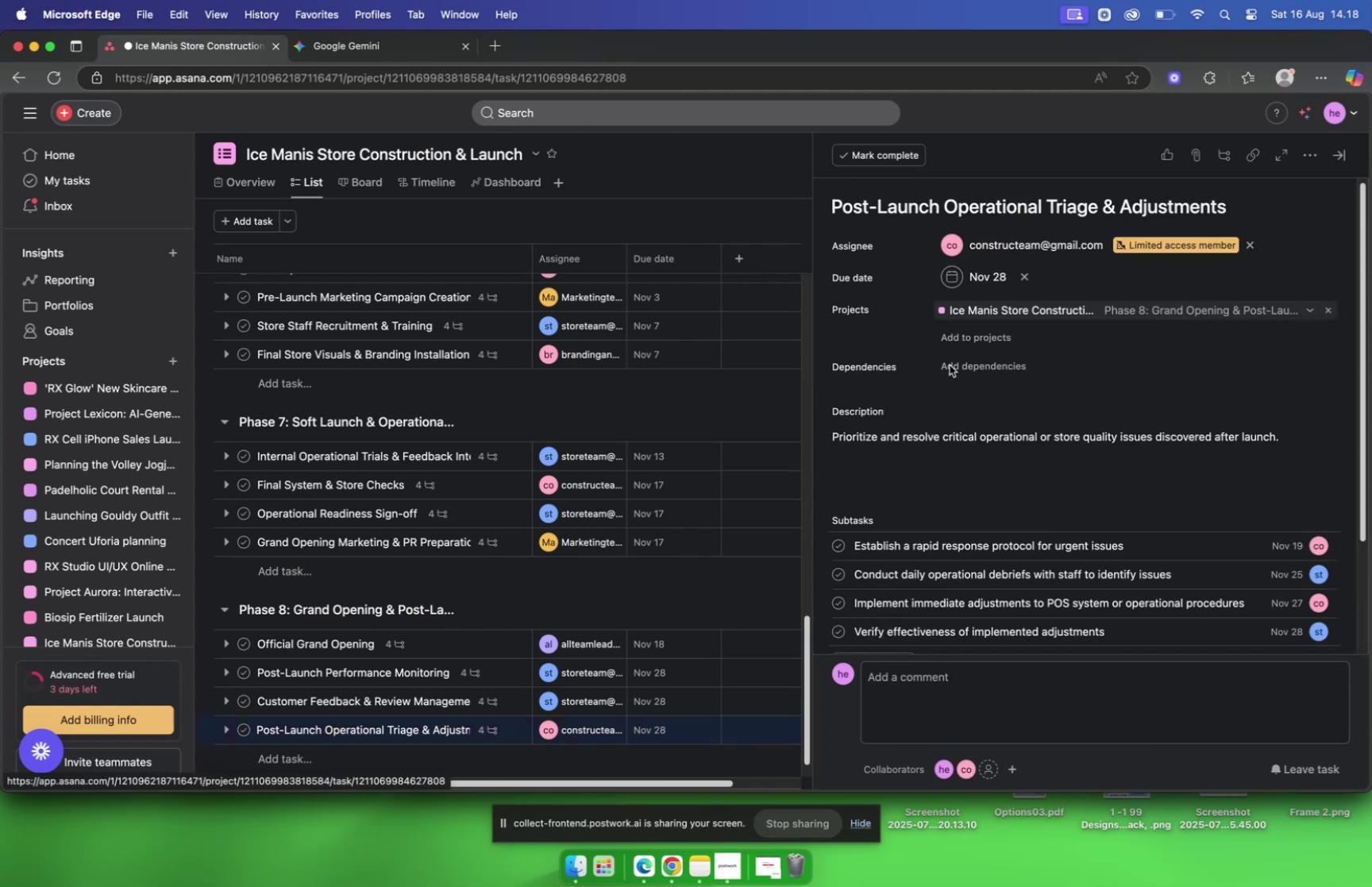 
scroll: coordinate [769, 334], scroll_direction: down, amount: 8.0
 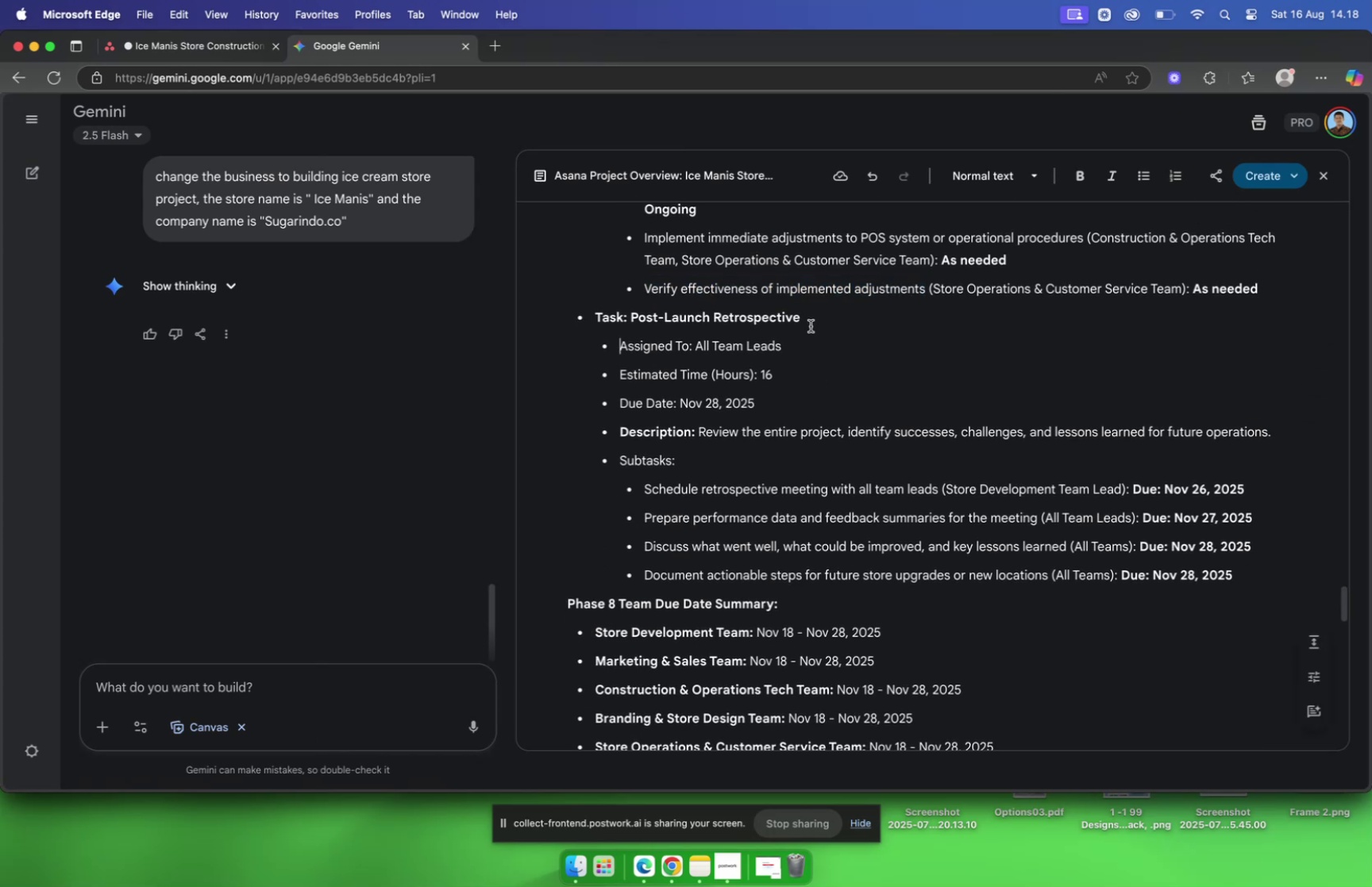 
triple_click([814, 319])
 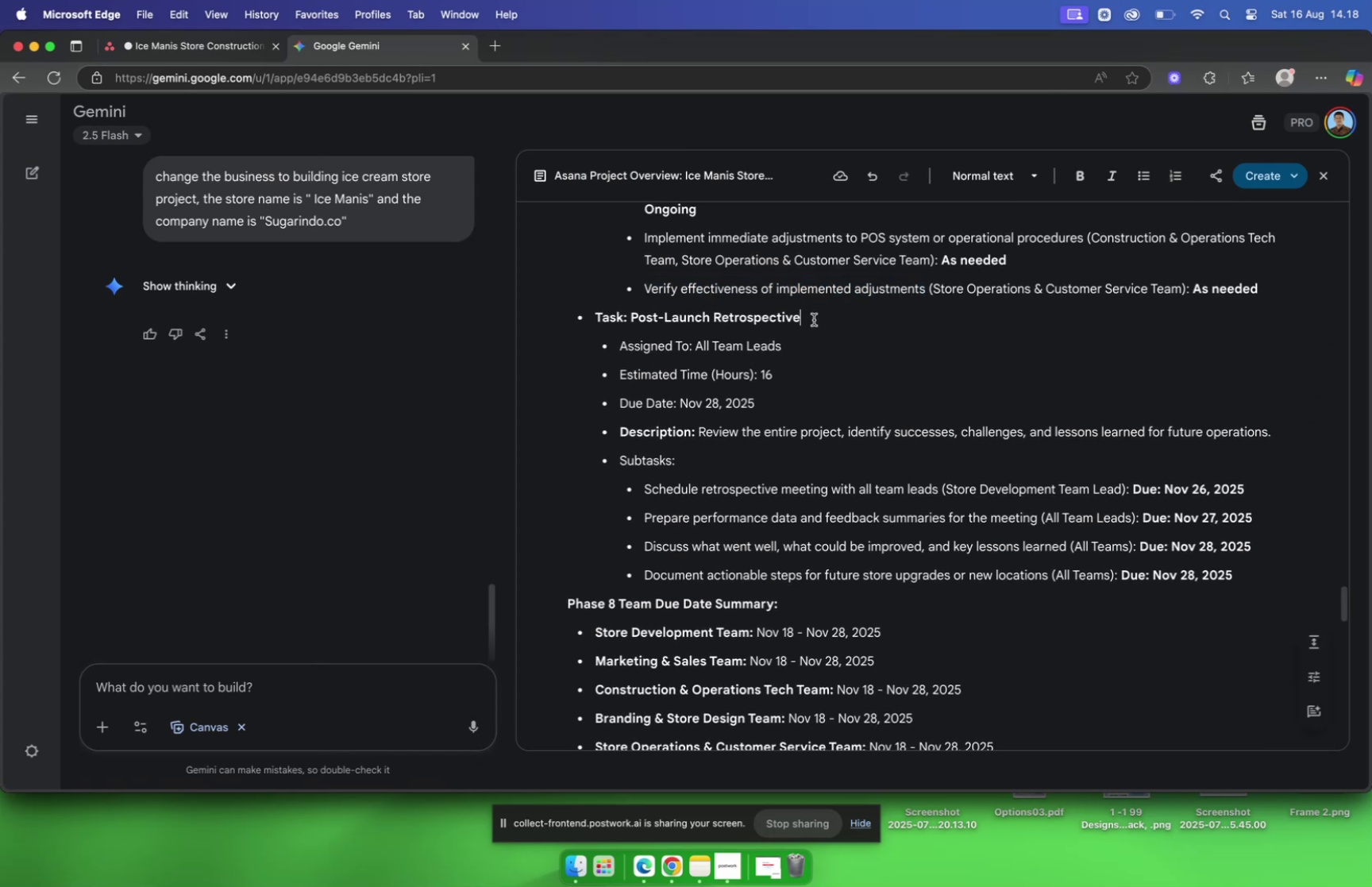 
left_click_drag(start_coordinate=[813, 319], to_coordinate=[628, 318])
 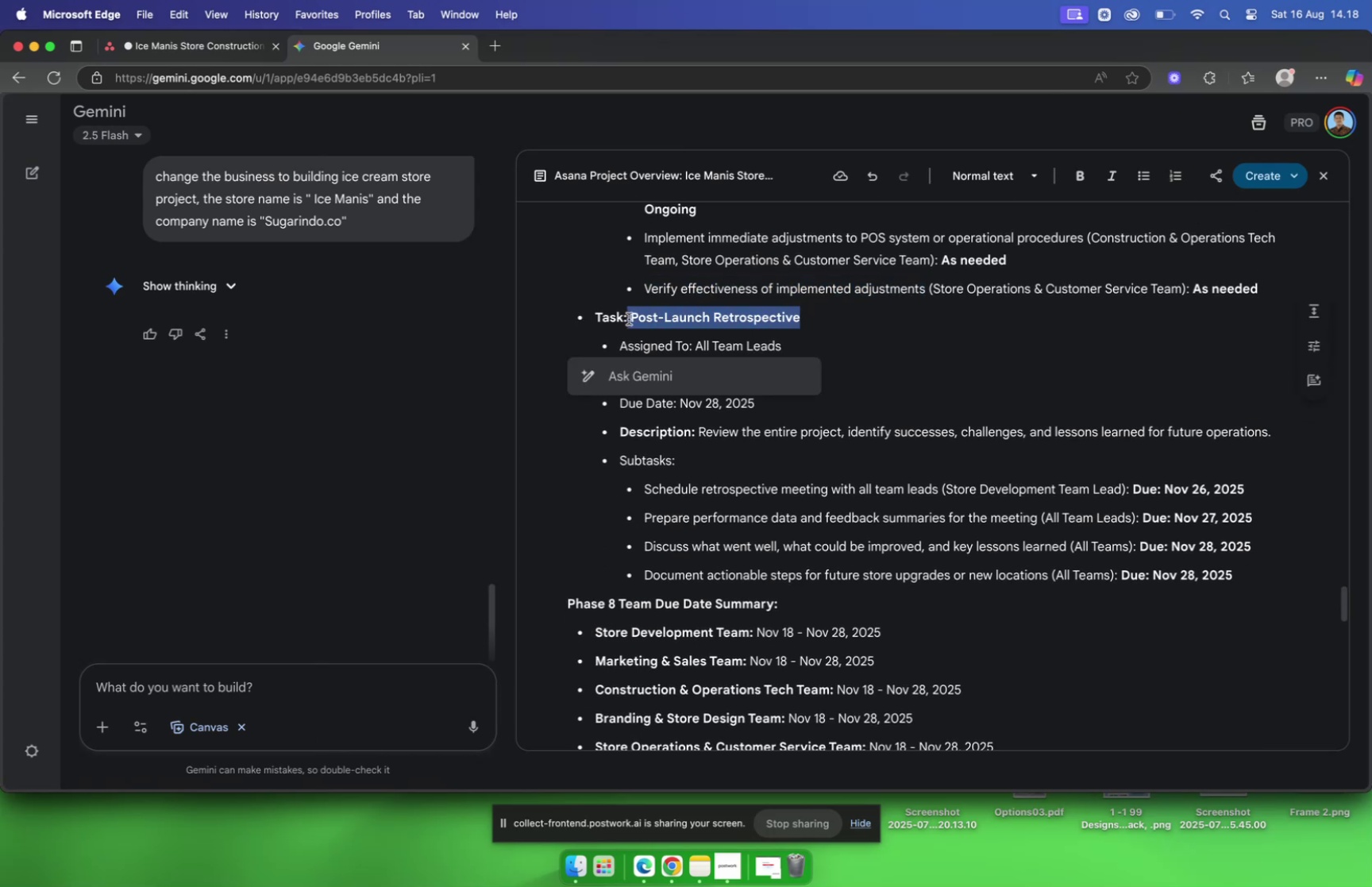 
left_click_drag(start_coordinate=[628, 318], to_coordinate=[632, 318])
 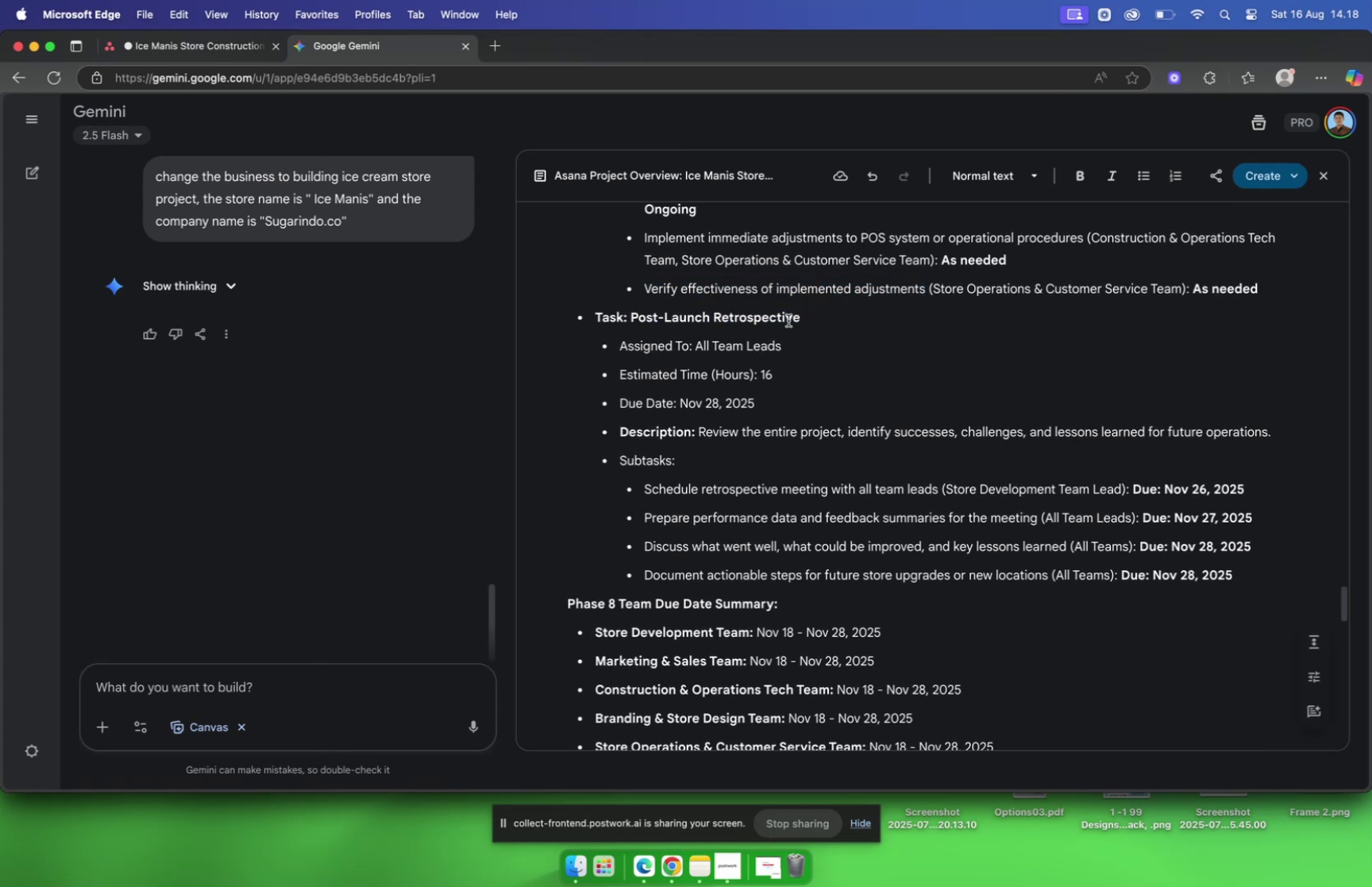 
left_click([801, 317])
 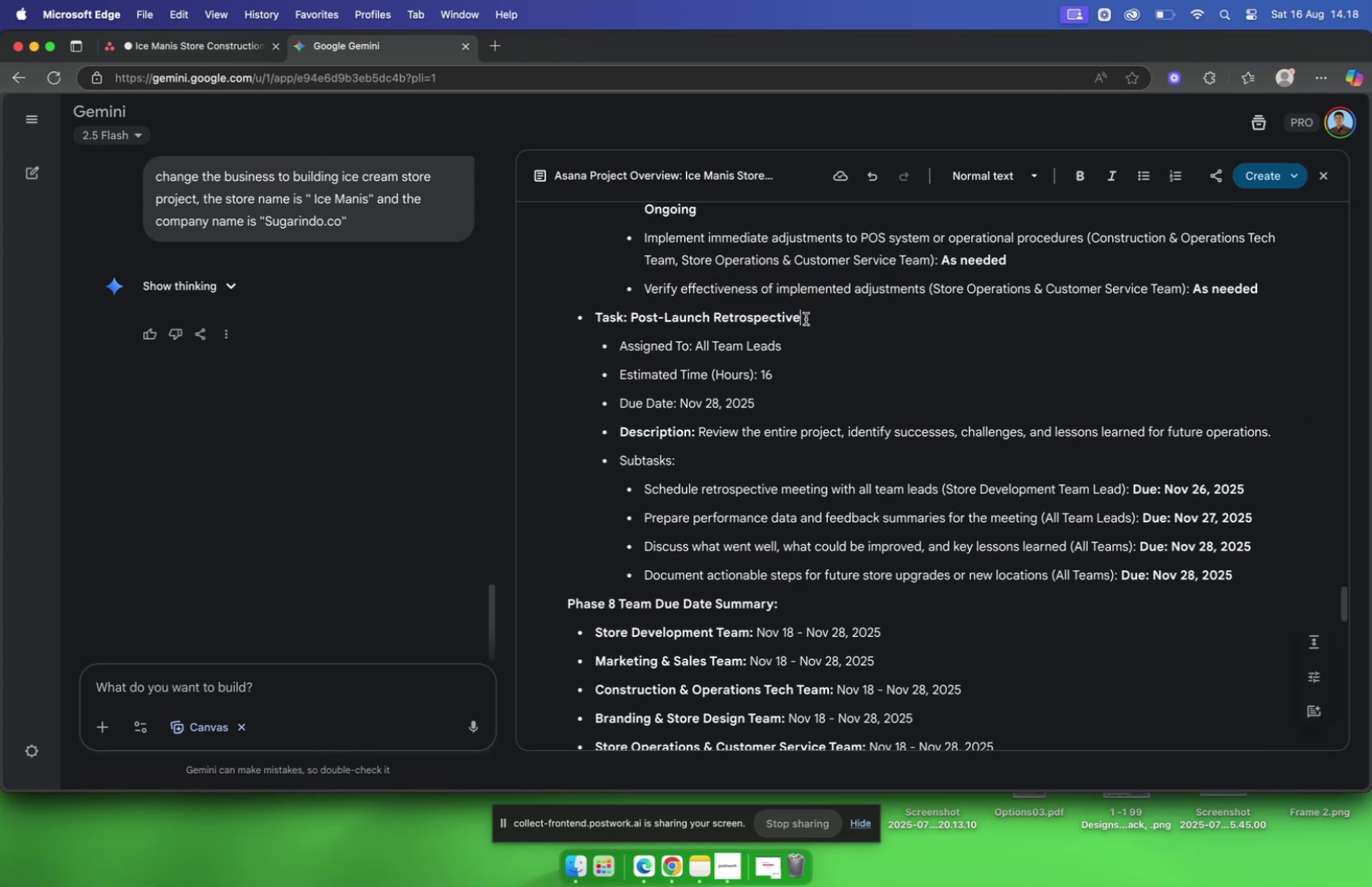 
left_click_drag(start_coordinate=[806, 318], to_coordinate=[632, 317])
 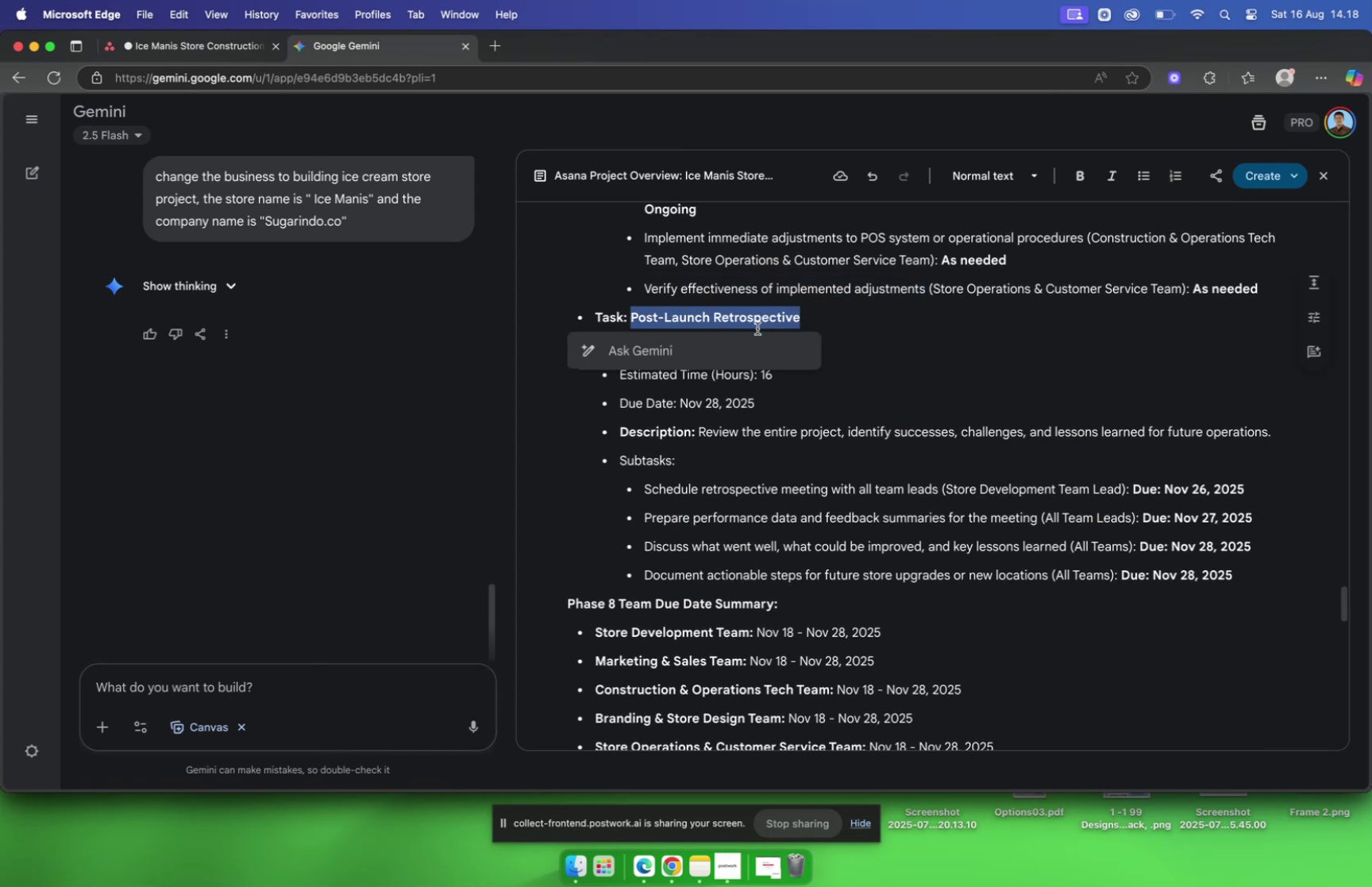 
key(Meta+C)
 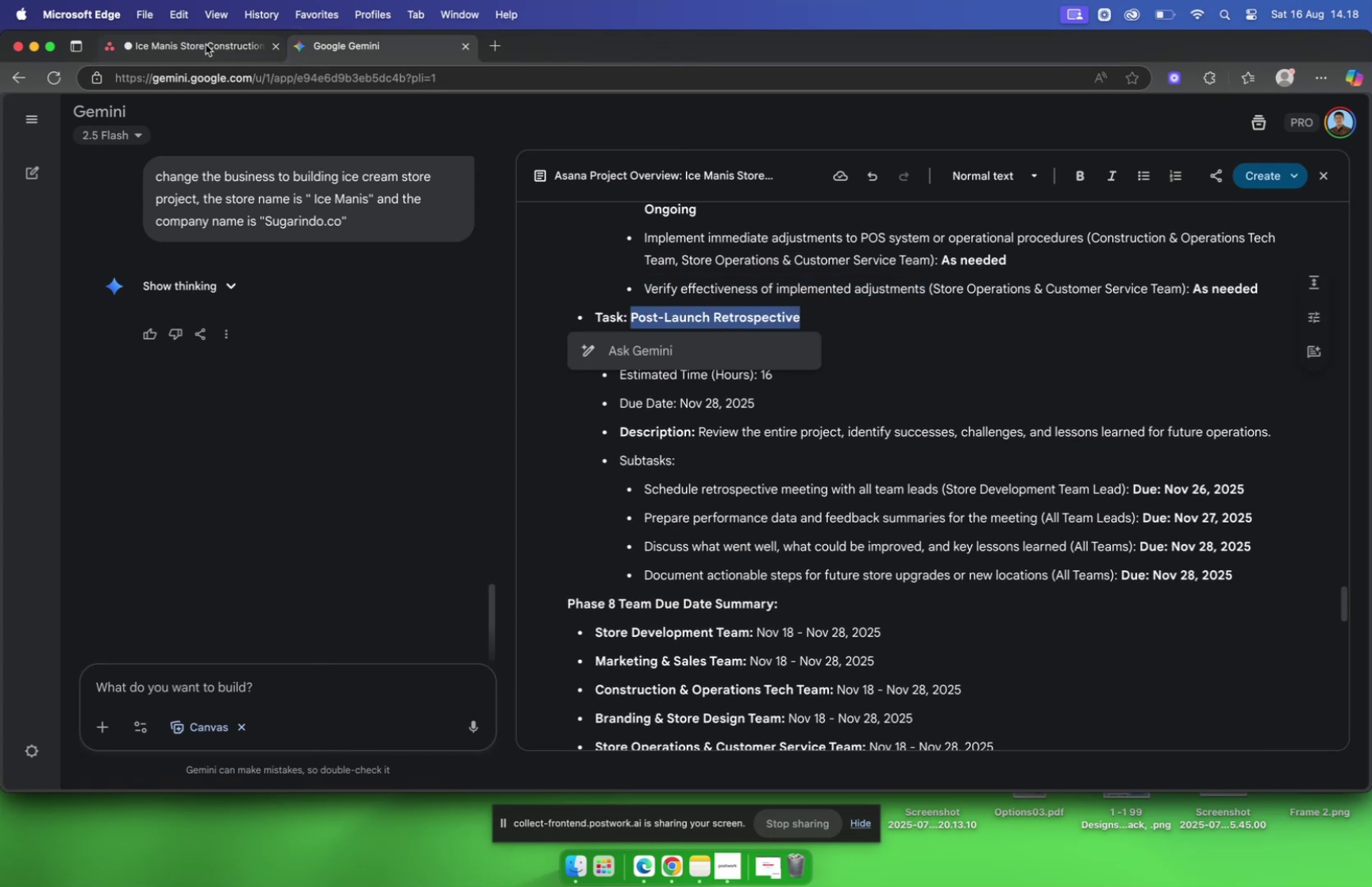 
left_click([197, 47])
 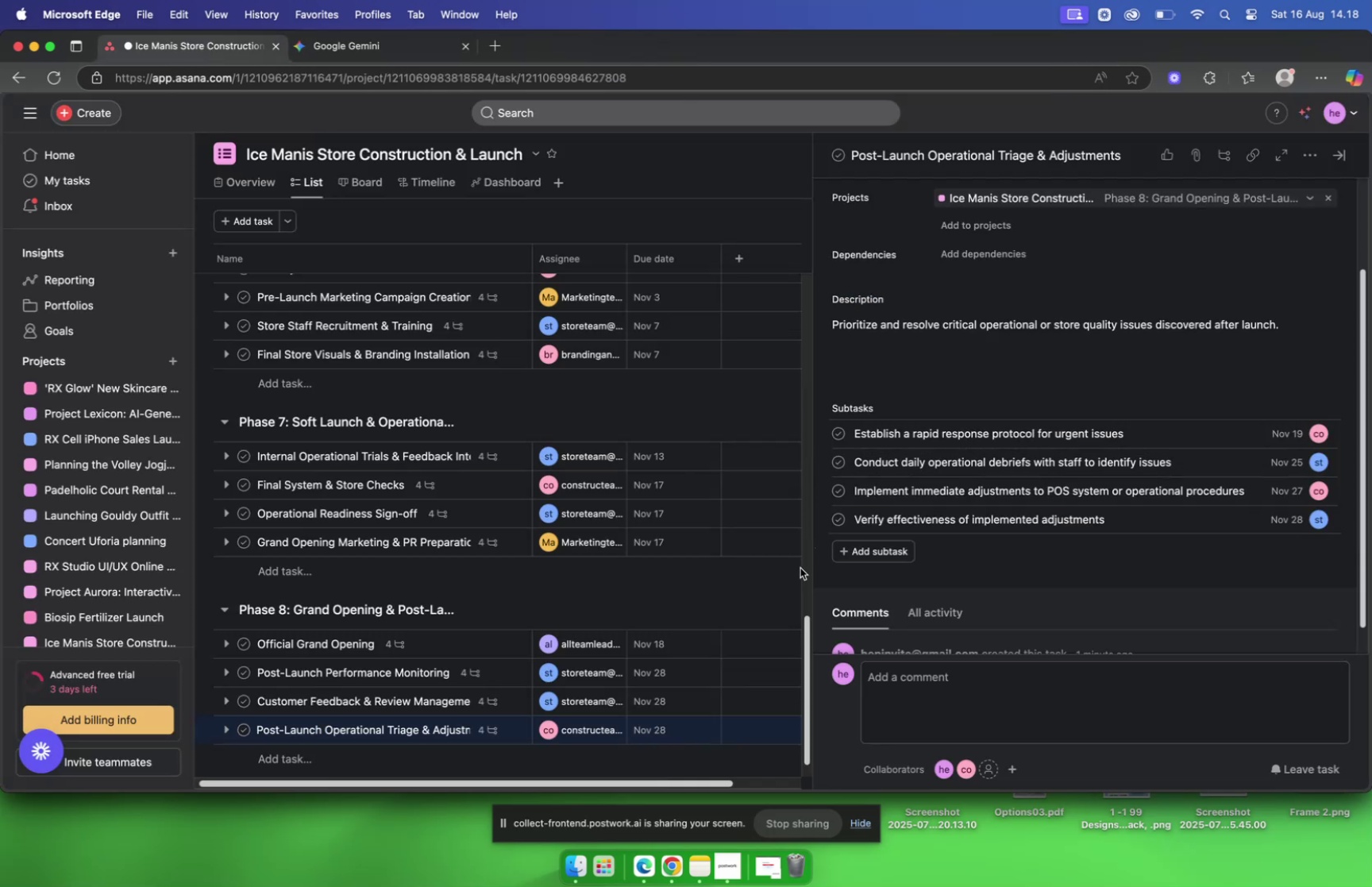 
scroll: coordinate [516, 513], scroll_direction: down, amount: 5.0
 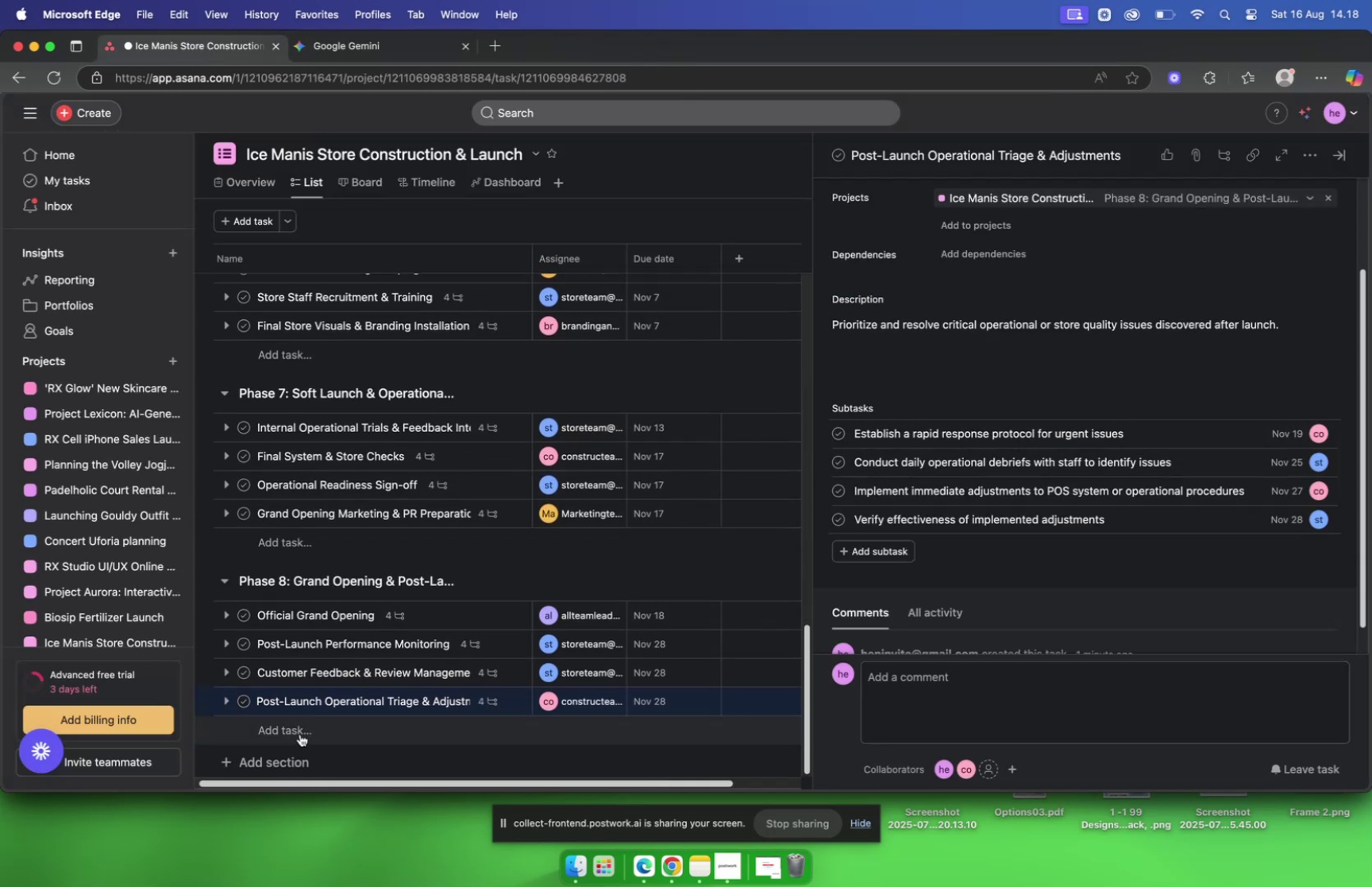 
left_click([300, 731])
 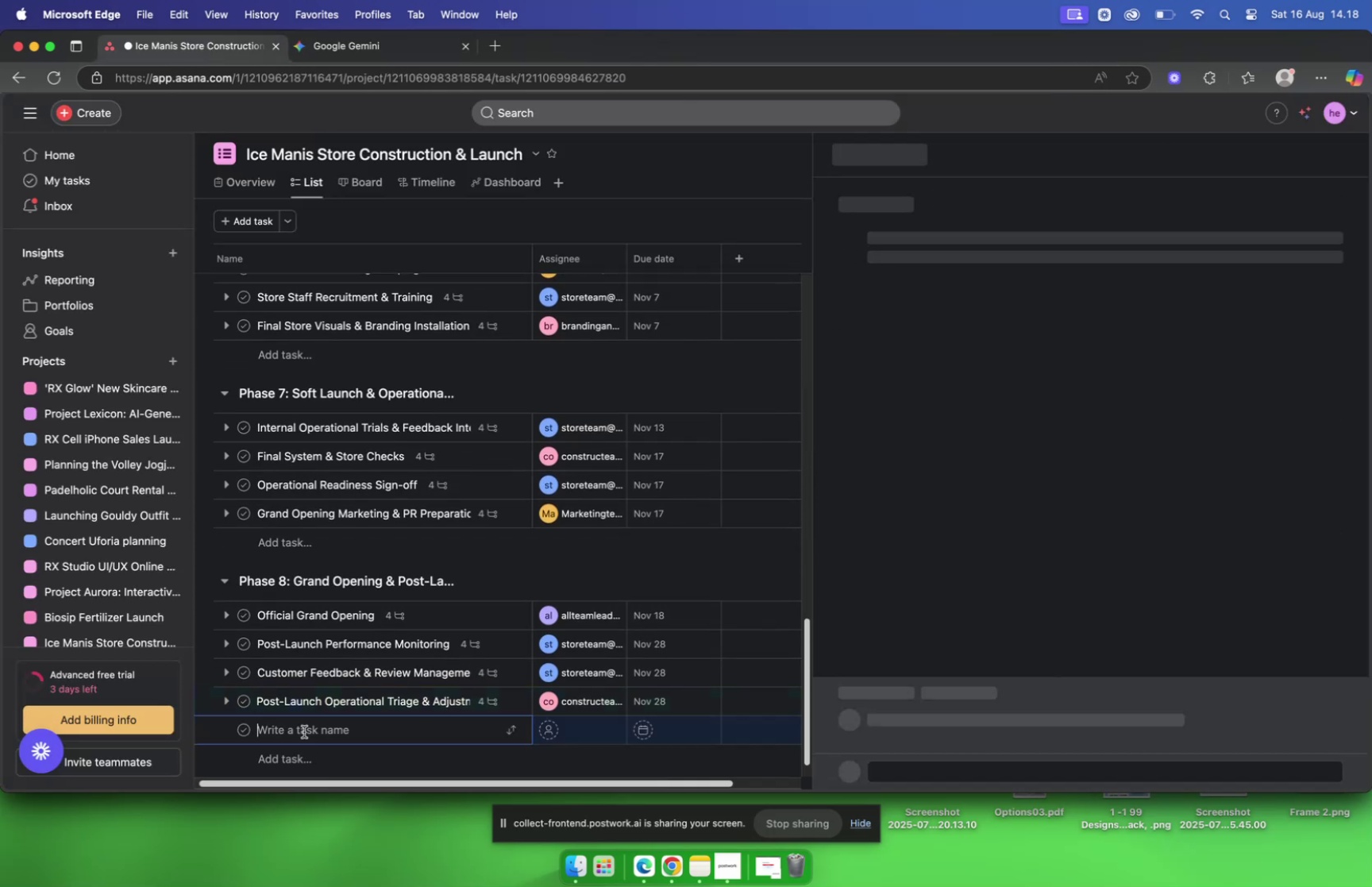 
key(Meta+CommandLeft)
 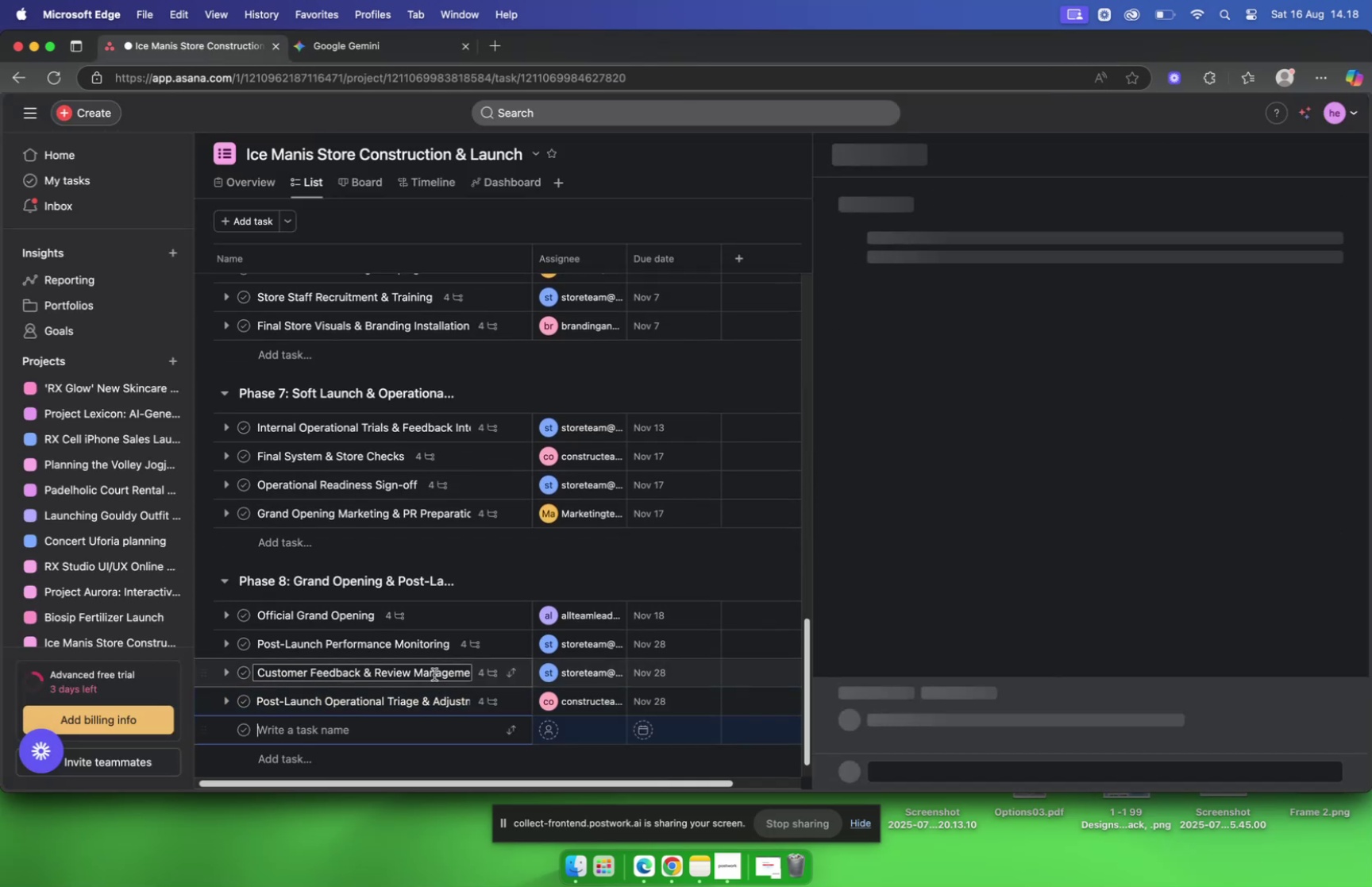 
key(Meta+V)
 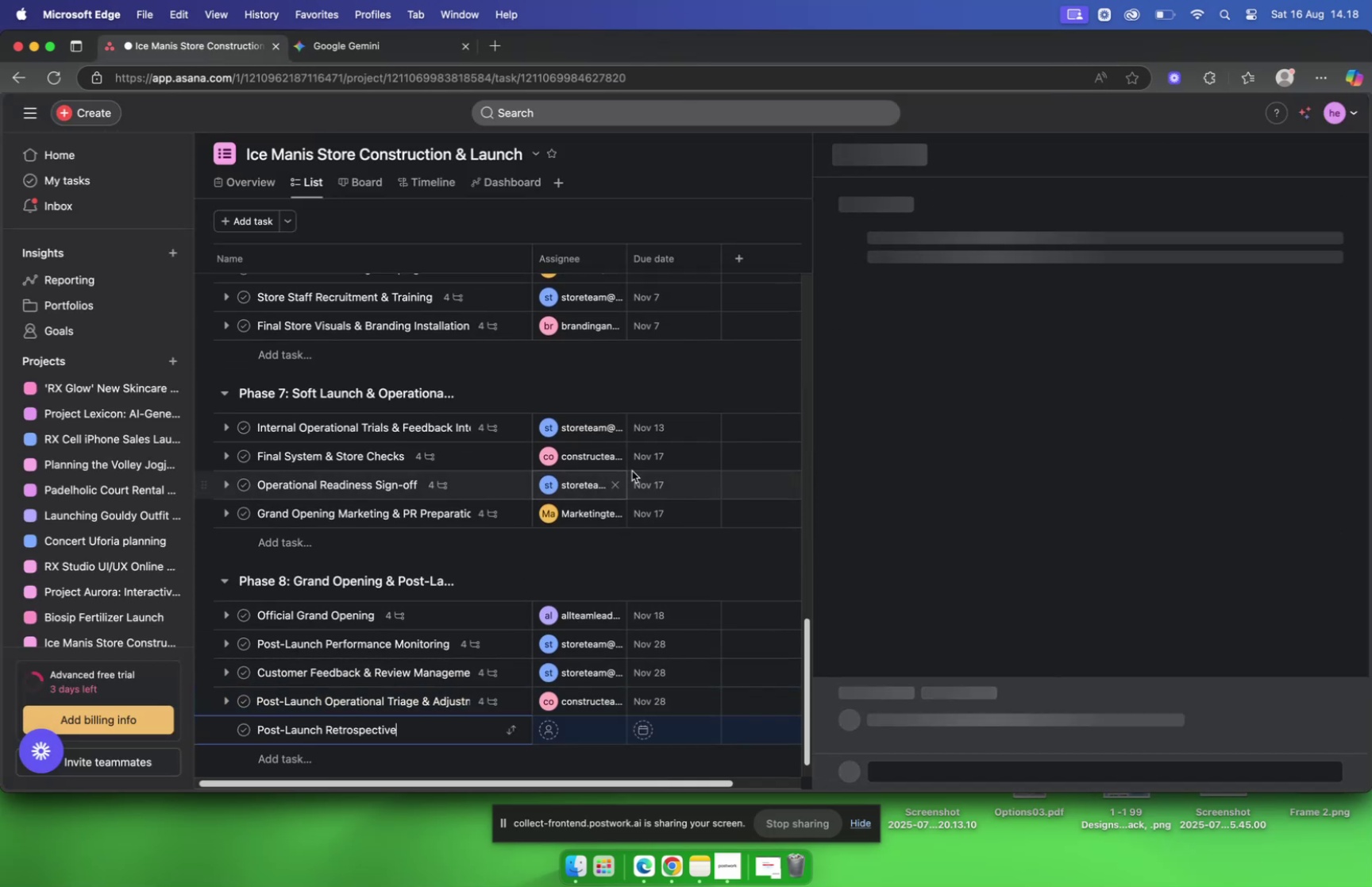 
scroll: coordinate [690, 441], scroll_direction: down, amount: 5.0
 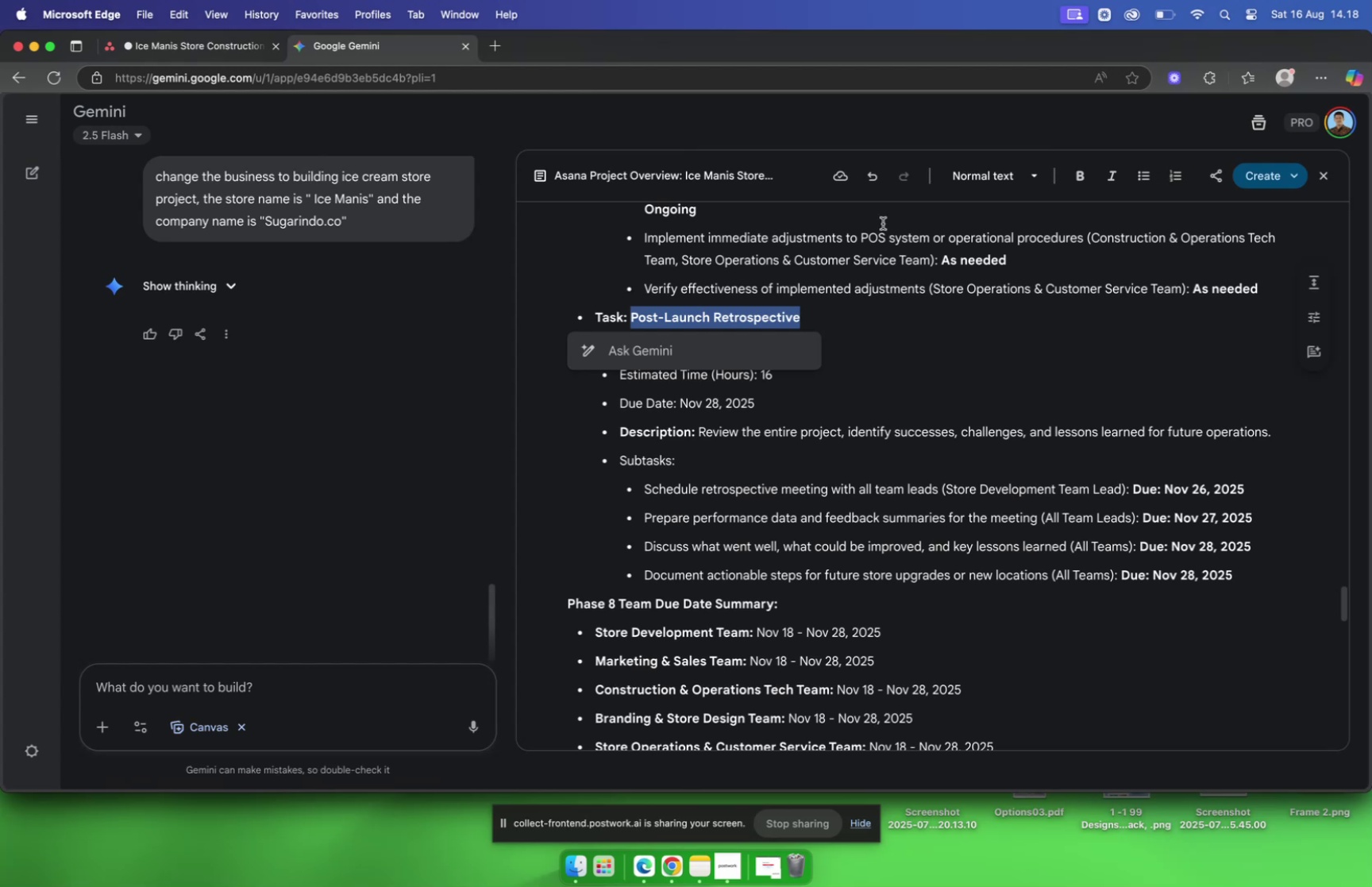 
left_click([1049, 372])
 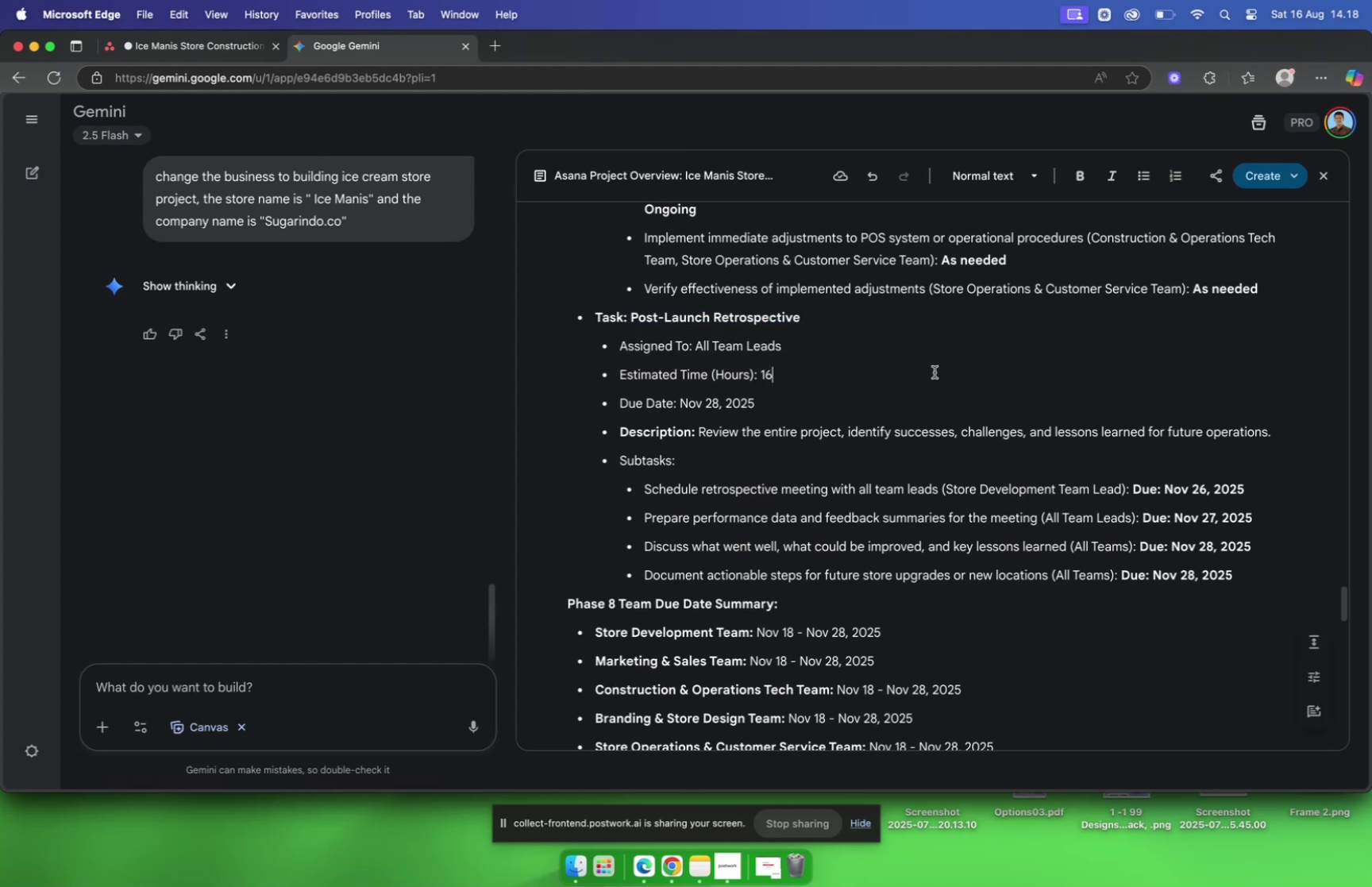 
scroll: coordinate [925, 369], scroll_direction: down, amount: 2.0
 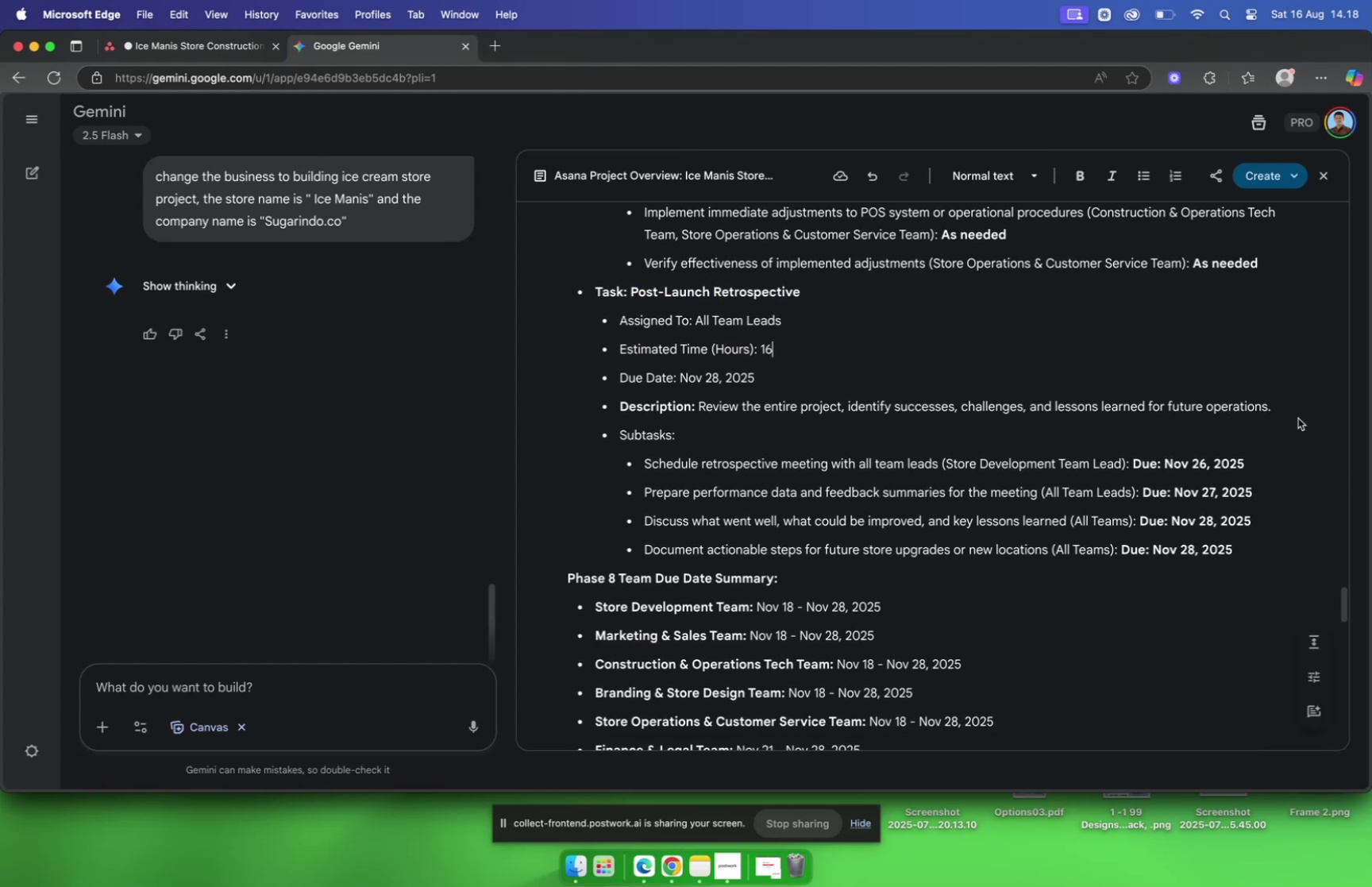 
left_click_drag(start_coordinate=[1284, 408], to_coordinate=[891, 405])
 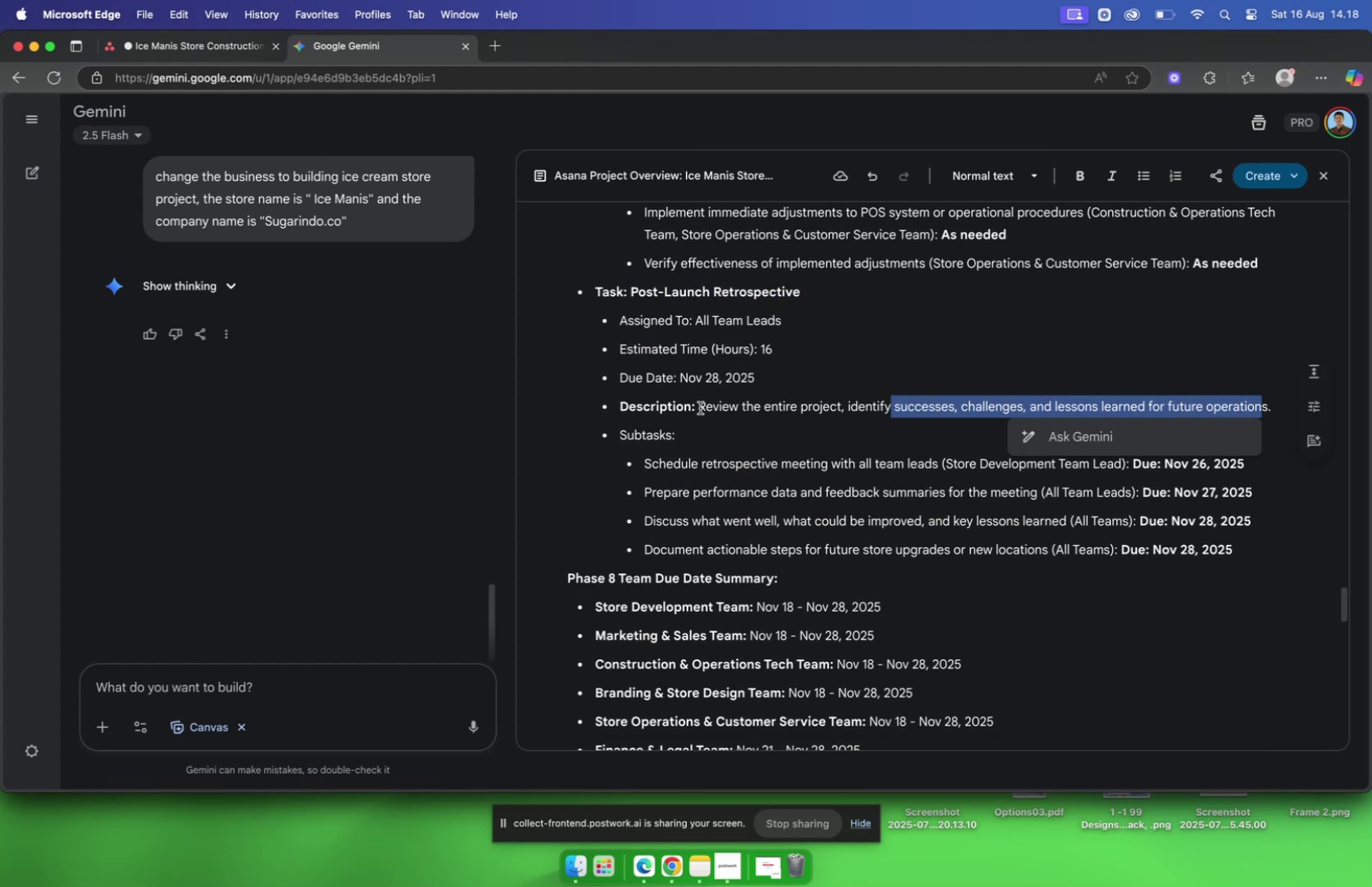 
left_click_drag(start_coordinate=[700, 407], to_coordinate=[1274, 415])
 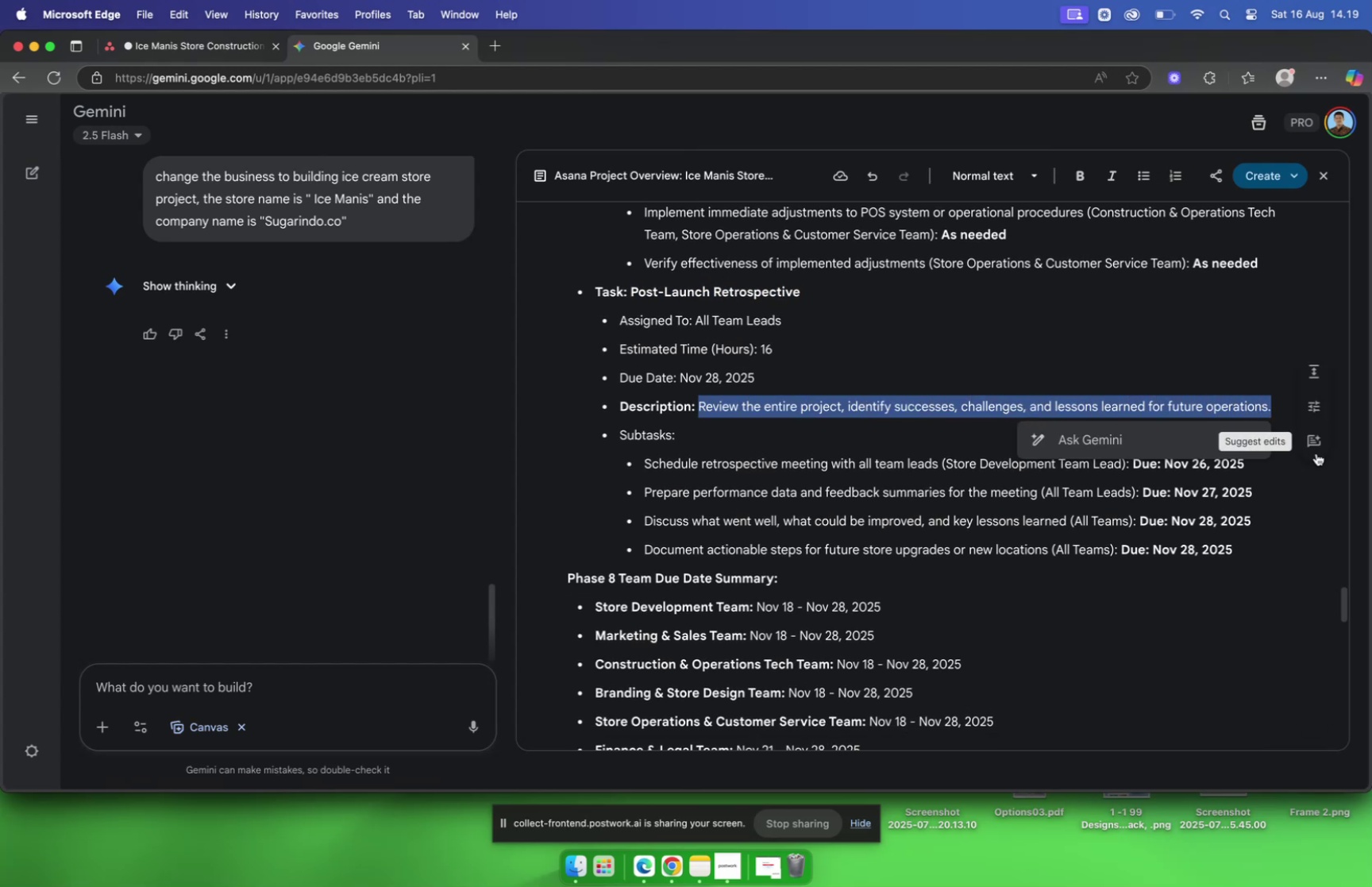 
key(Meta+C)
 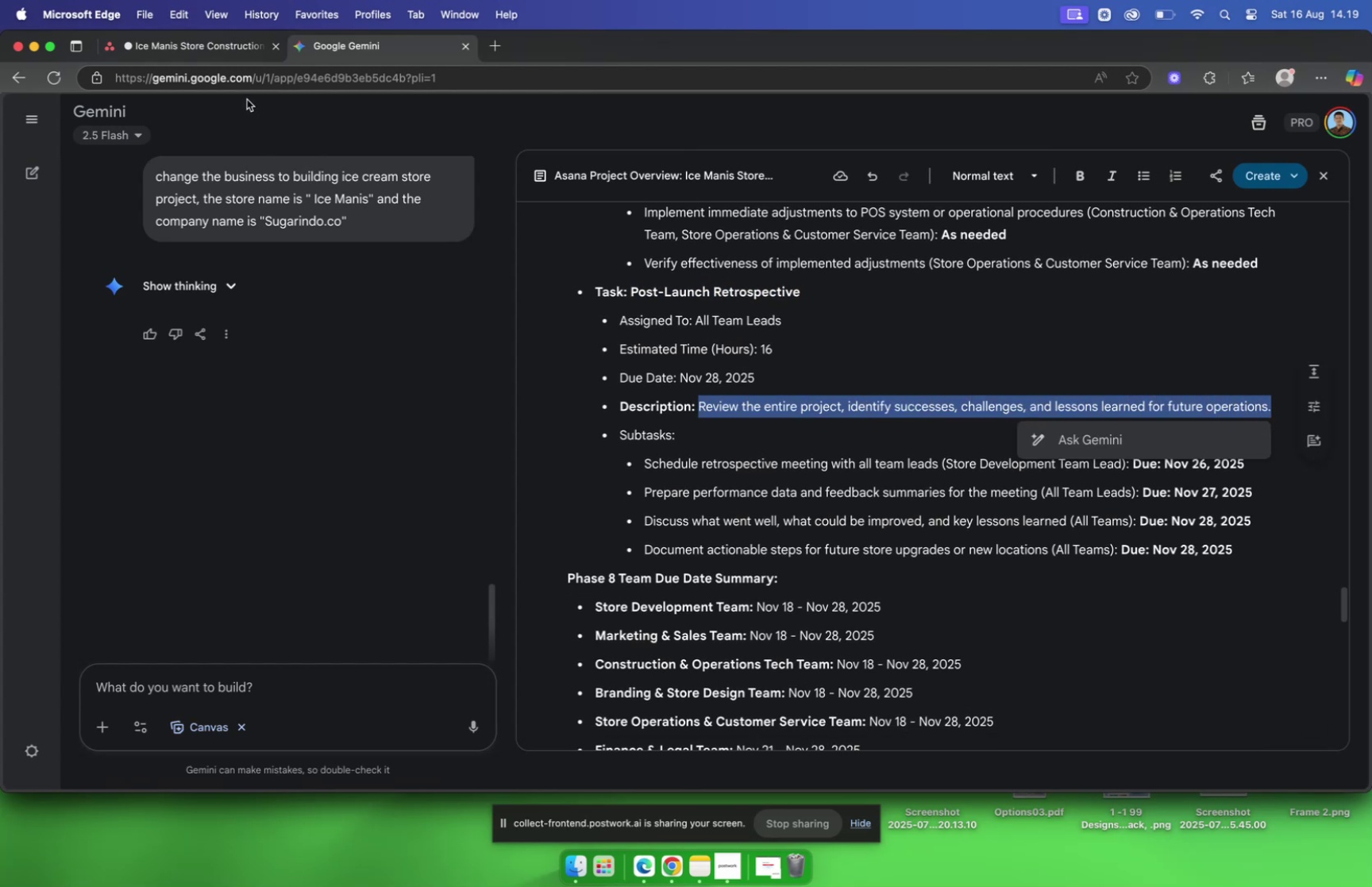 
left_click([187, 44])
 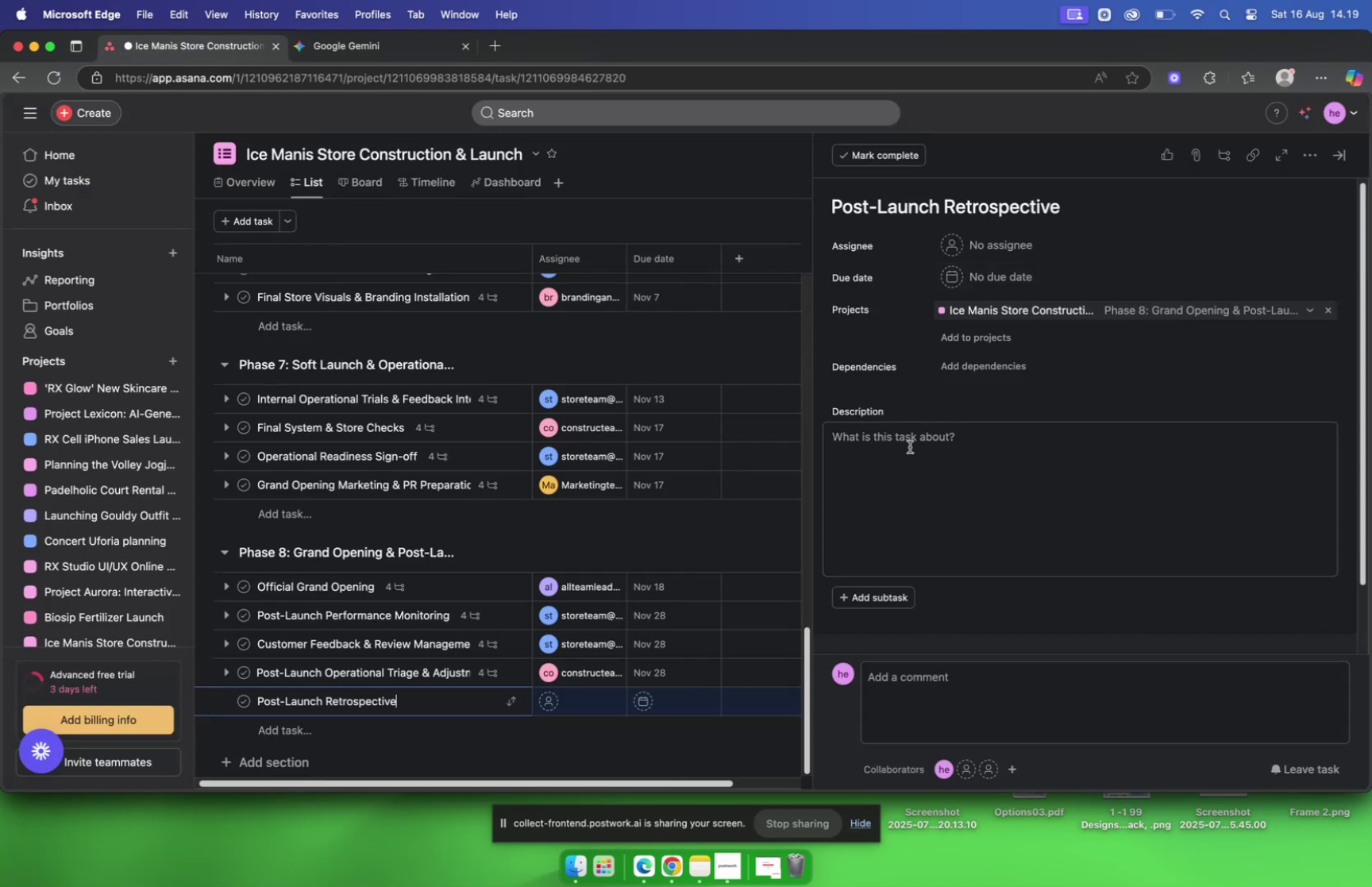 
key(Meta+V)
 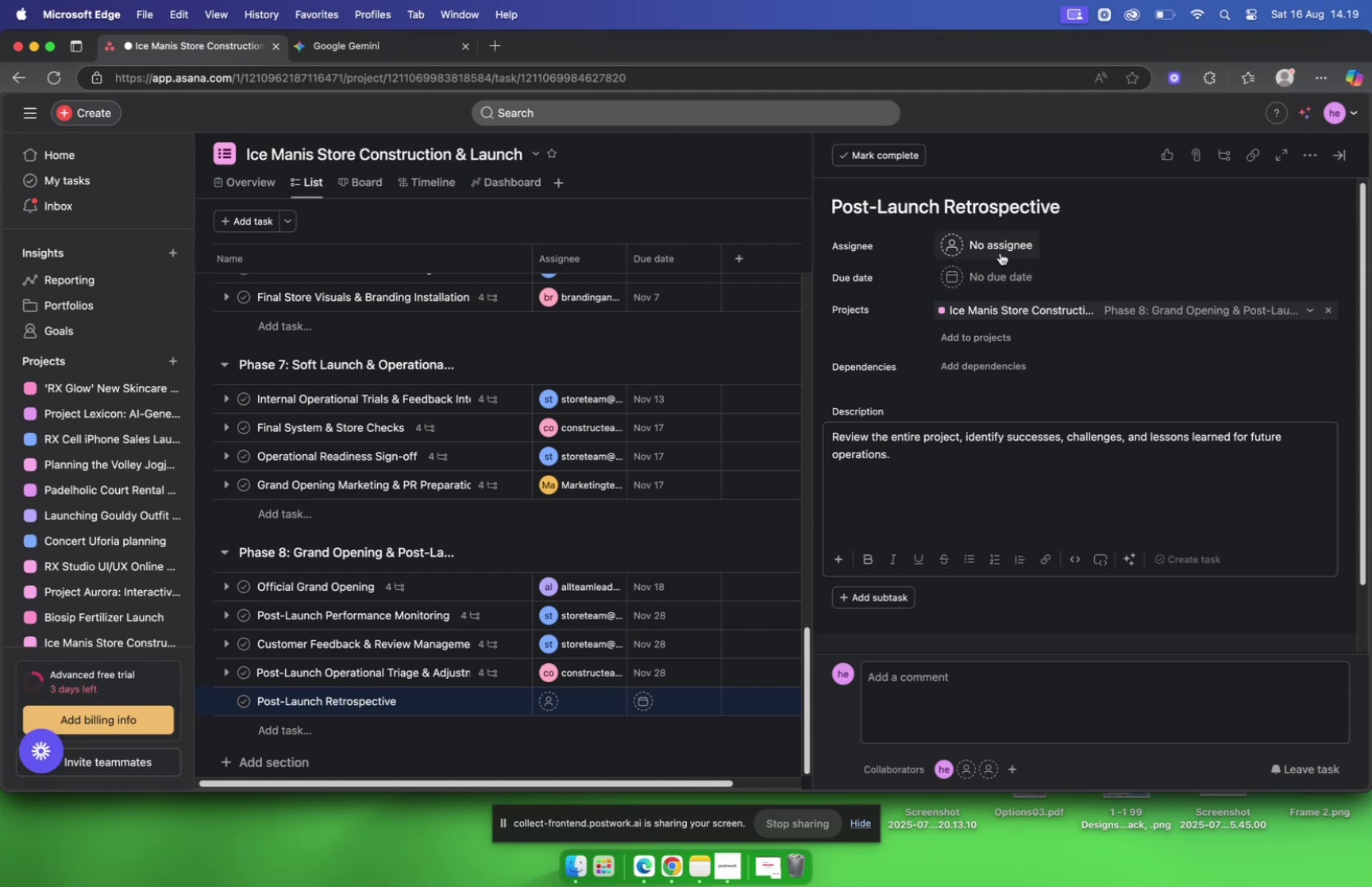 
left_click([998, 249])
 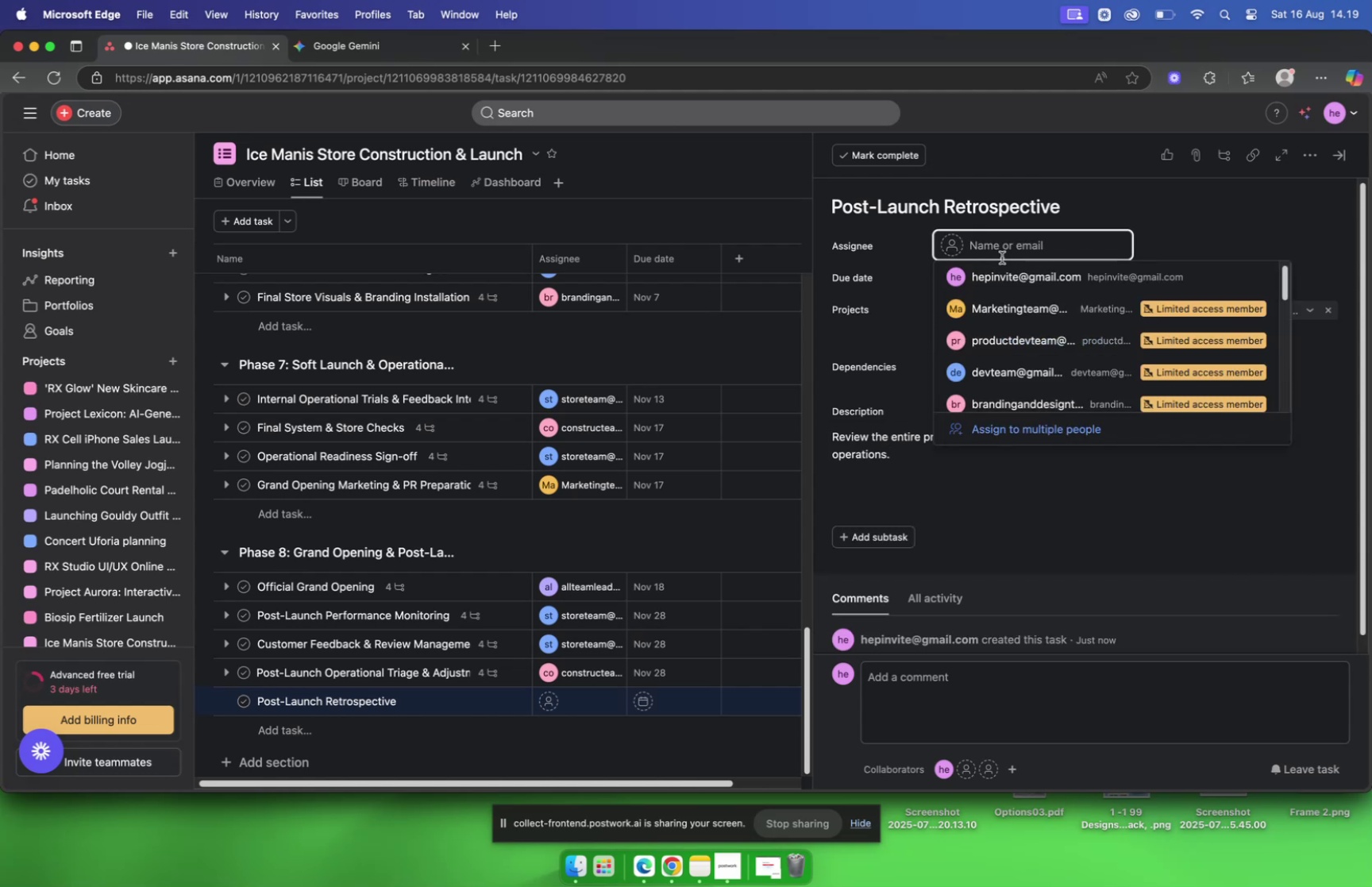 
type(all)
 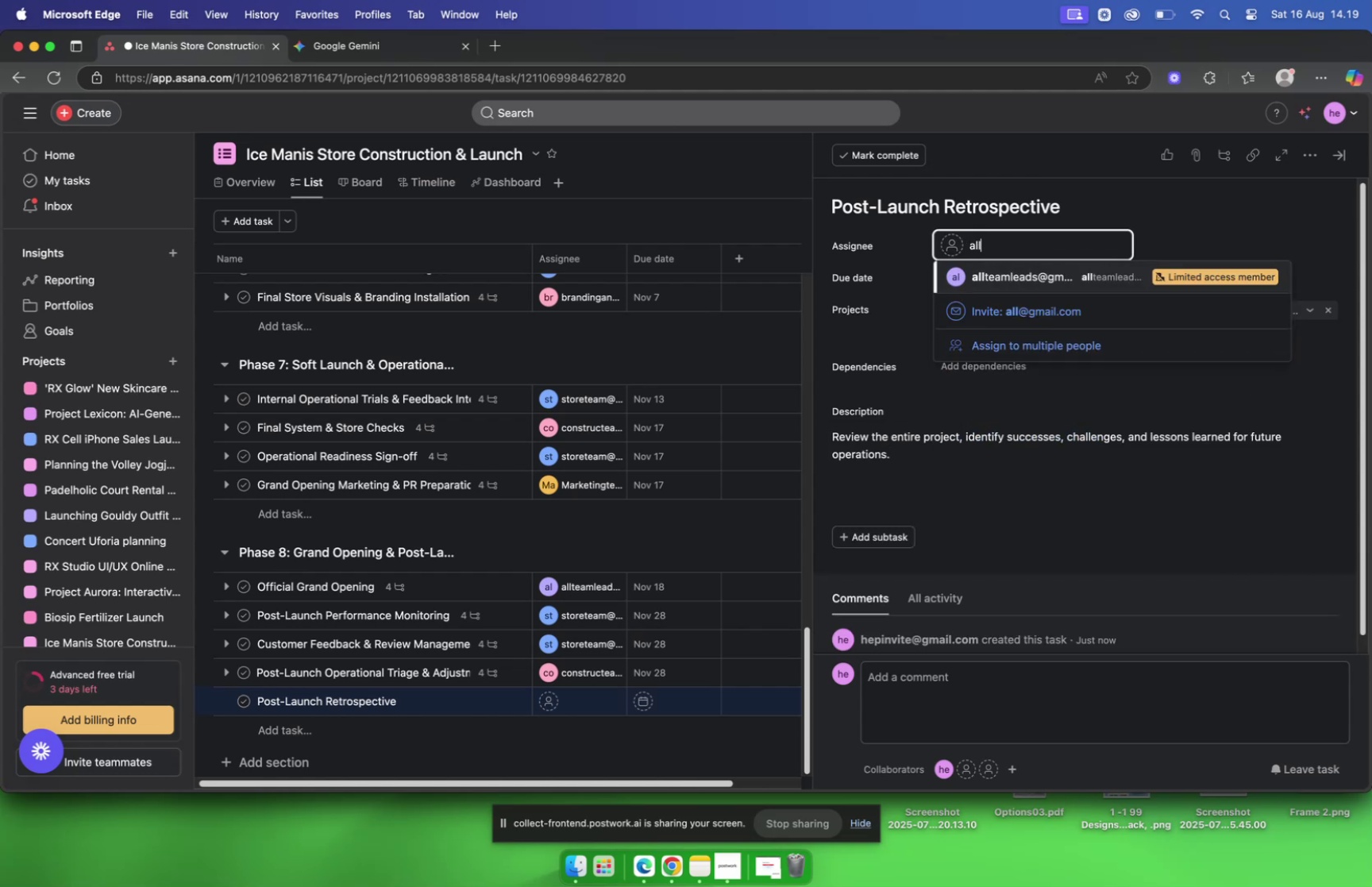 
key(Enter)
 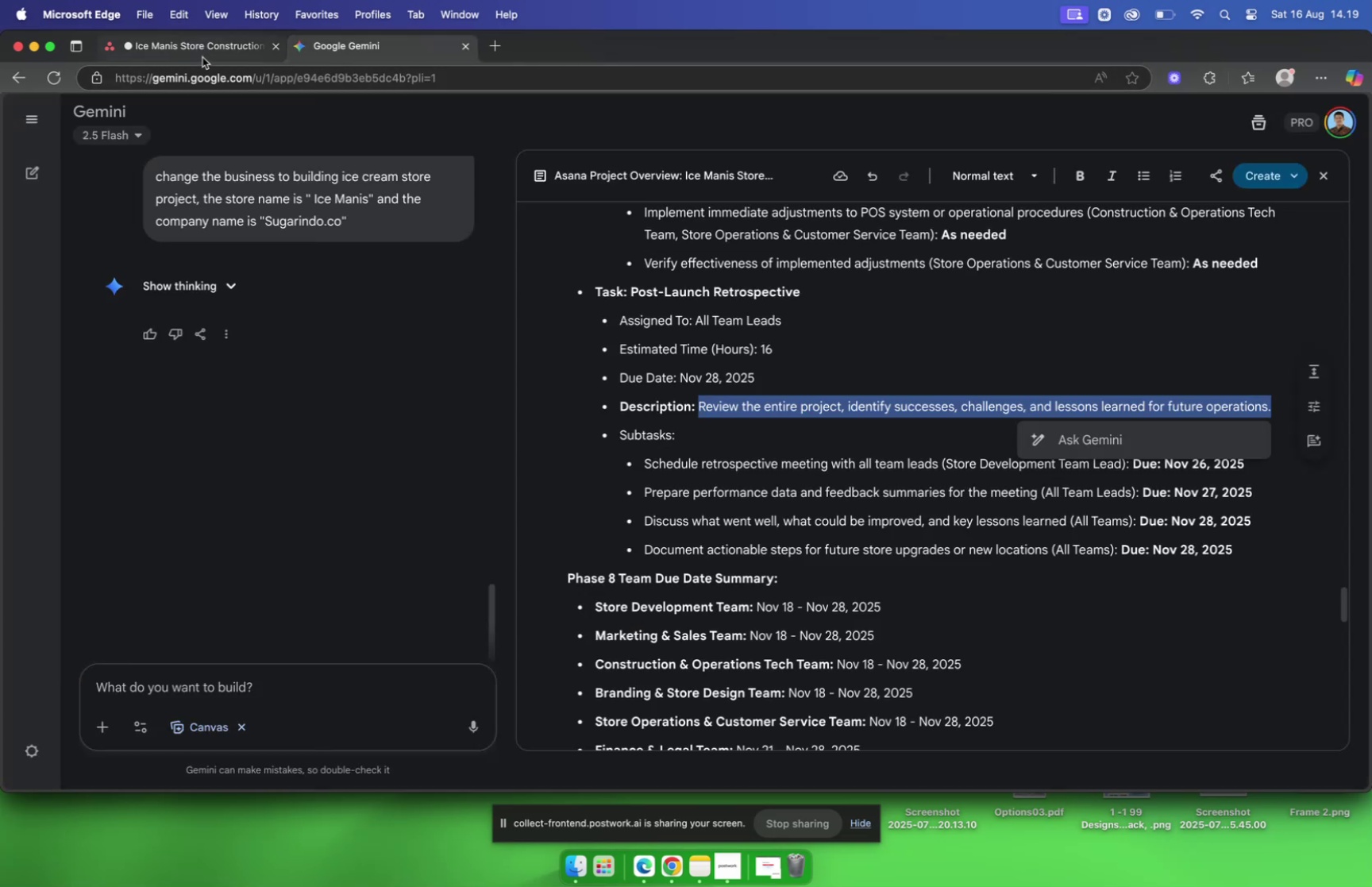 
left_click([1001, 273])
 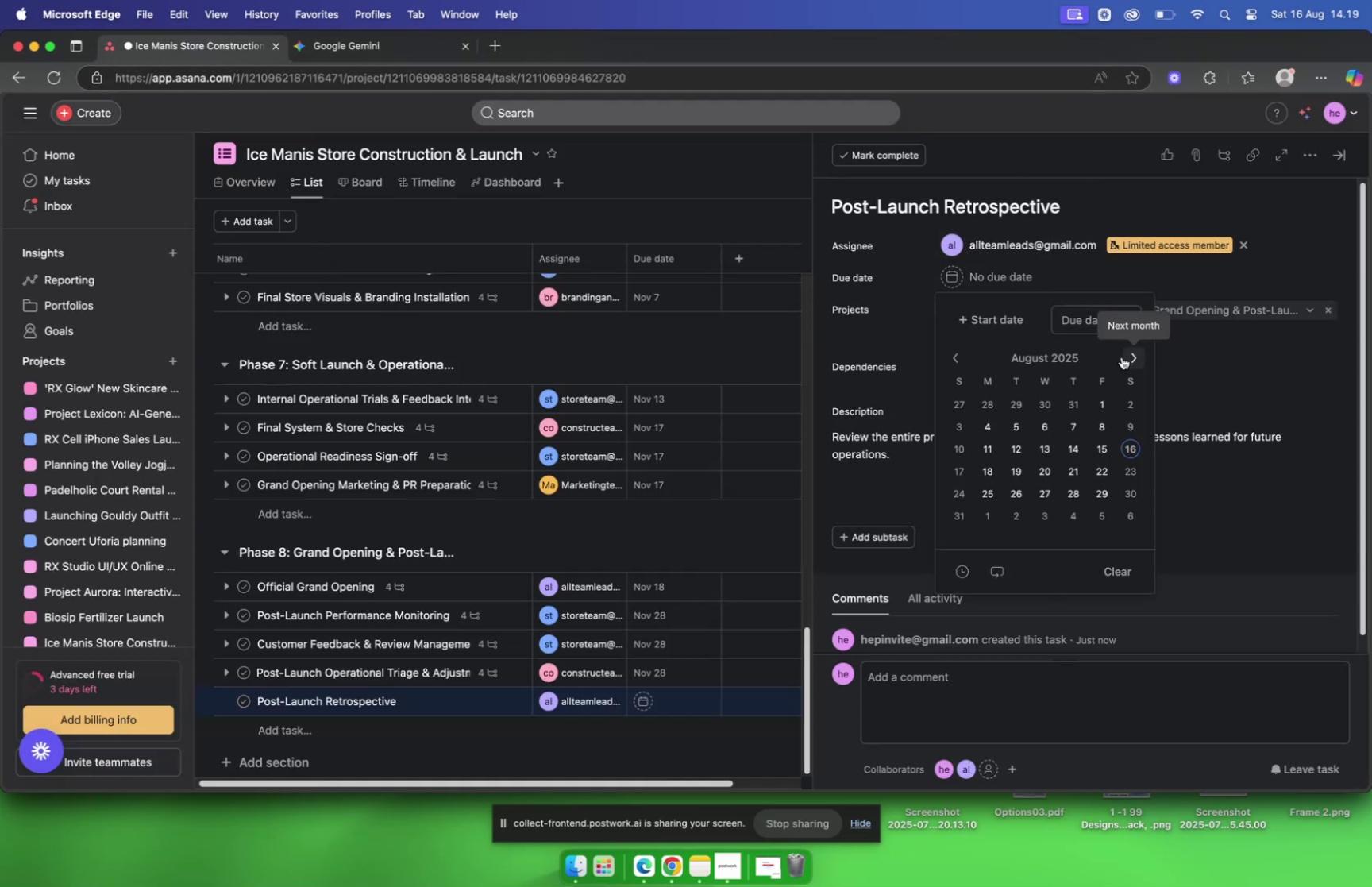 
double_click([1122, 357])
 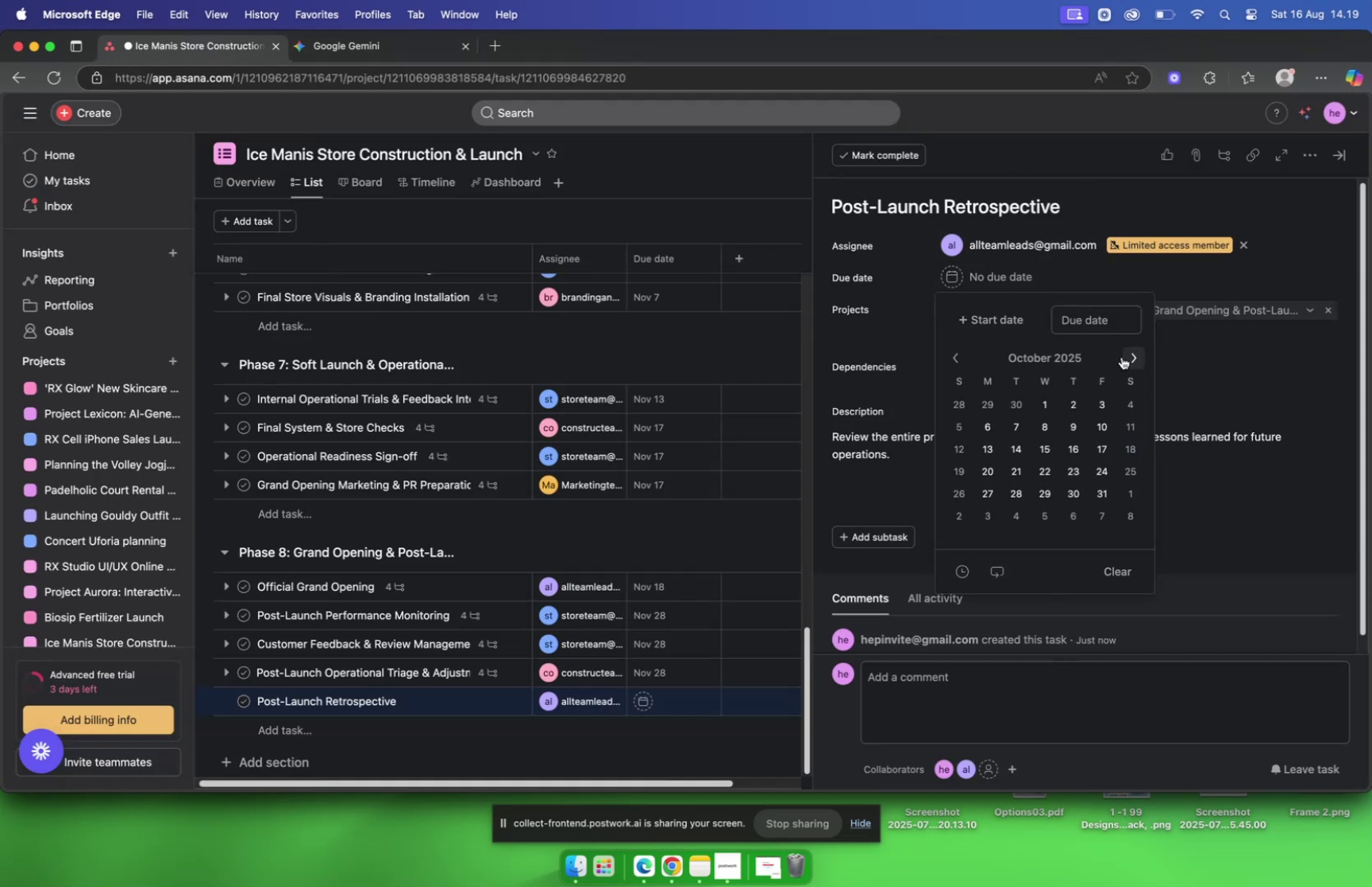 
triple_click([1122, 357])
 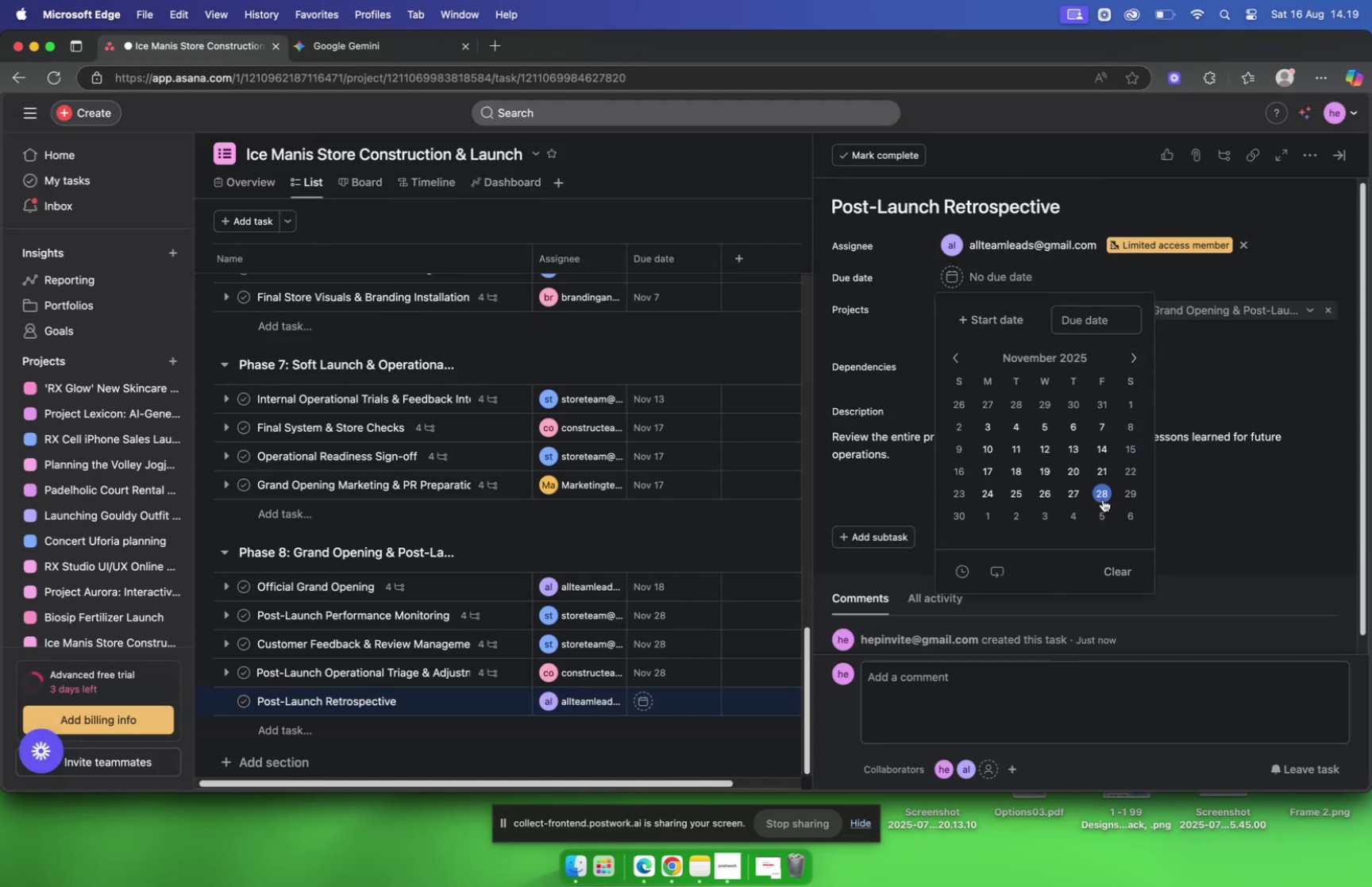 
double_click([1199, 539])
 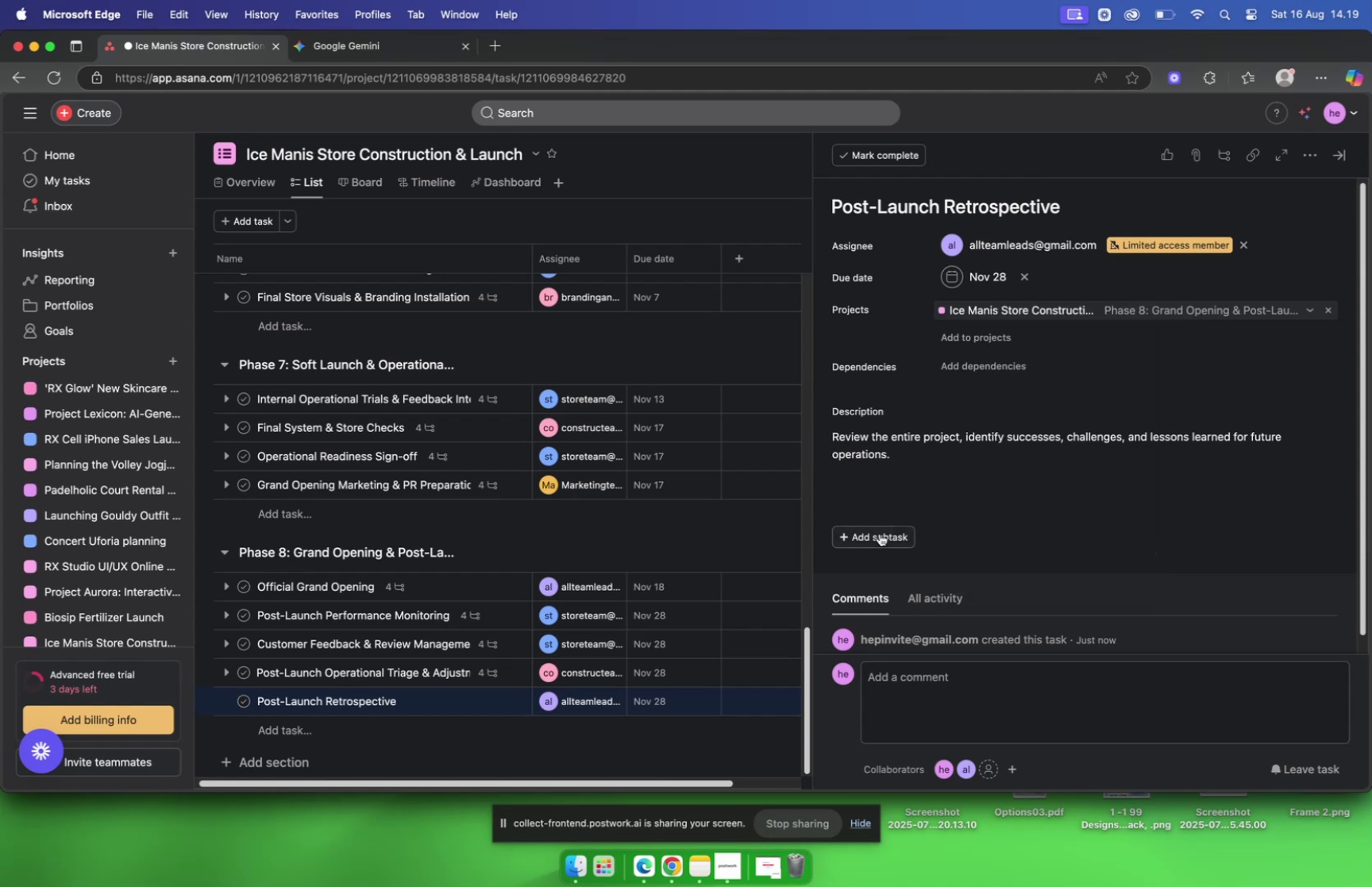 
left_click([877, 534])
 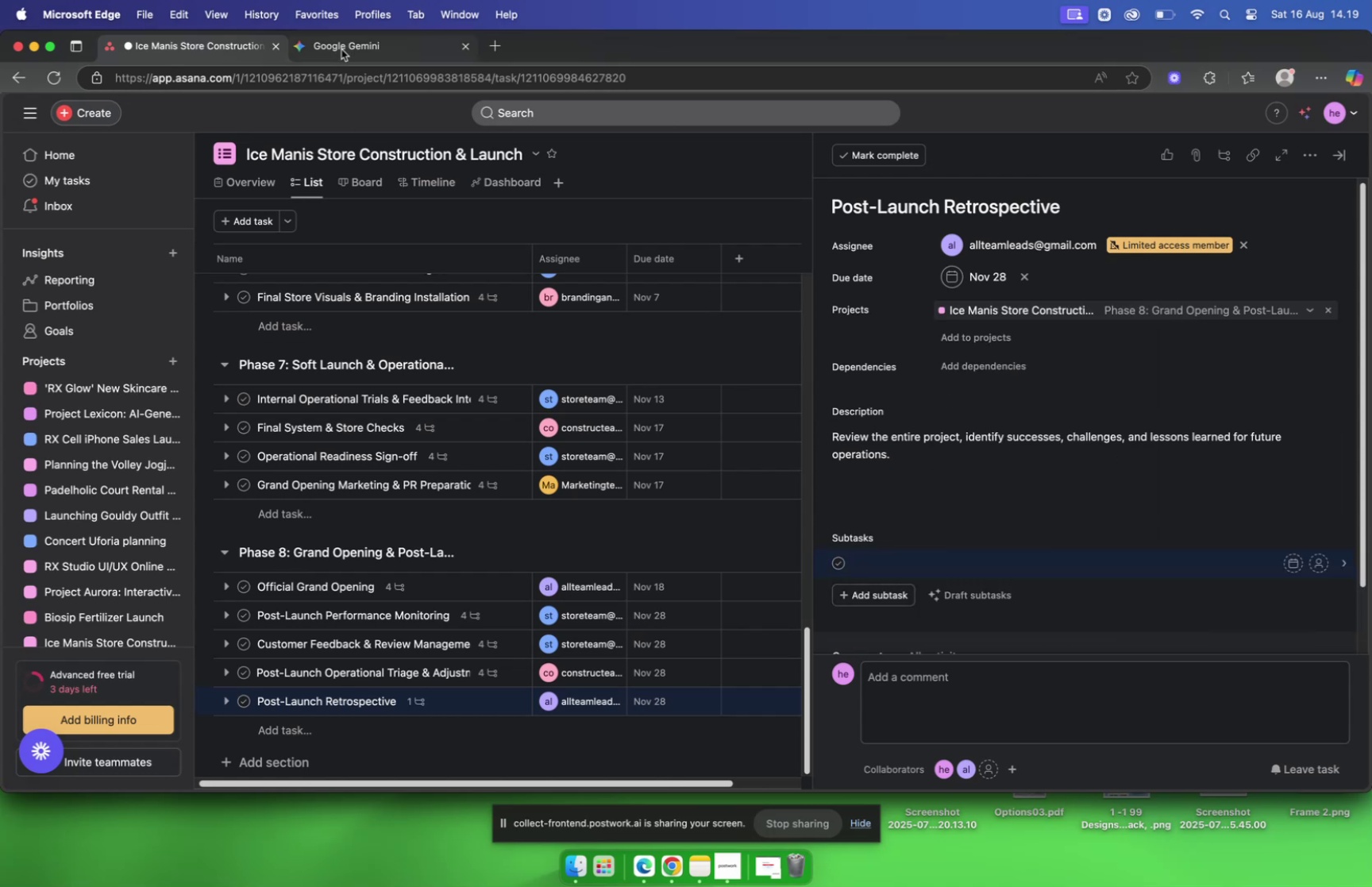 
scroll: coordinate [792, 361], scroll_direction: down, amount: 5.0
 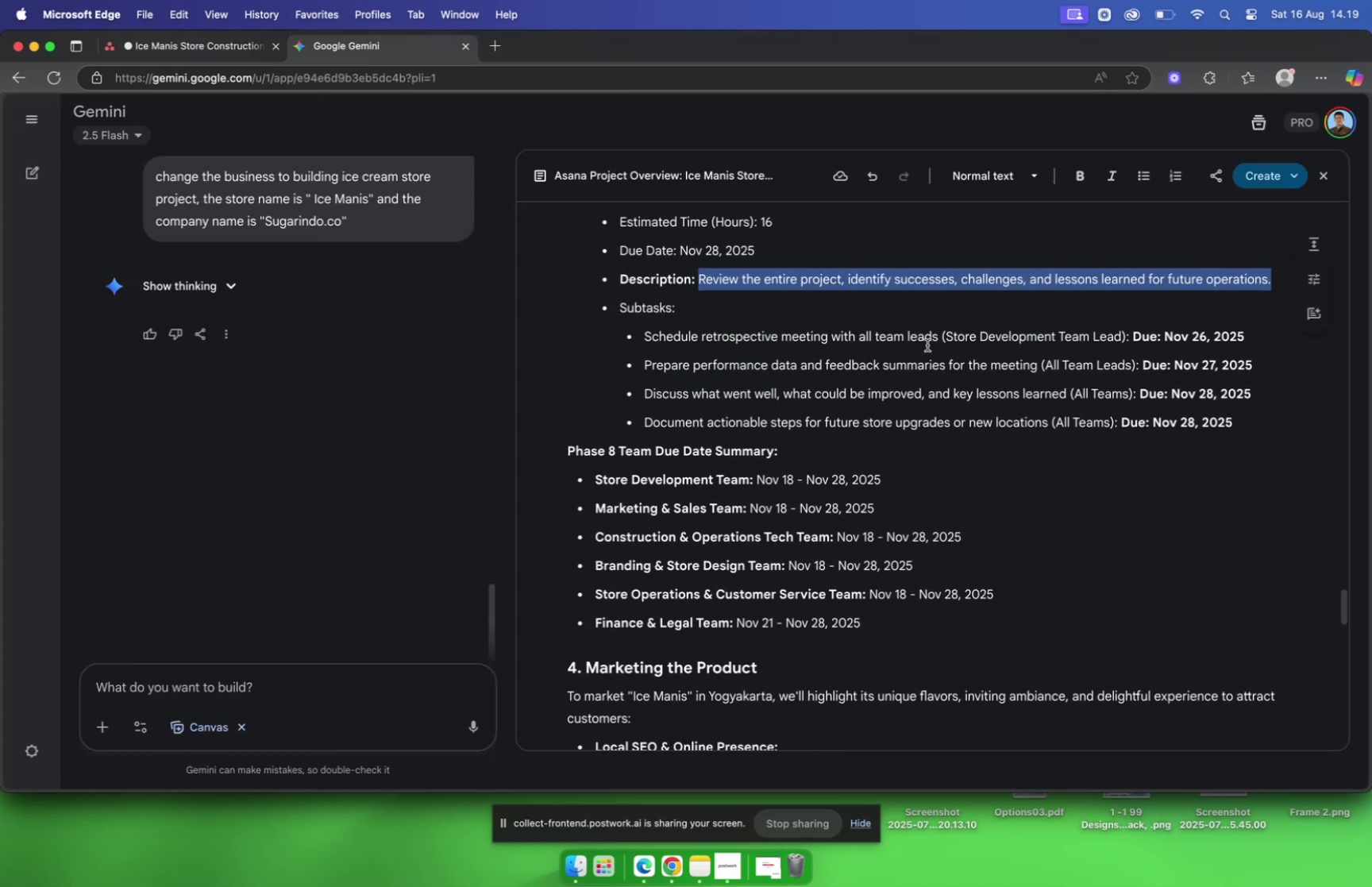 
left_click([935, 341])
 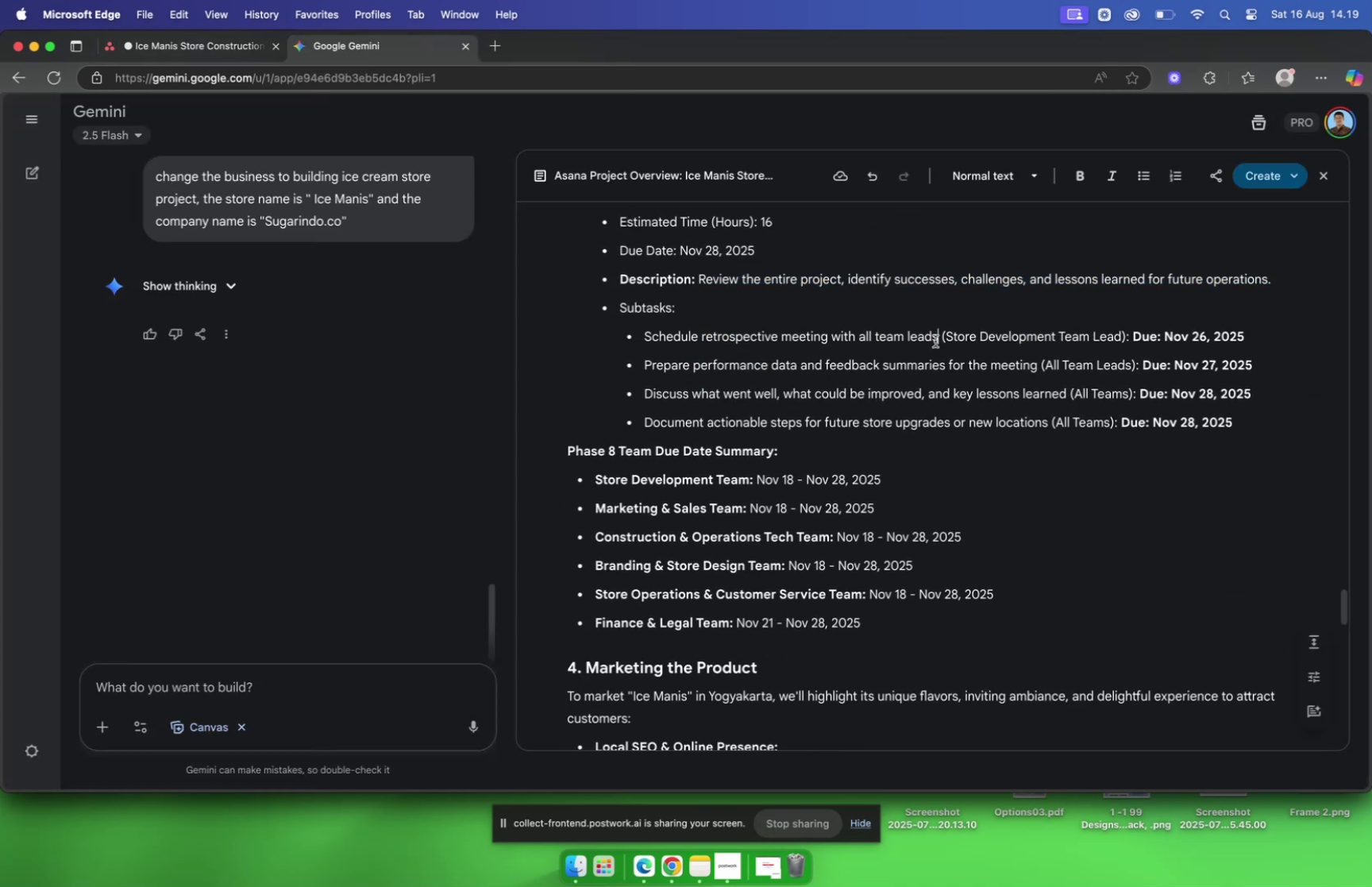 
left_click_drag(start_coordinate=[935, 341], to_coordinate=[642, 337])
 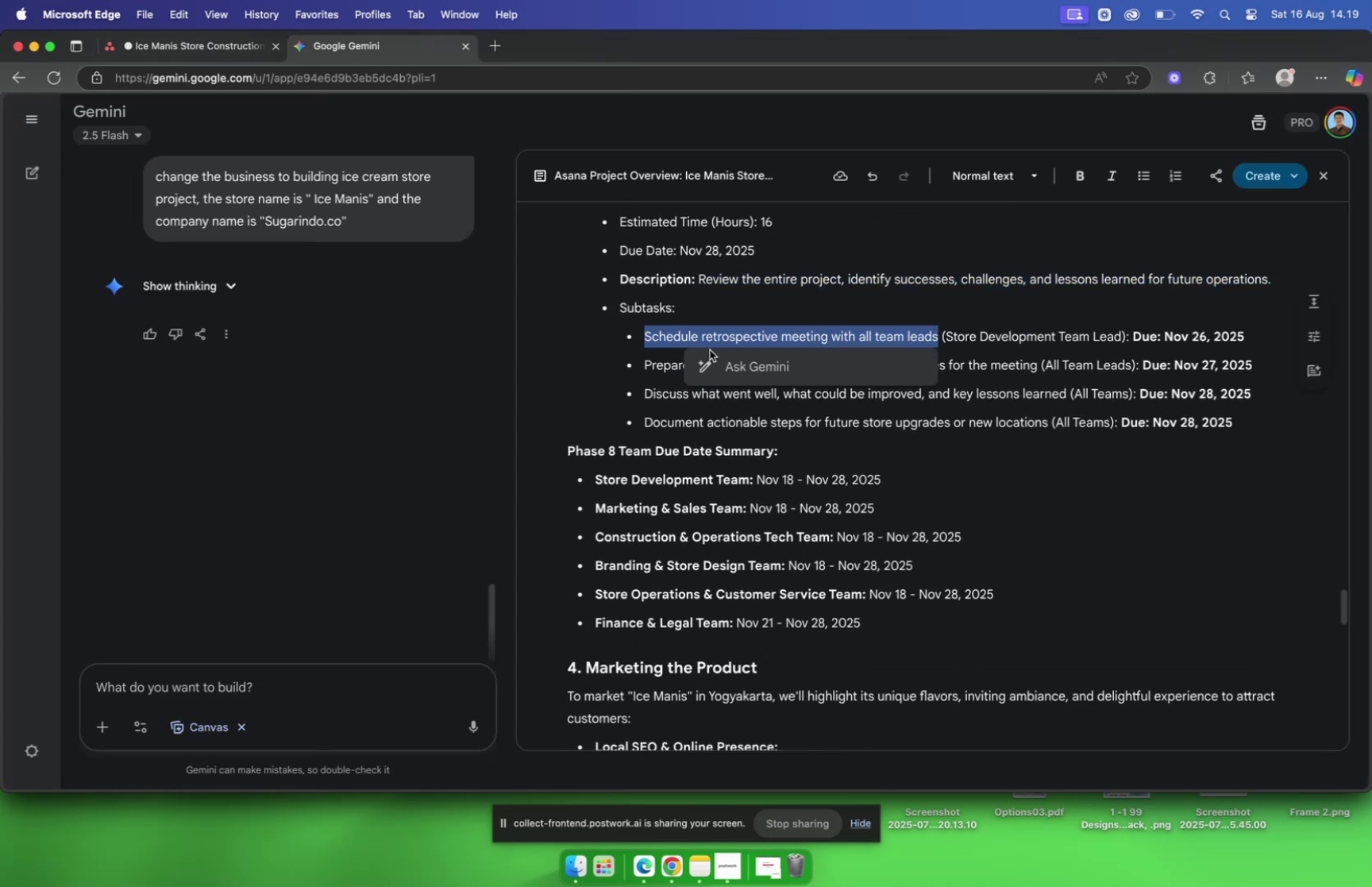 
key(Meta+C)
 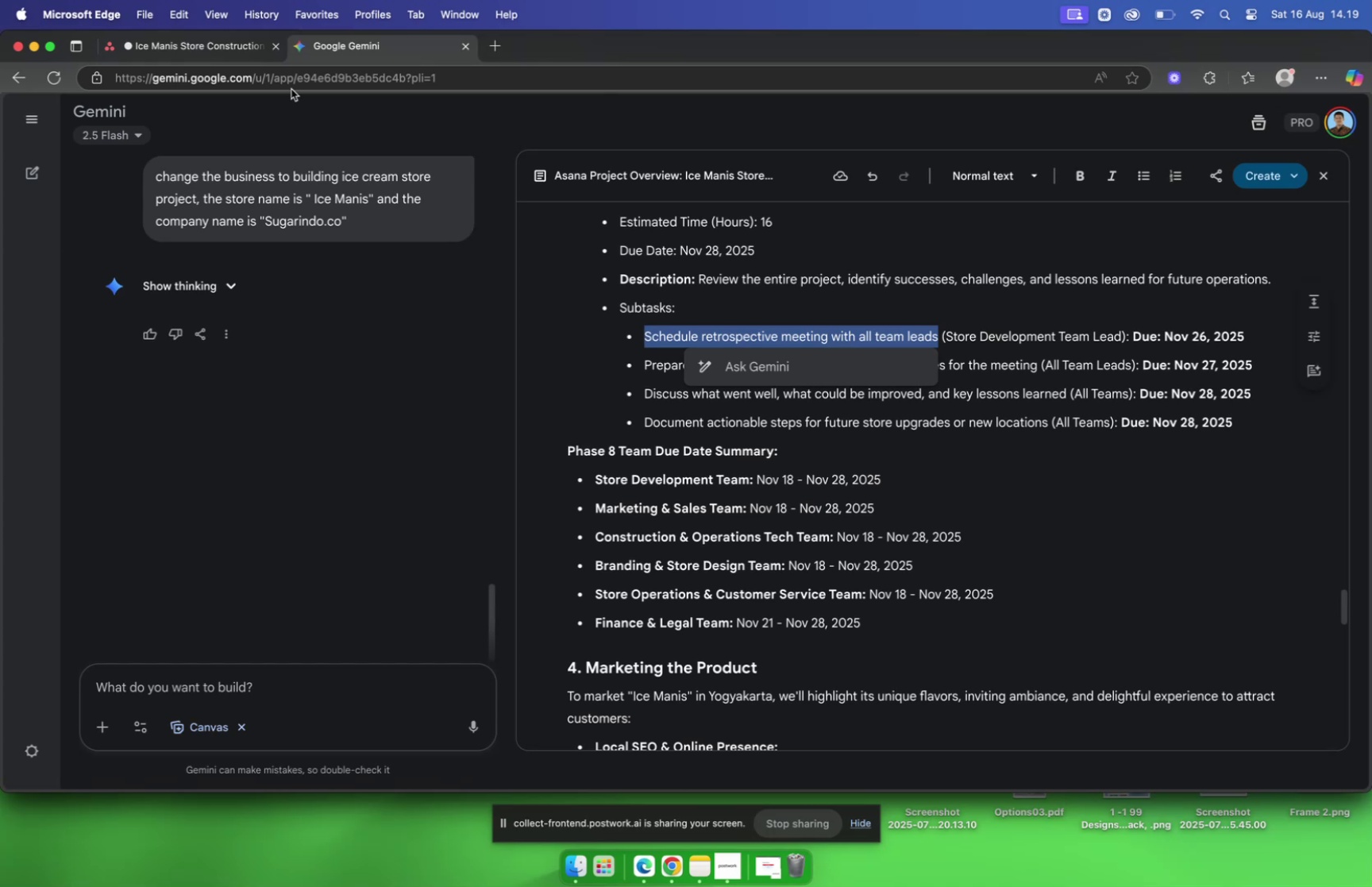 
left_click([195, 49])
 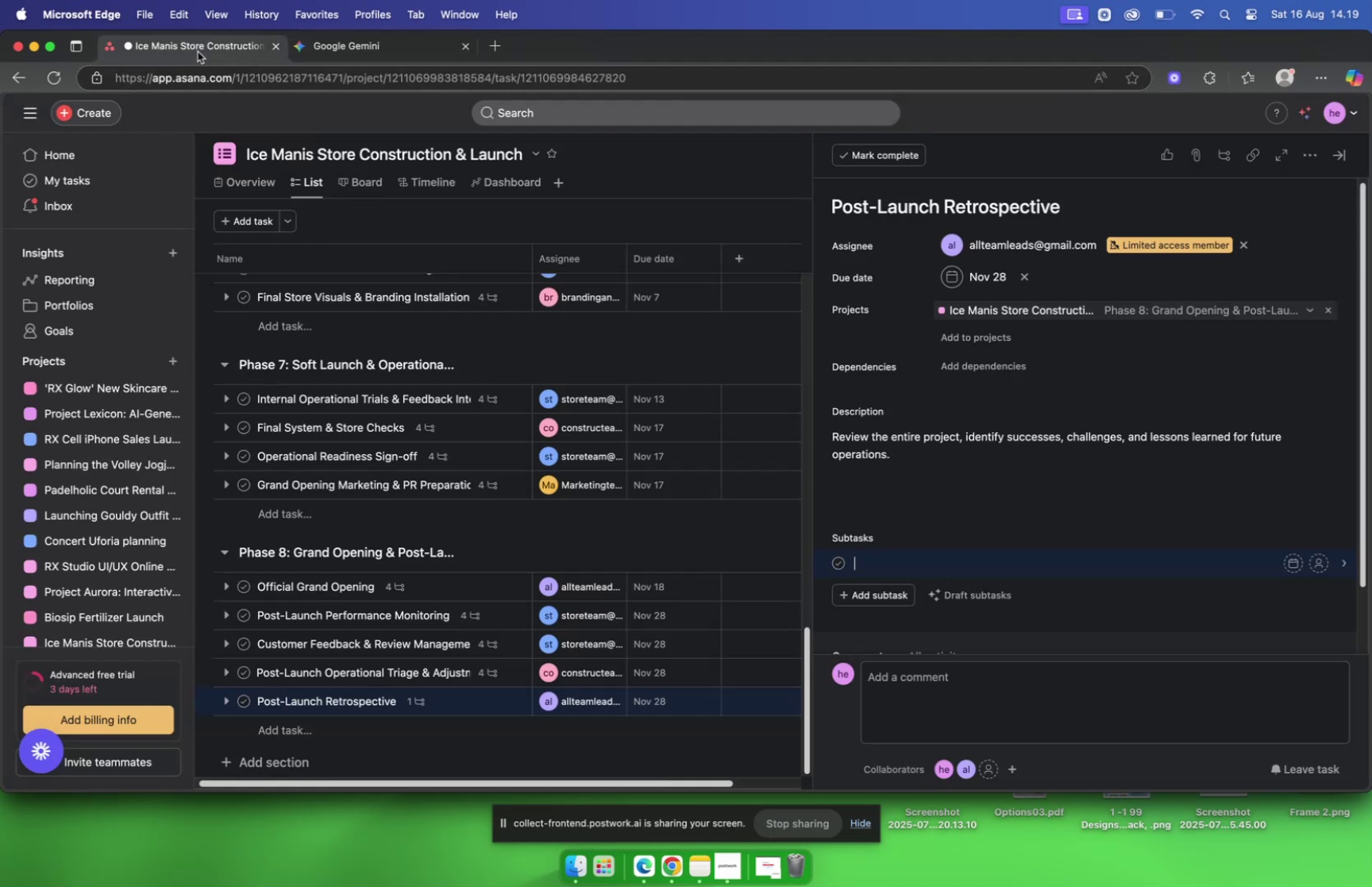 
key(Meta+V)
 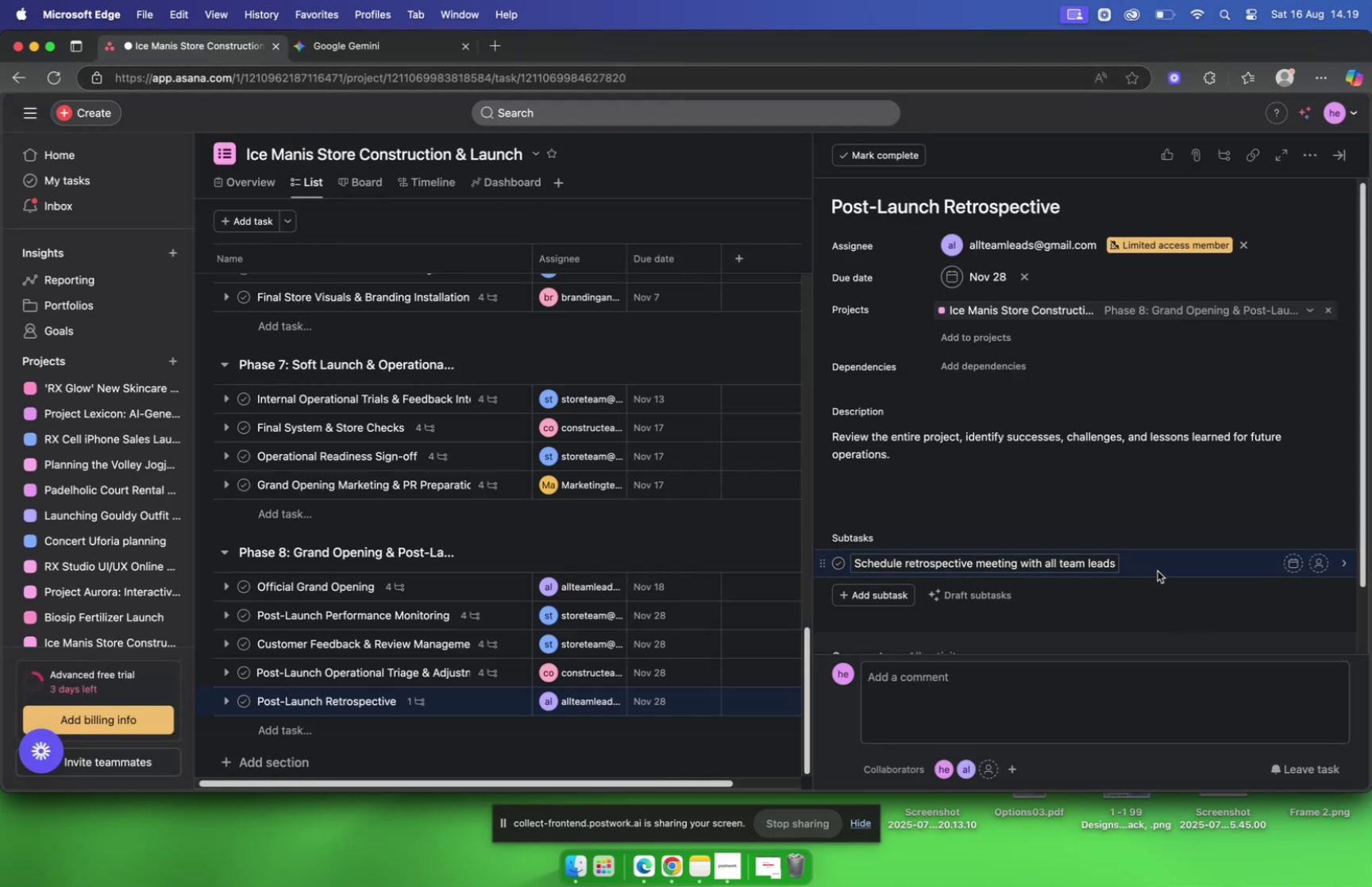 
left_click([1158, 565])
 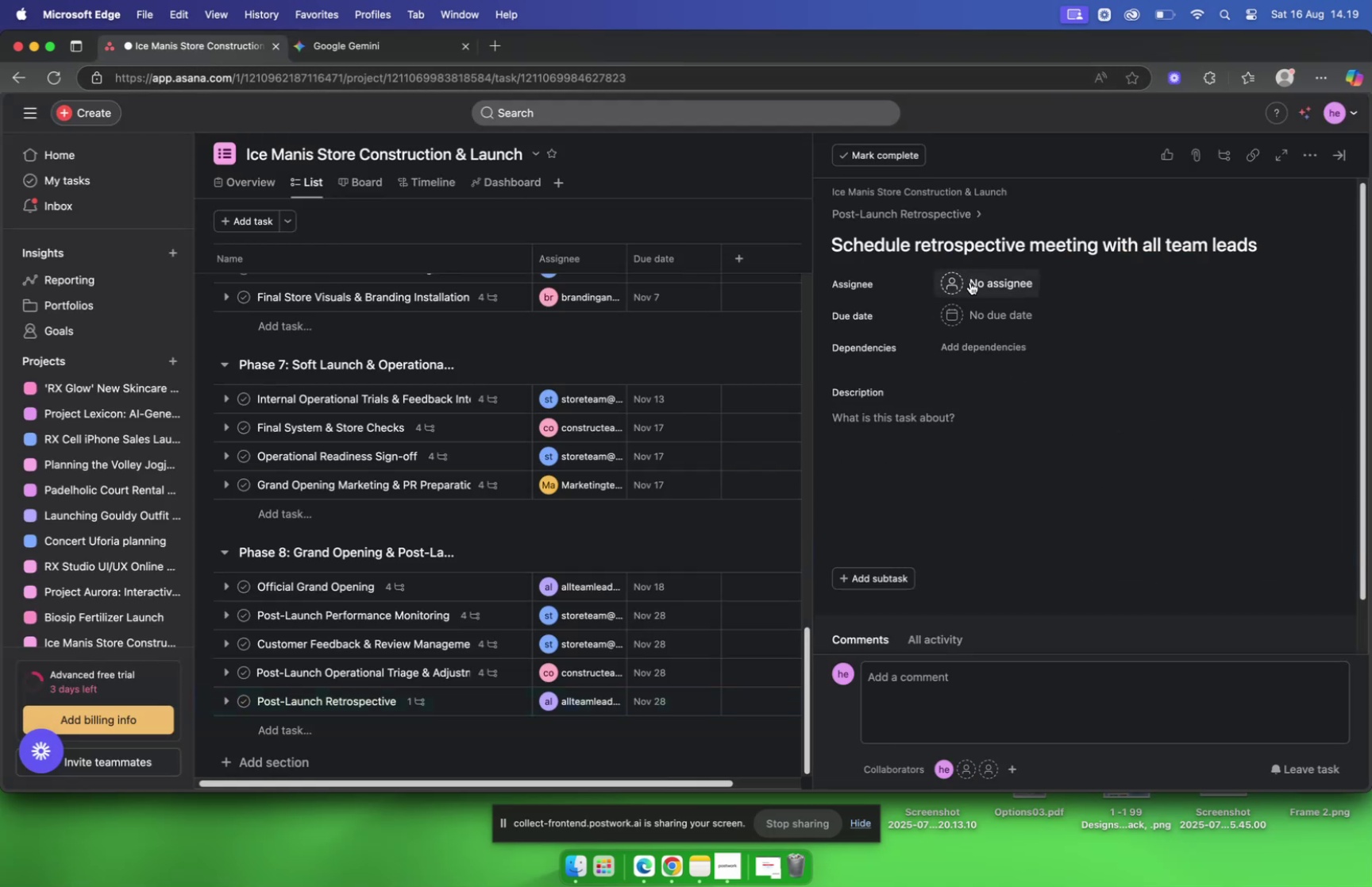 
type(st)
 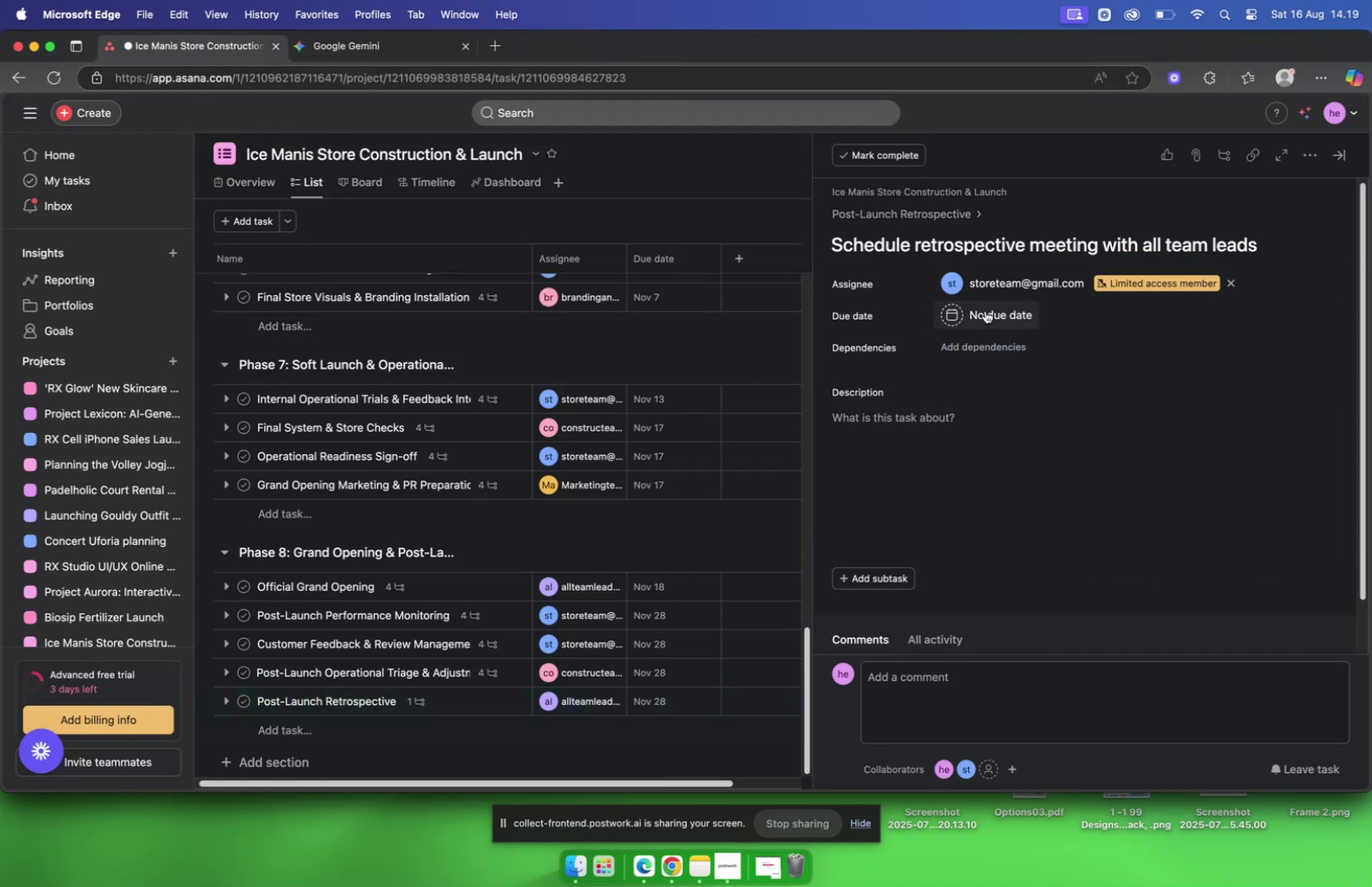 
left_click([985, 314])
 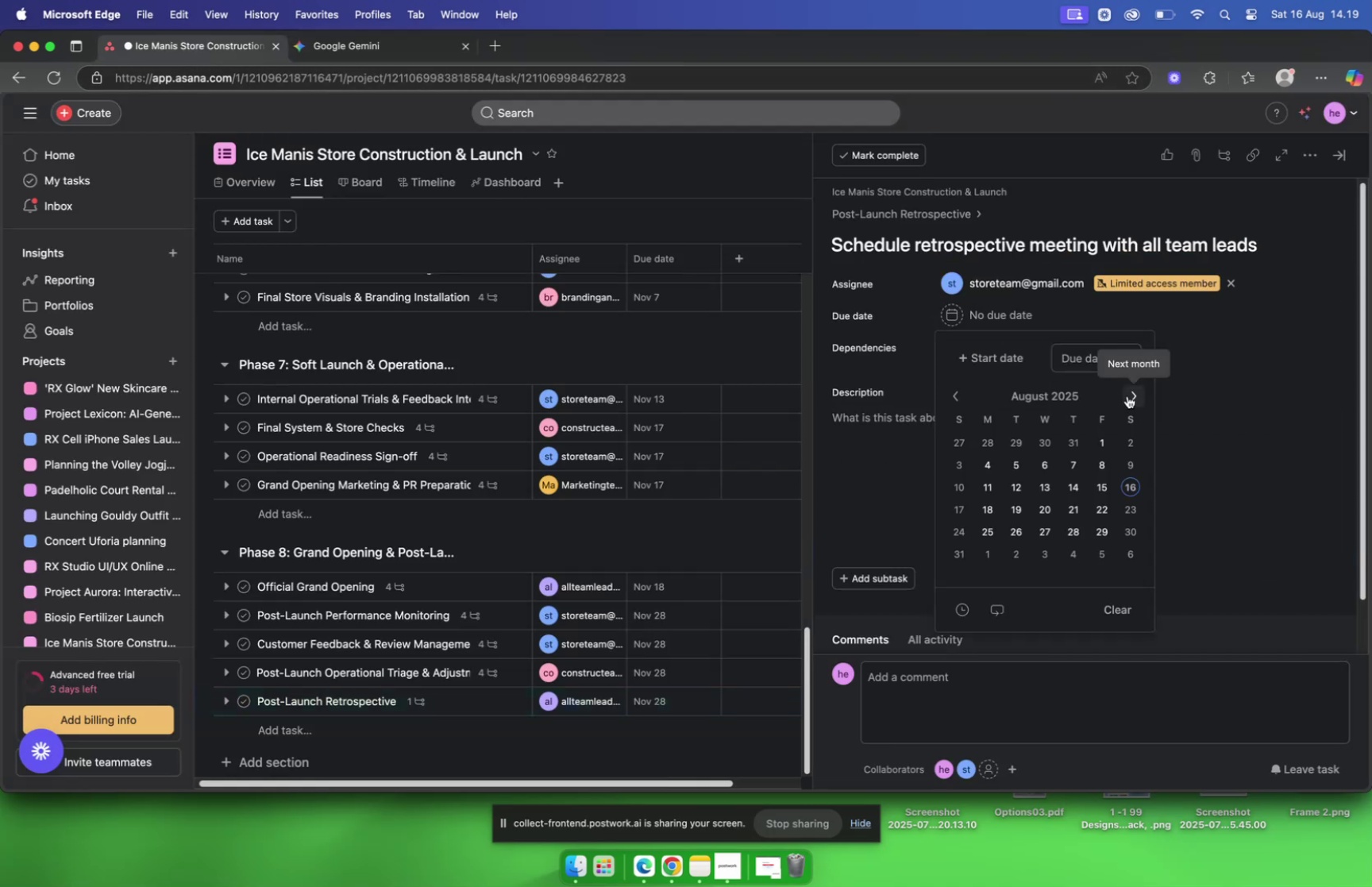 
double_click([1127, 396])
 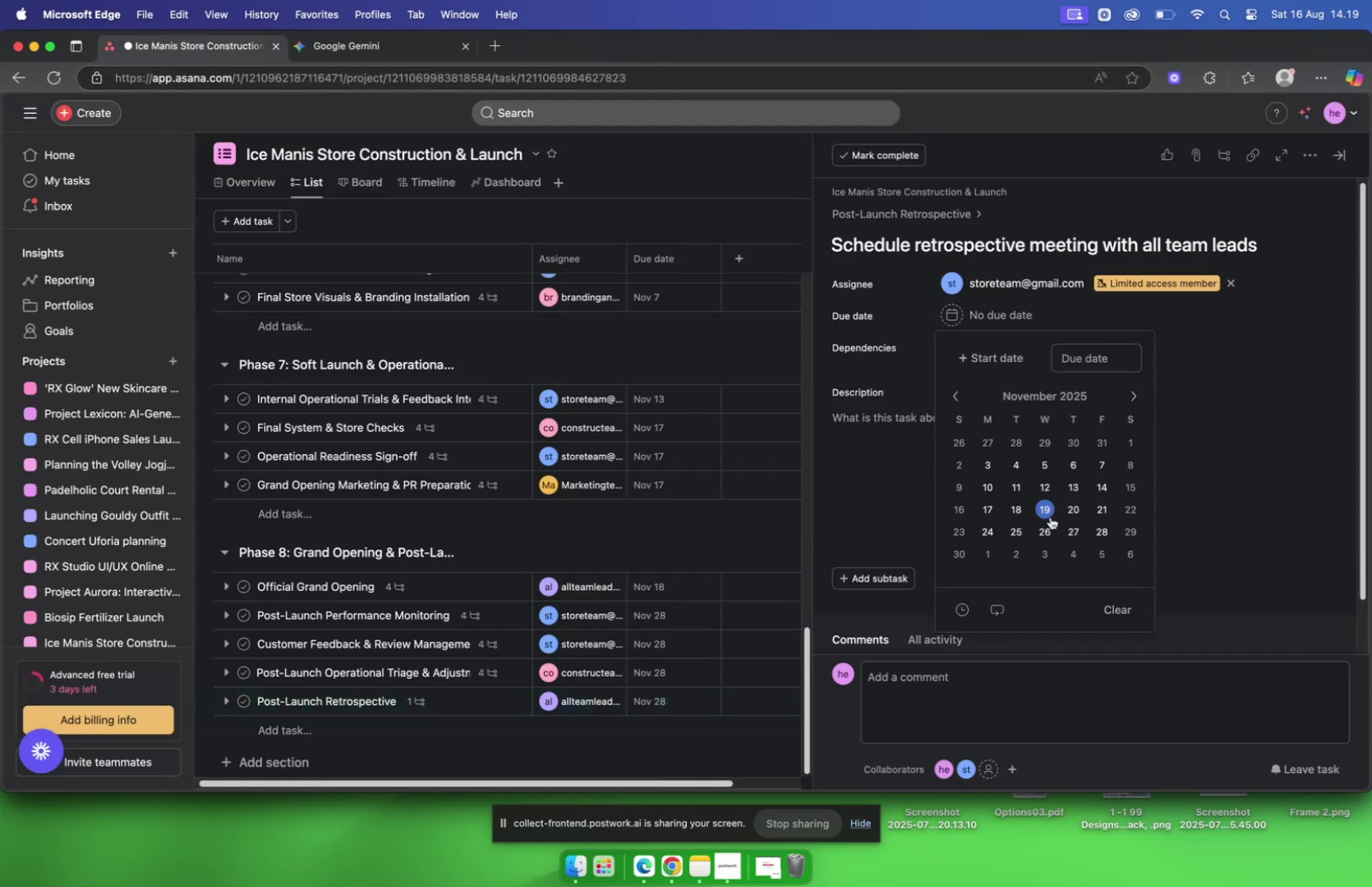 
left_click([1045, 526])
 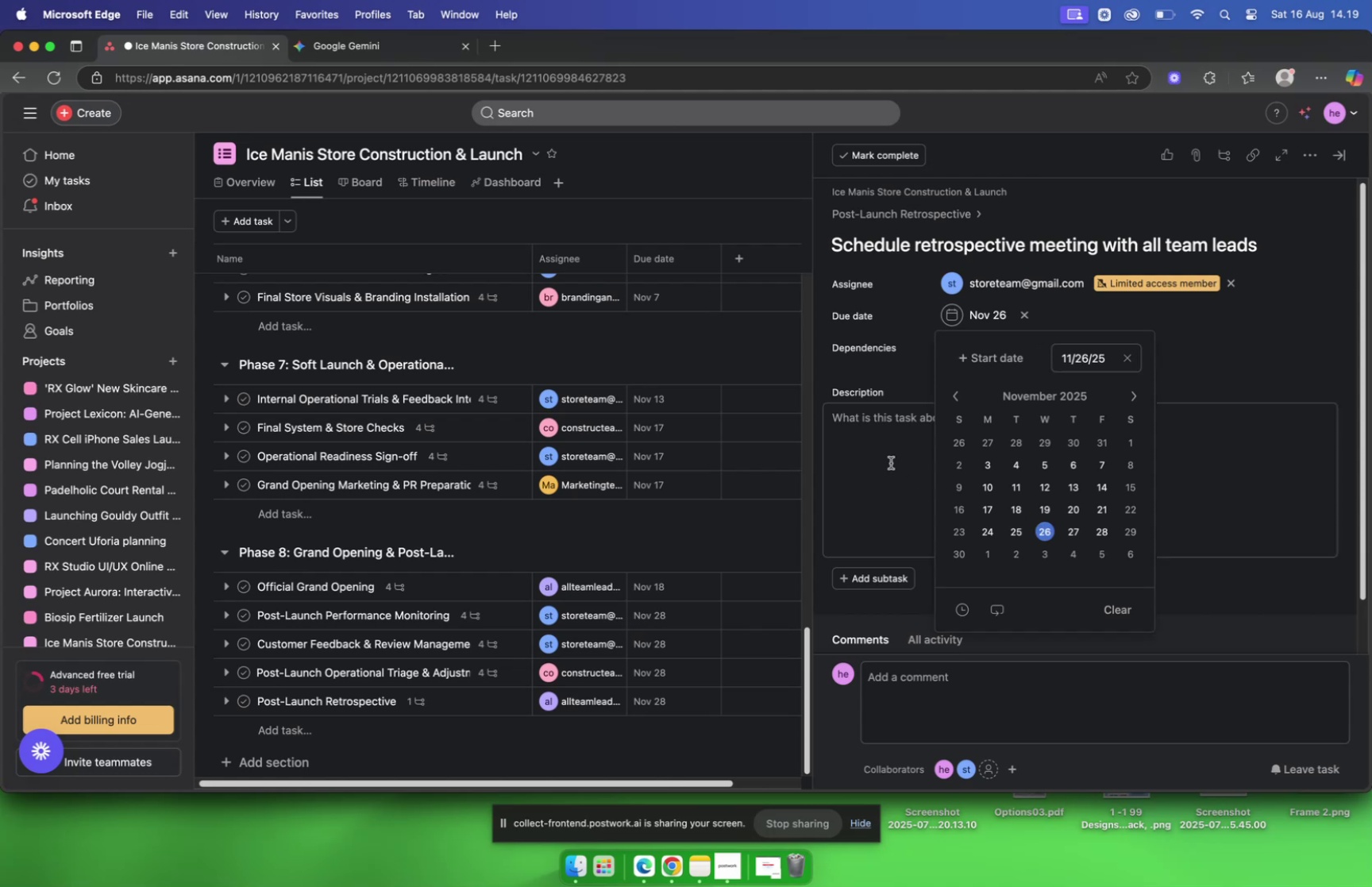 
left_click([884, 461])
 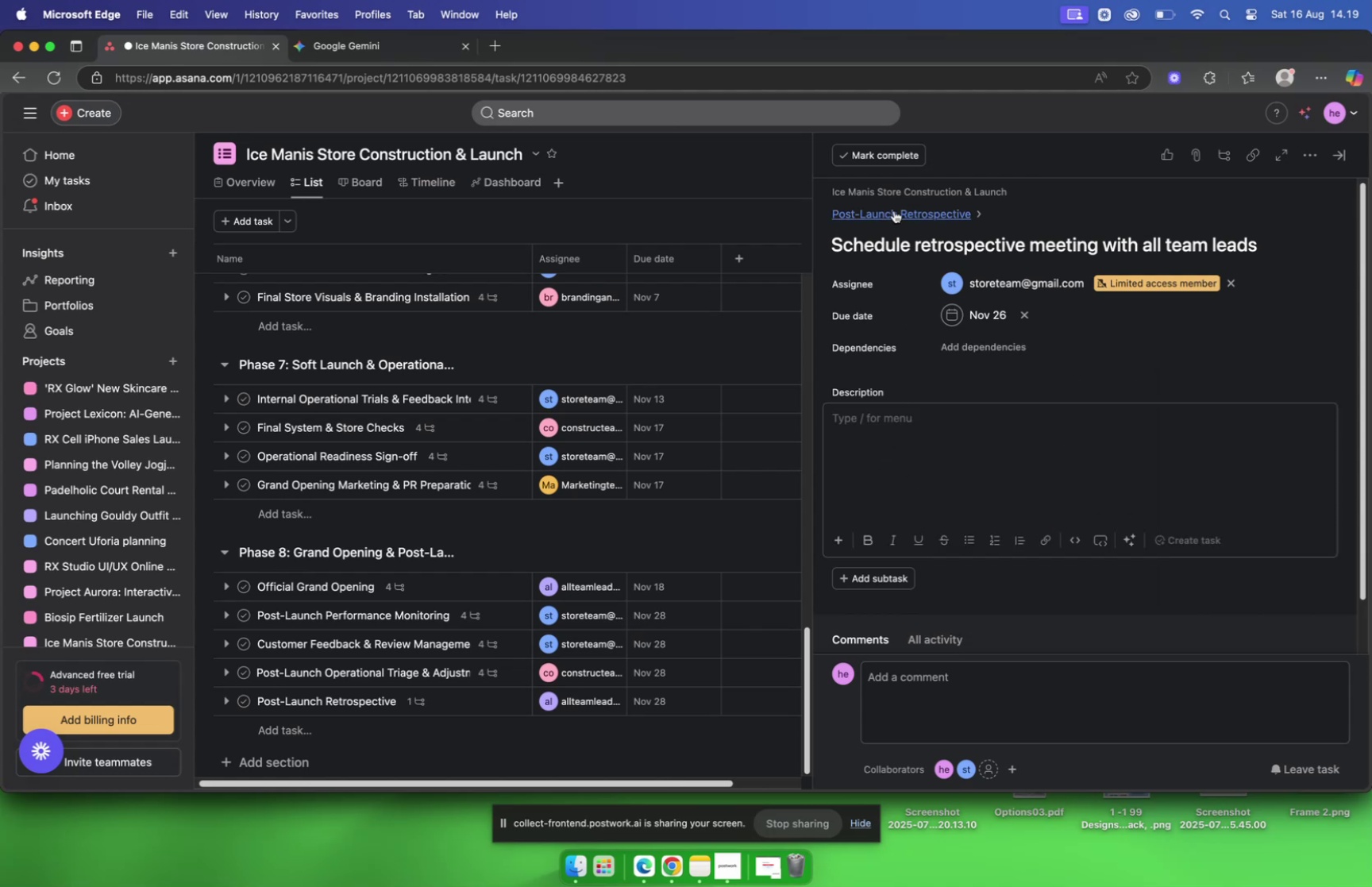 
left_click([893, 210])
 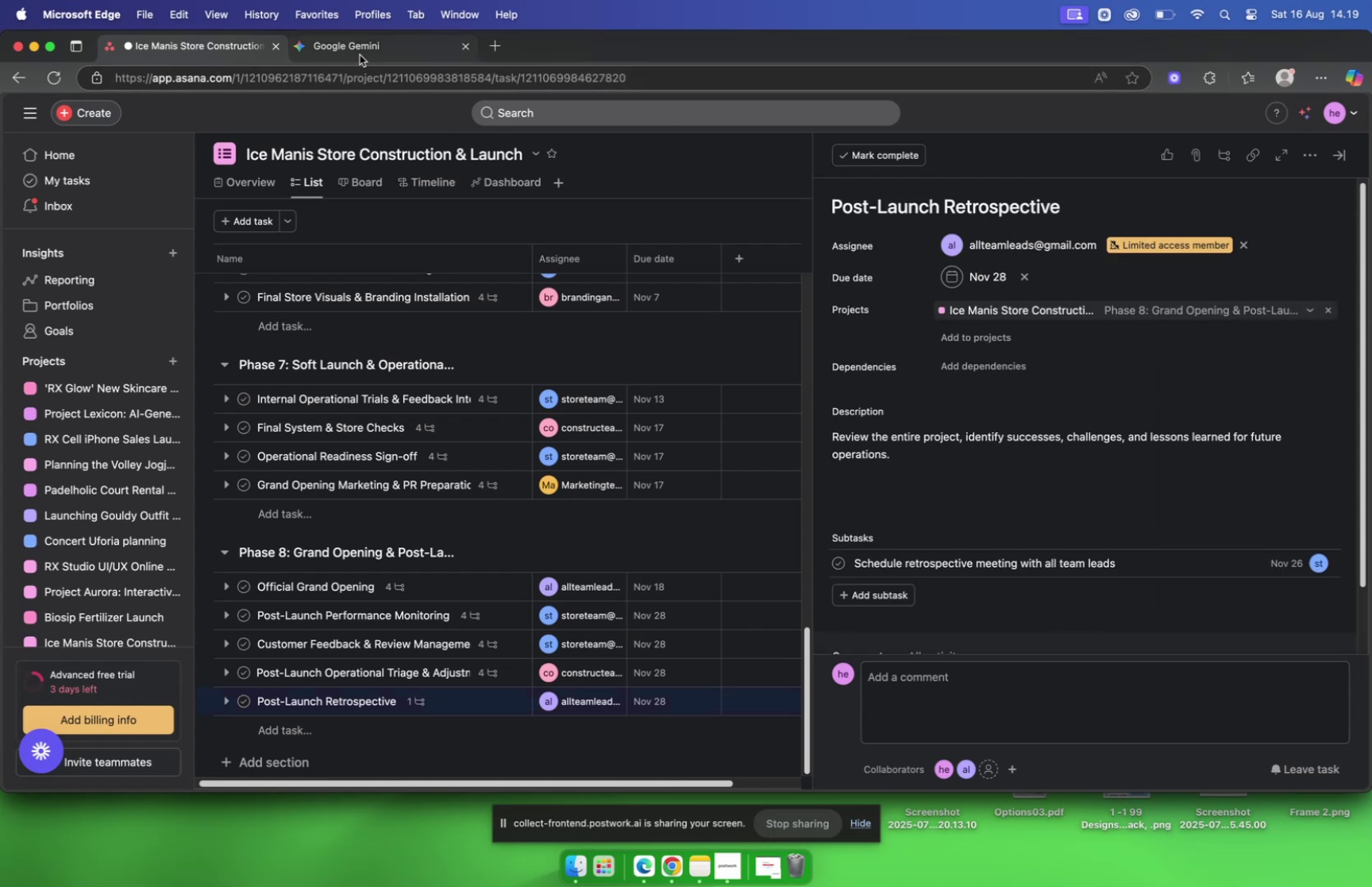 
left_click([360, 48])
 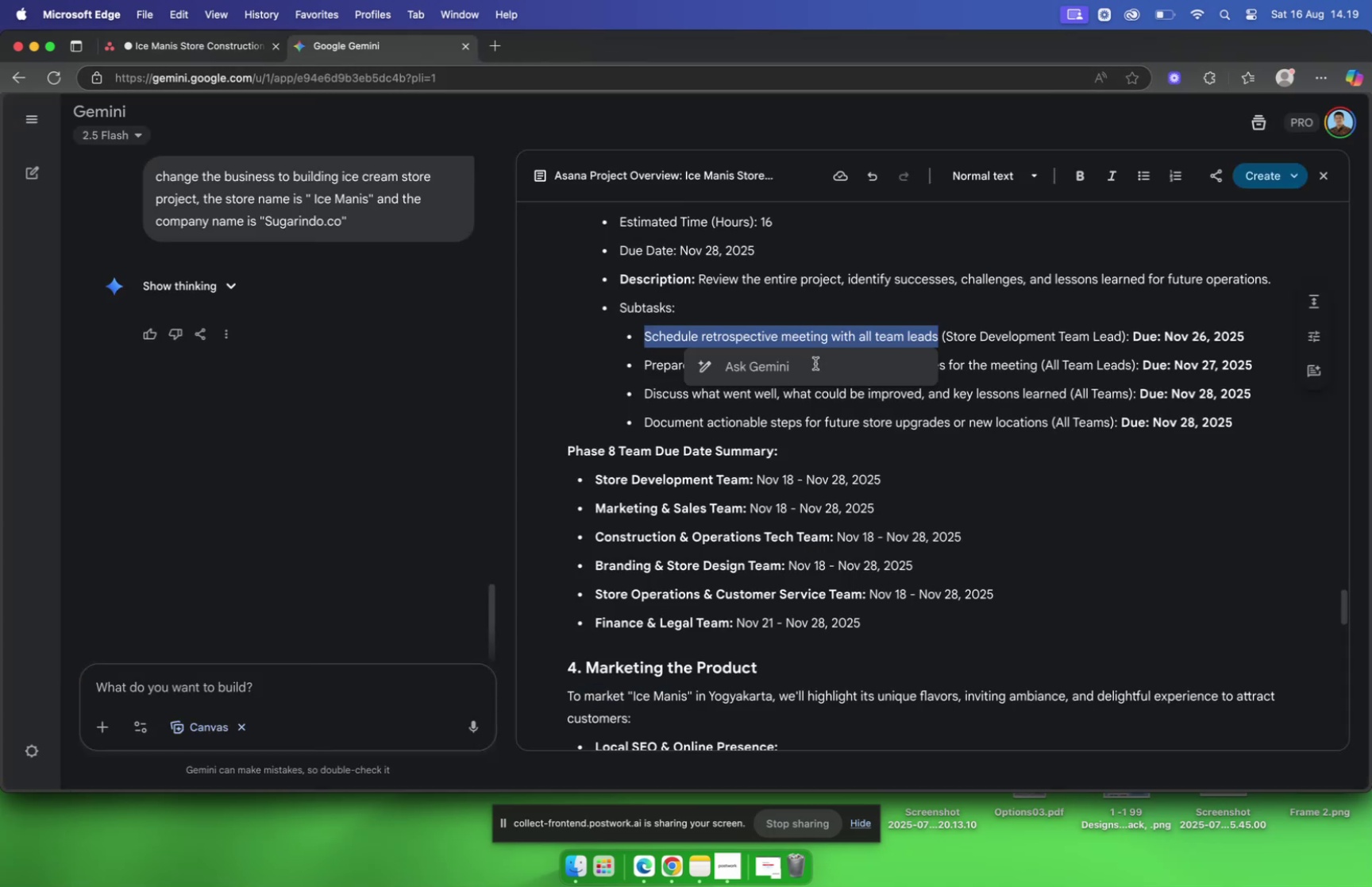 
scroll: coordinate [814, 362], scroll_direction: down, amount: 1.0
 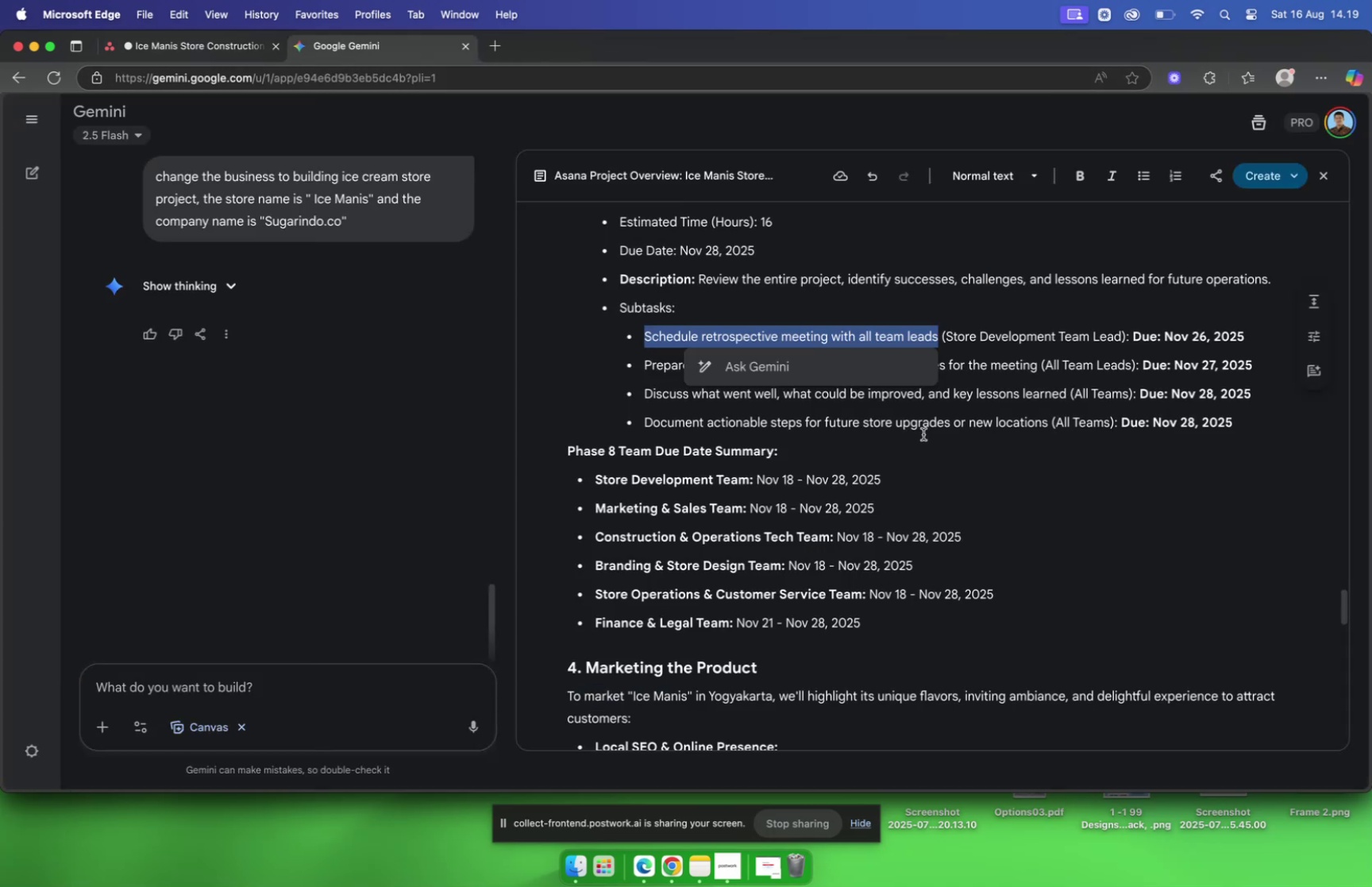 
left_click([950, 438])
 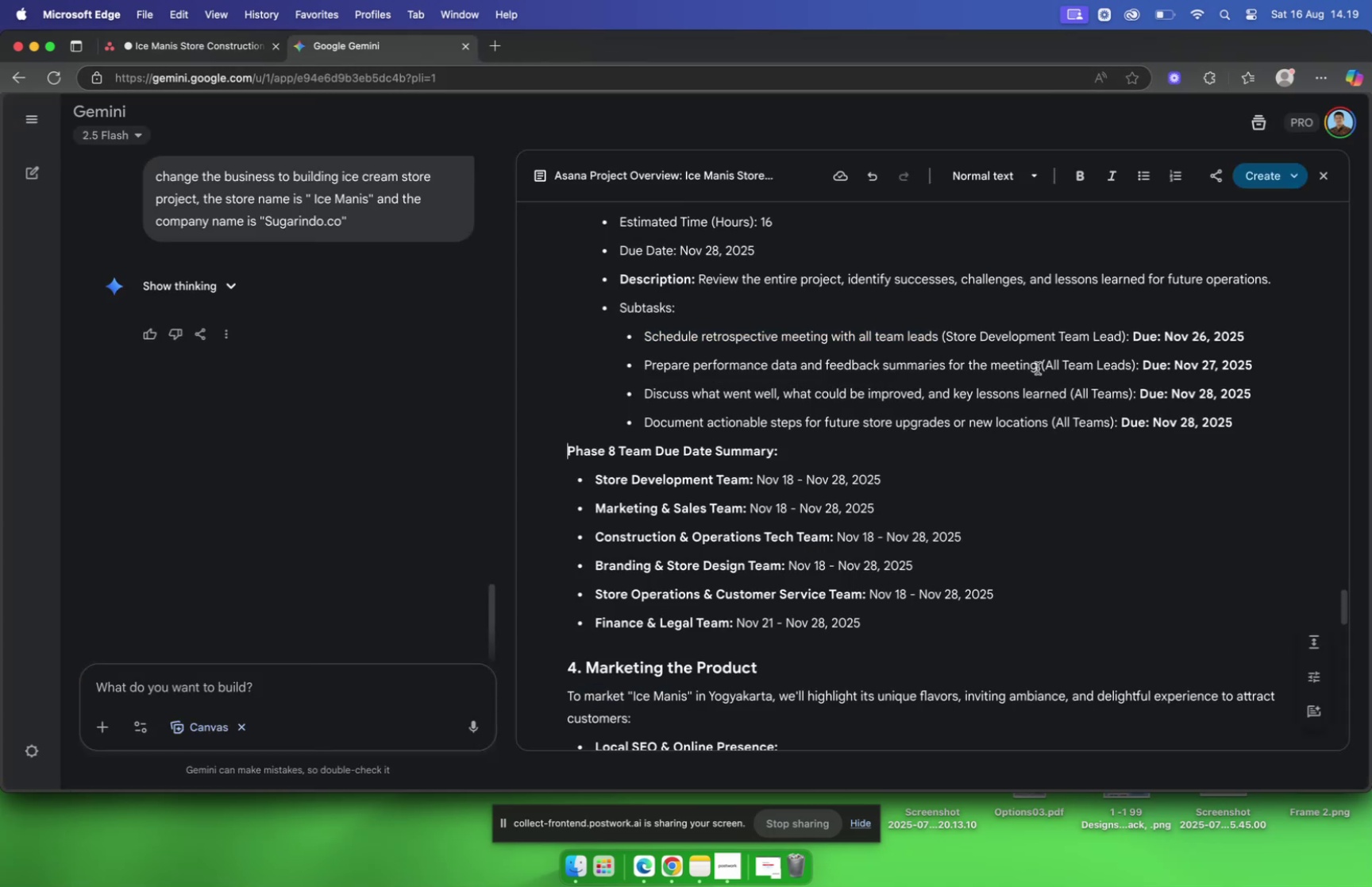 
left_click([1037, 368])
 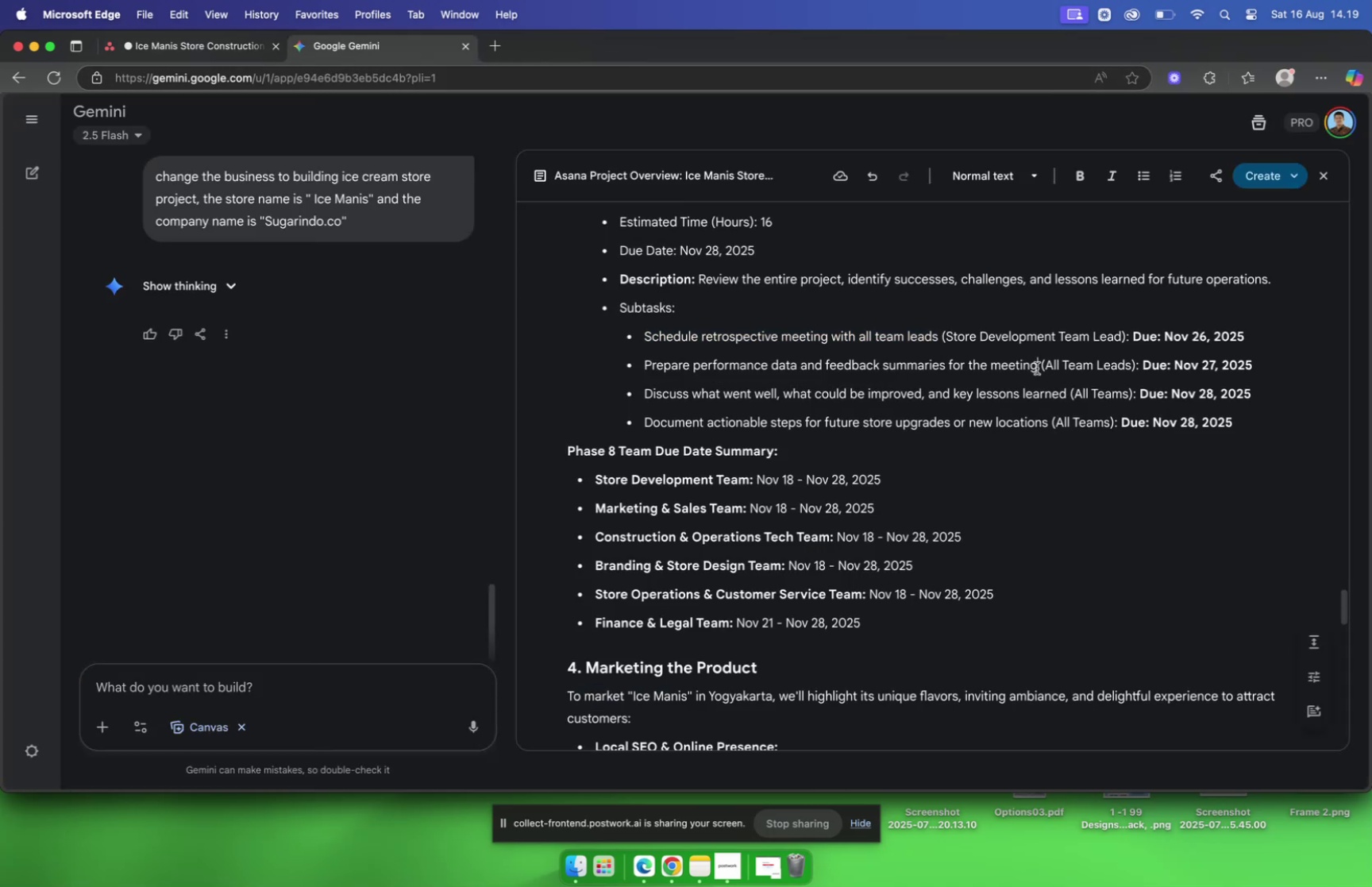 
left_click_drag(start_coordinate=[1037, 368], to_coordinate=[648, 372])
 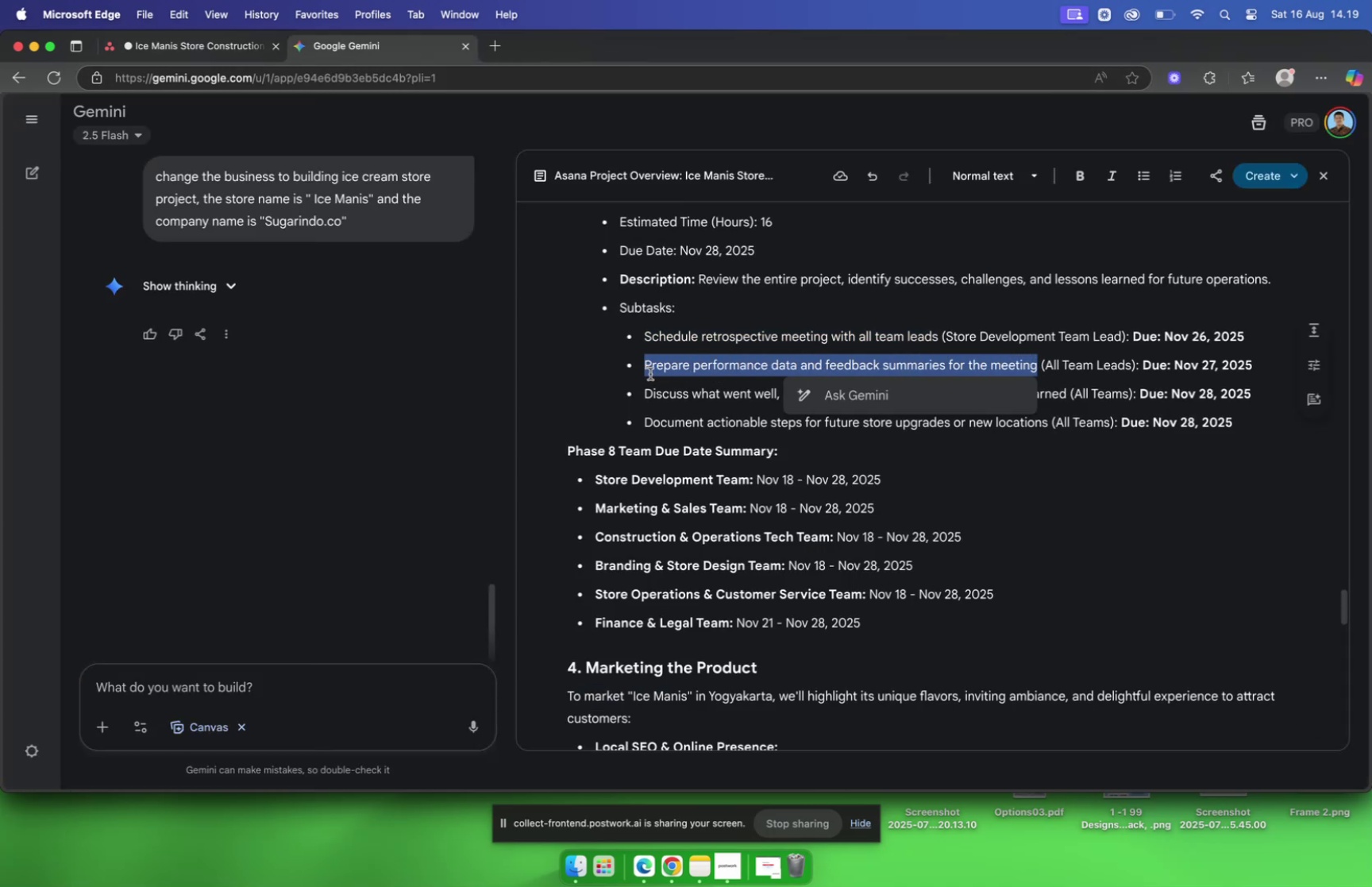 
key(Meta+C)
 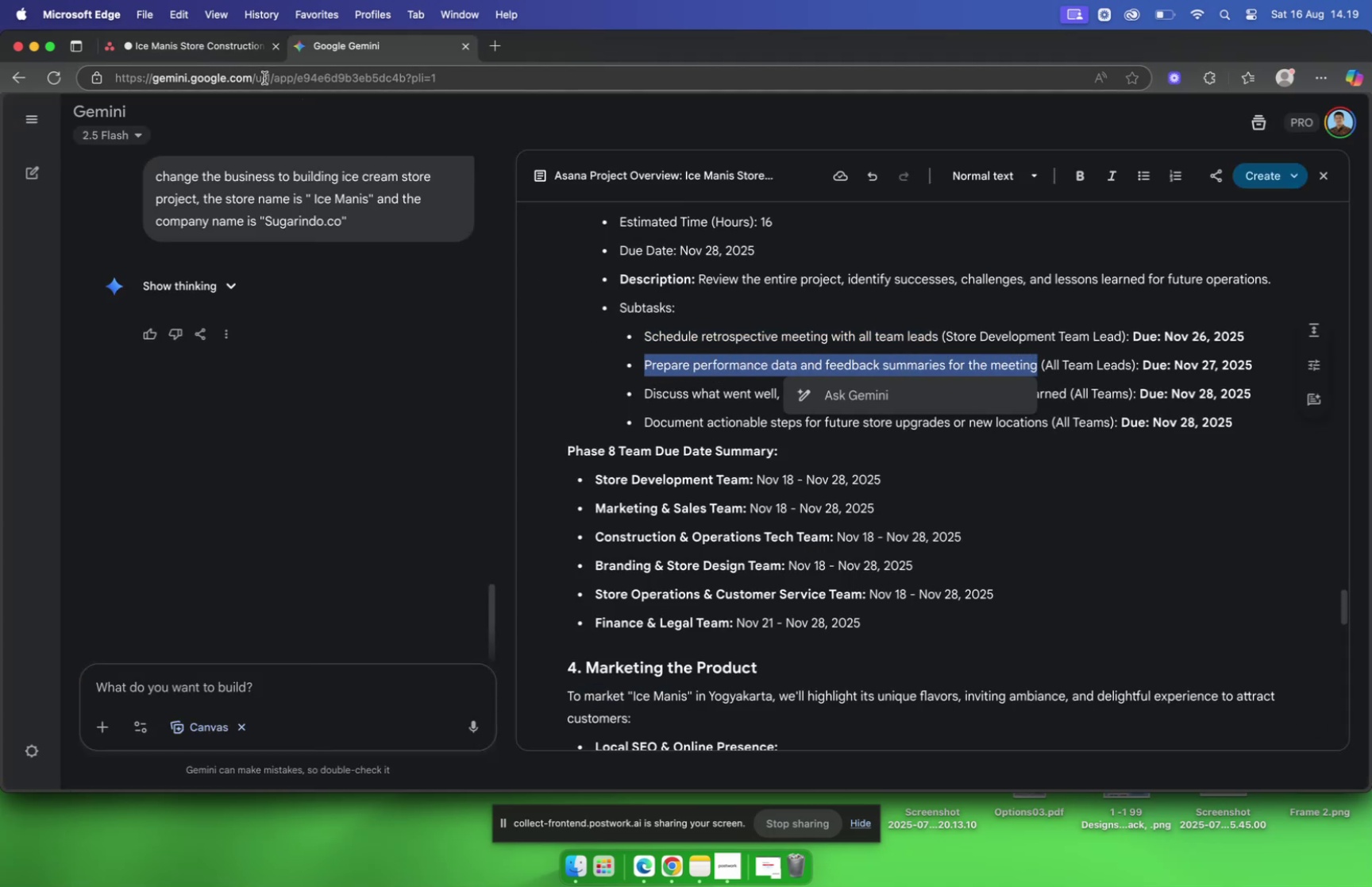 
left_click([176, 44])
 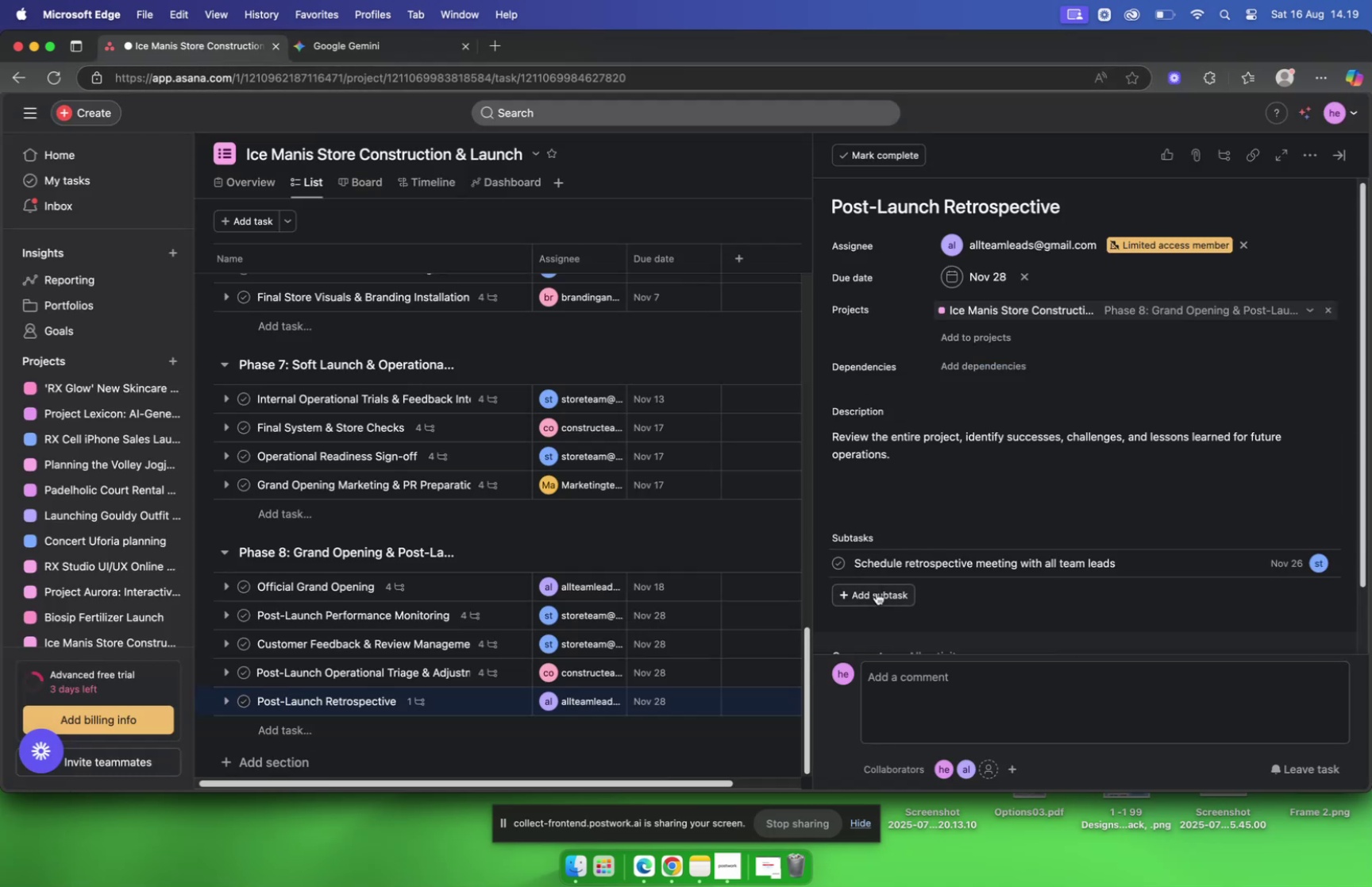 
key(Meta+CommandLeft)
 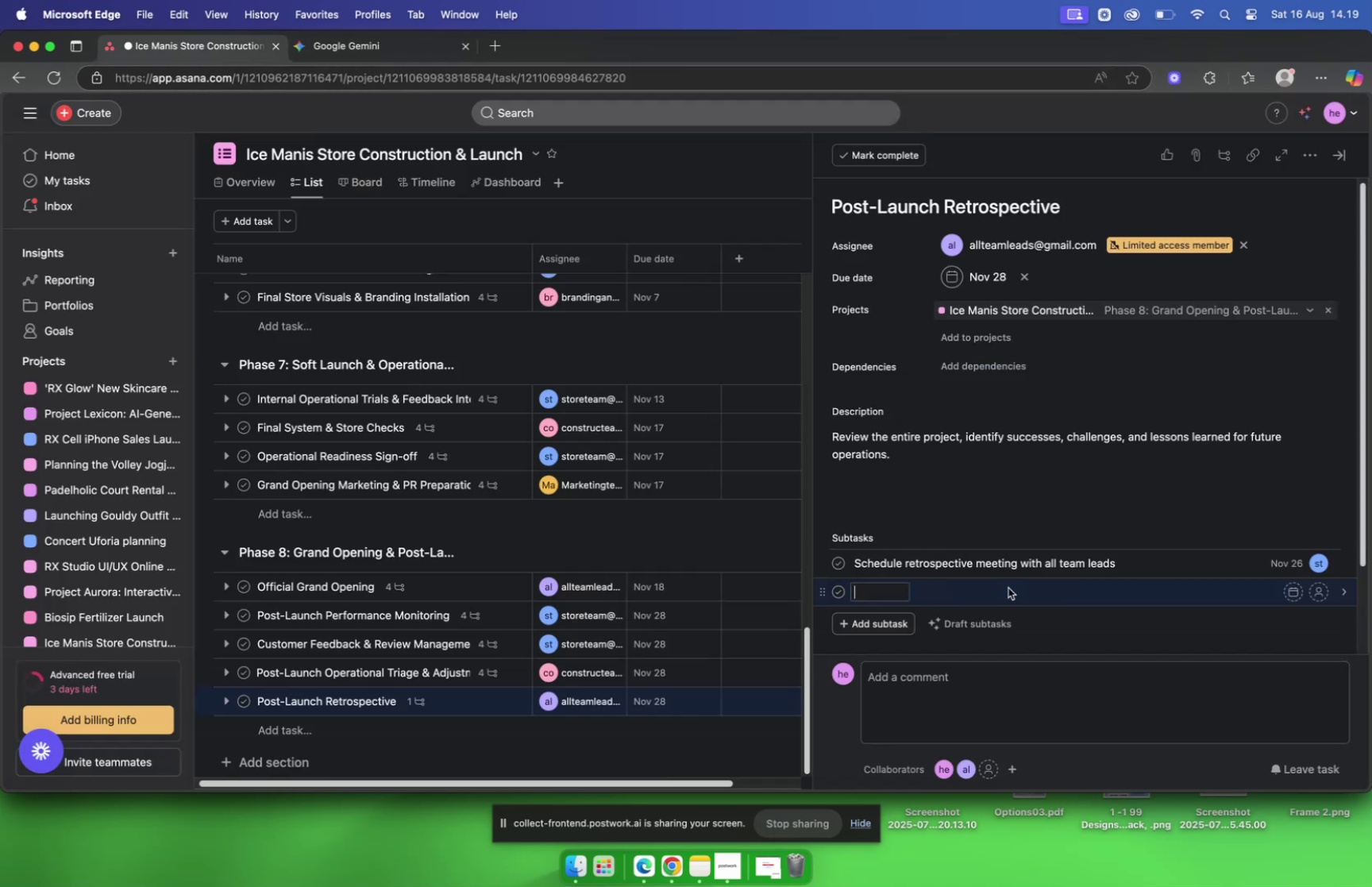 
key(Meta+V)
 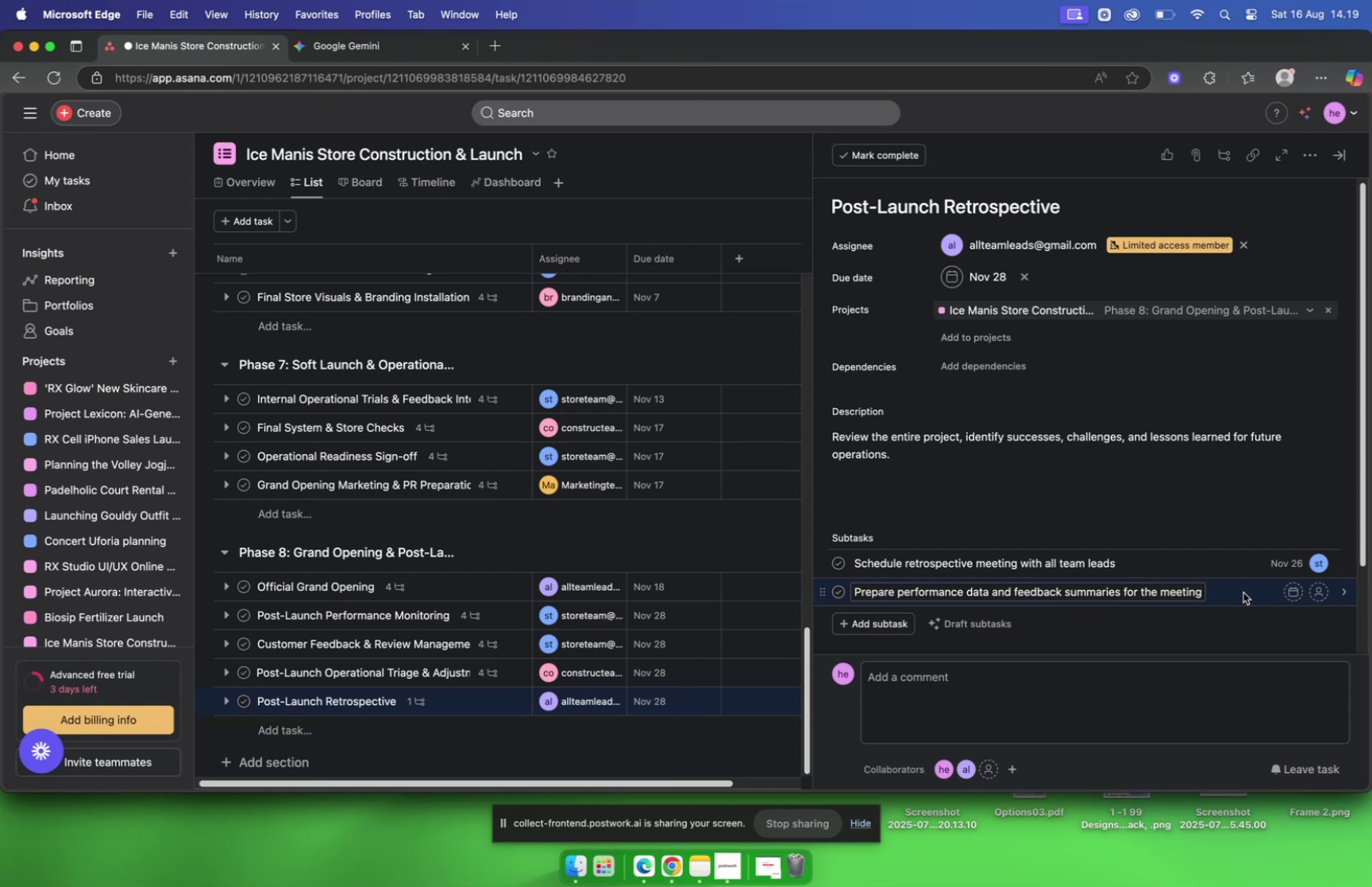 
left_click([1242, 590])
 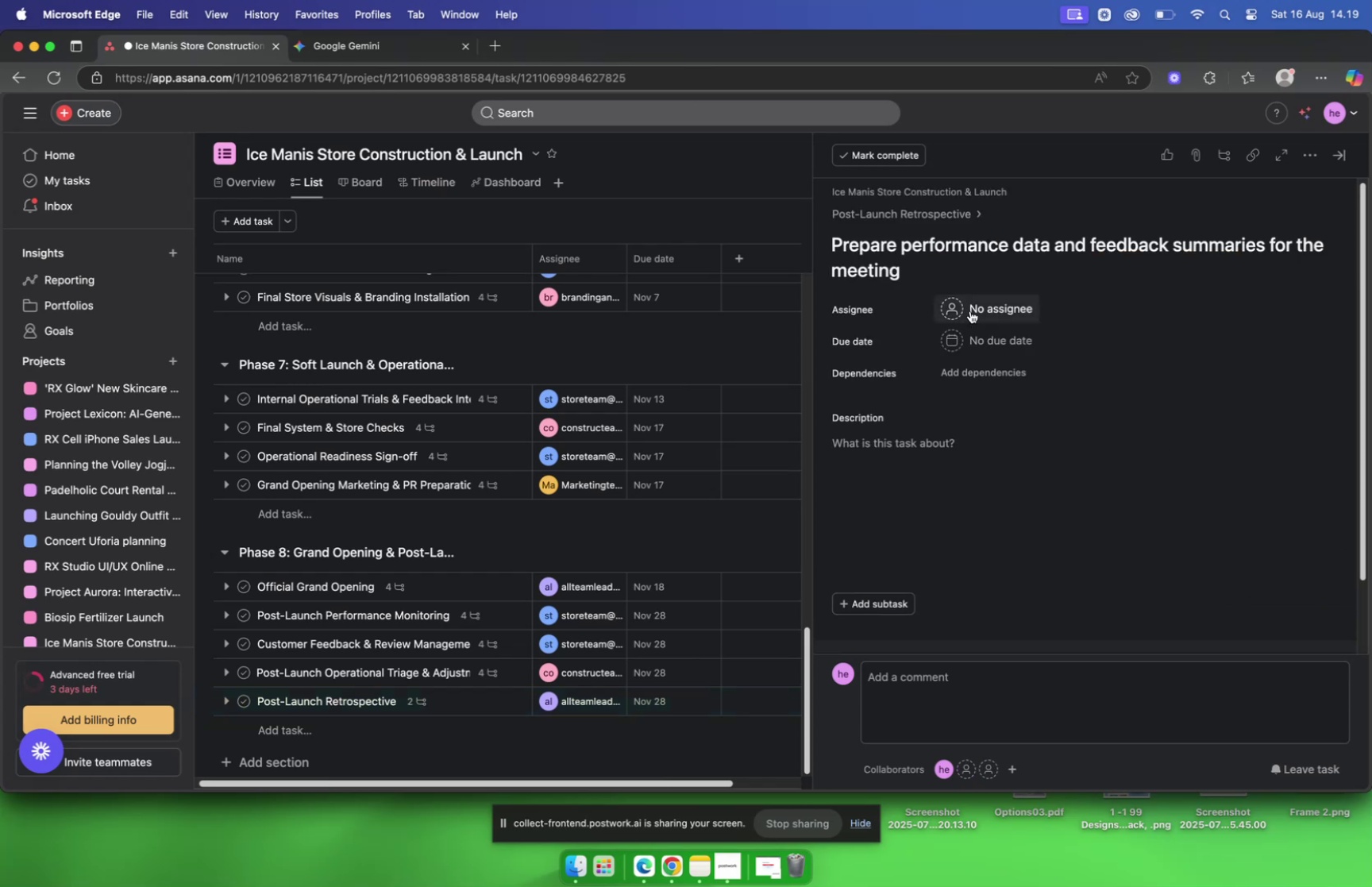 
type(all)
 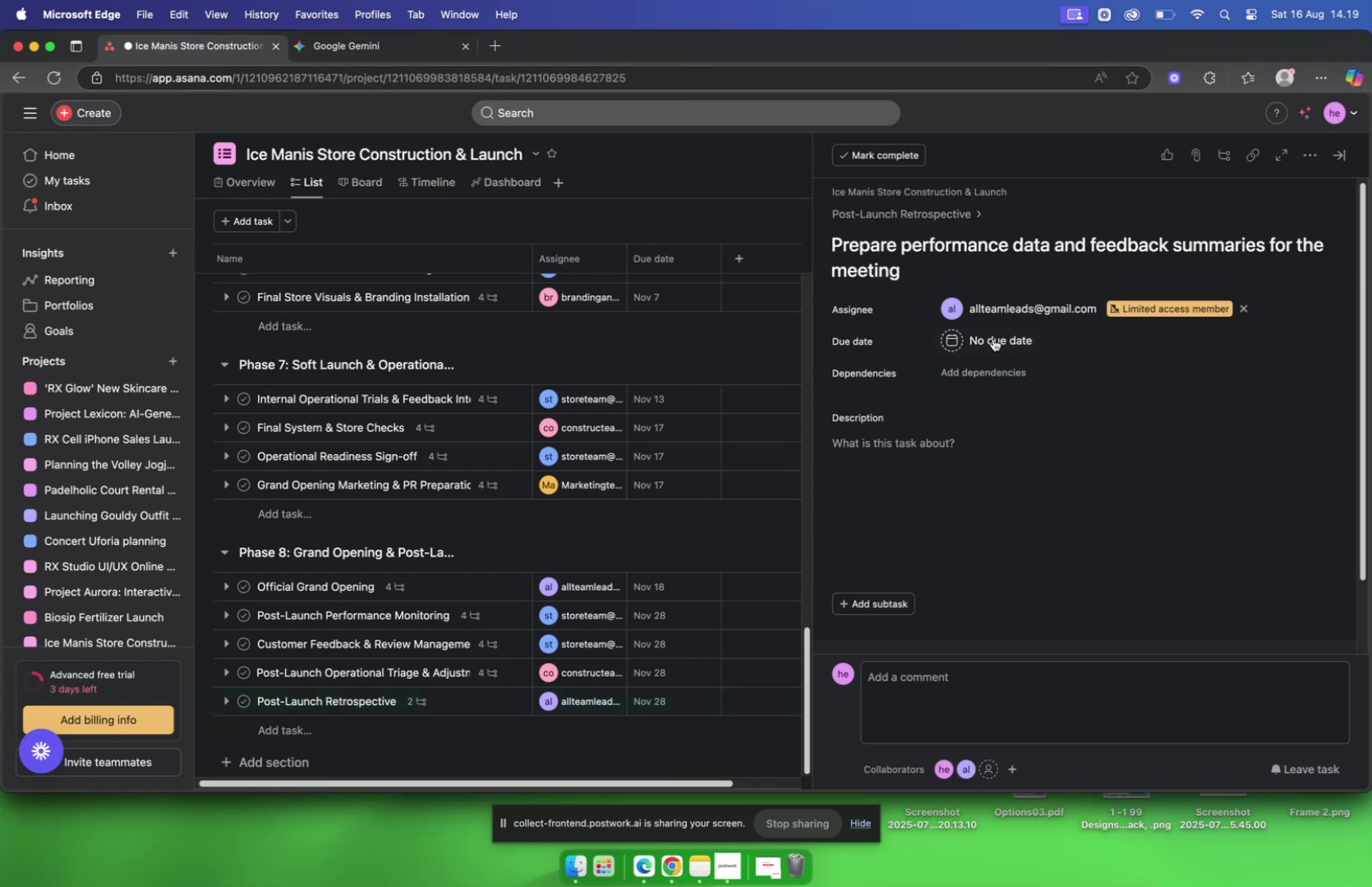 
double_click([956, 334])
 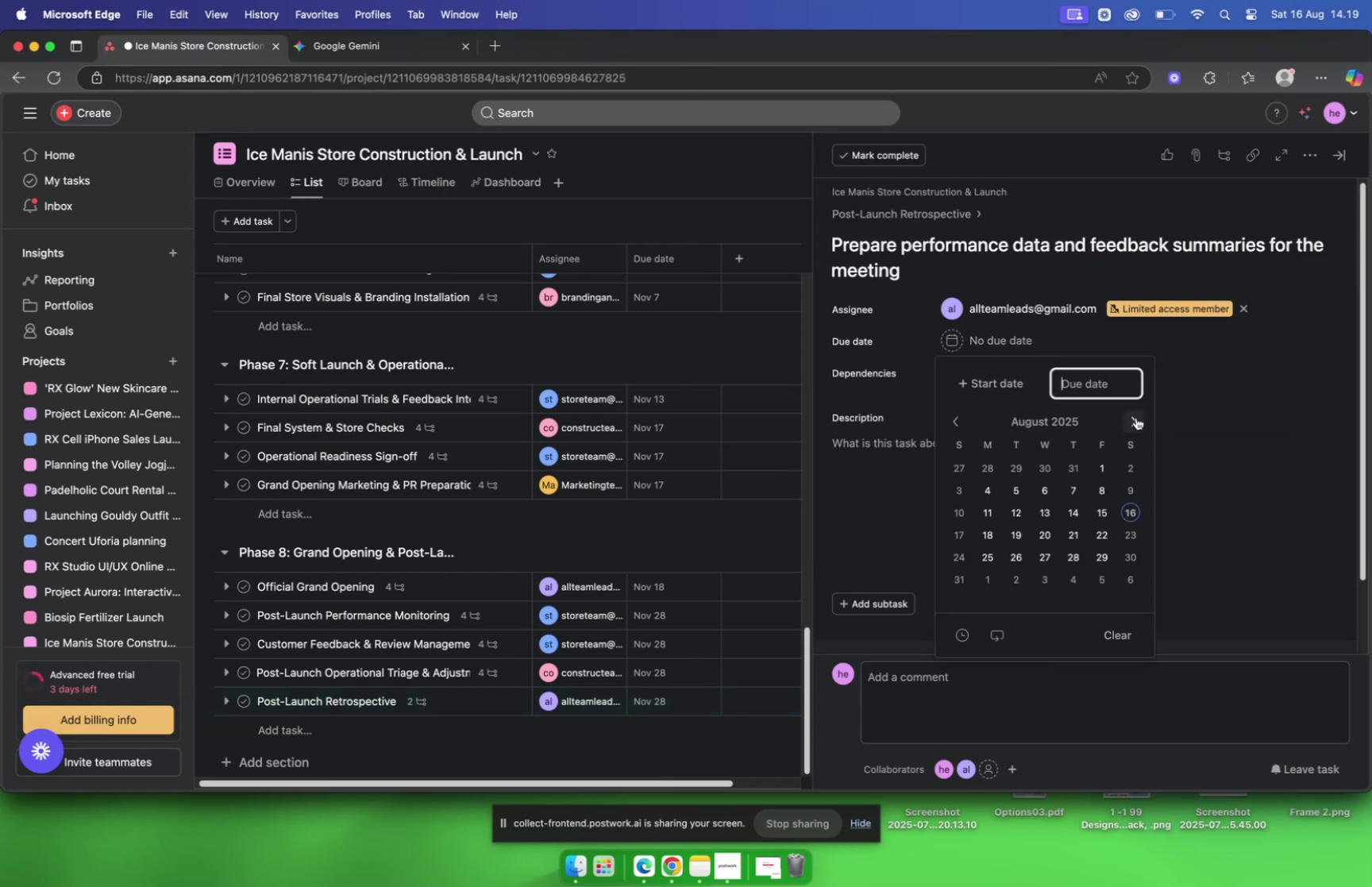 
left_click([1135, 417])
 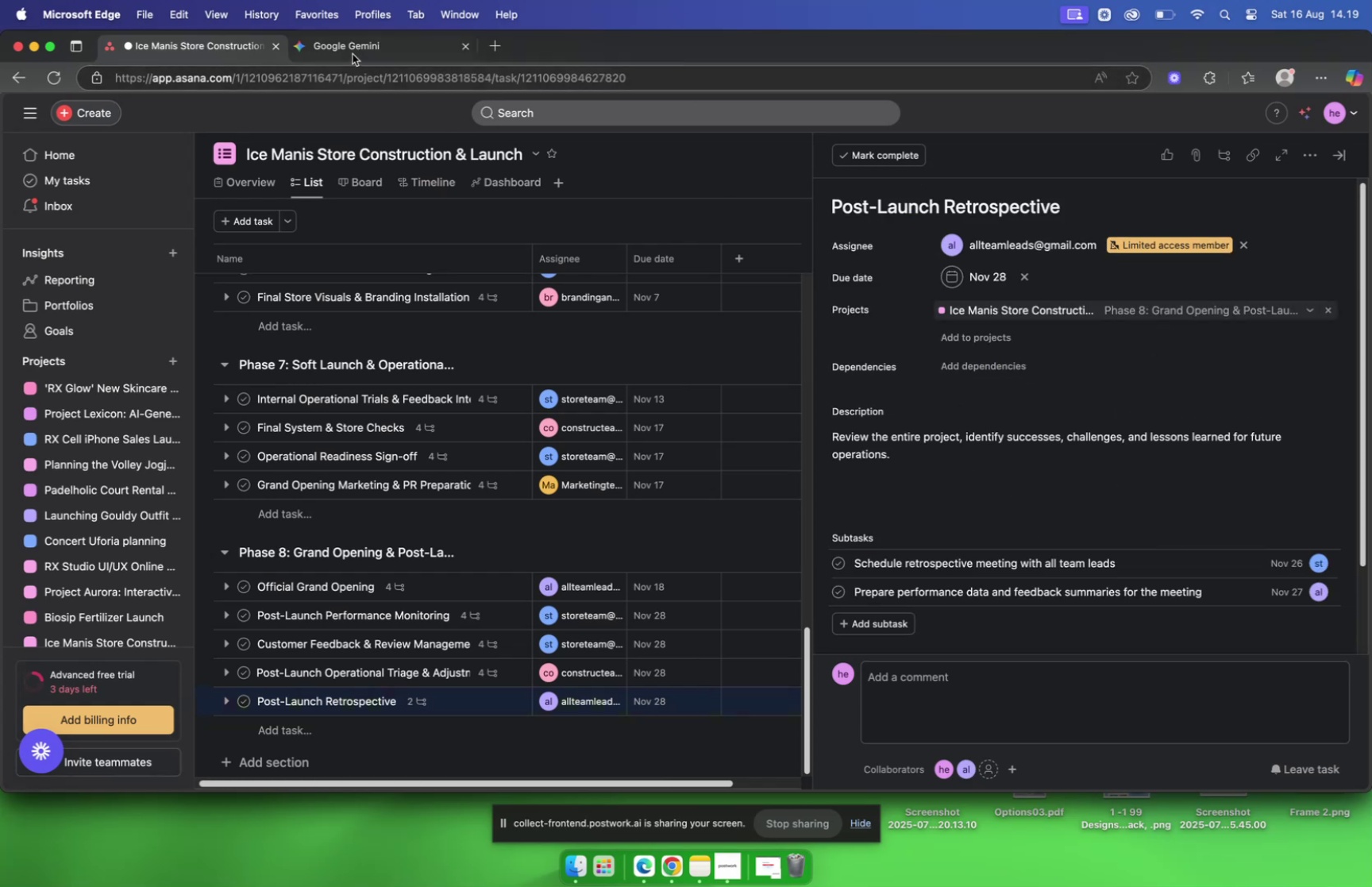 
left_click([1039, 499])
 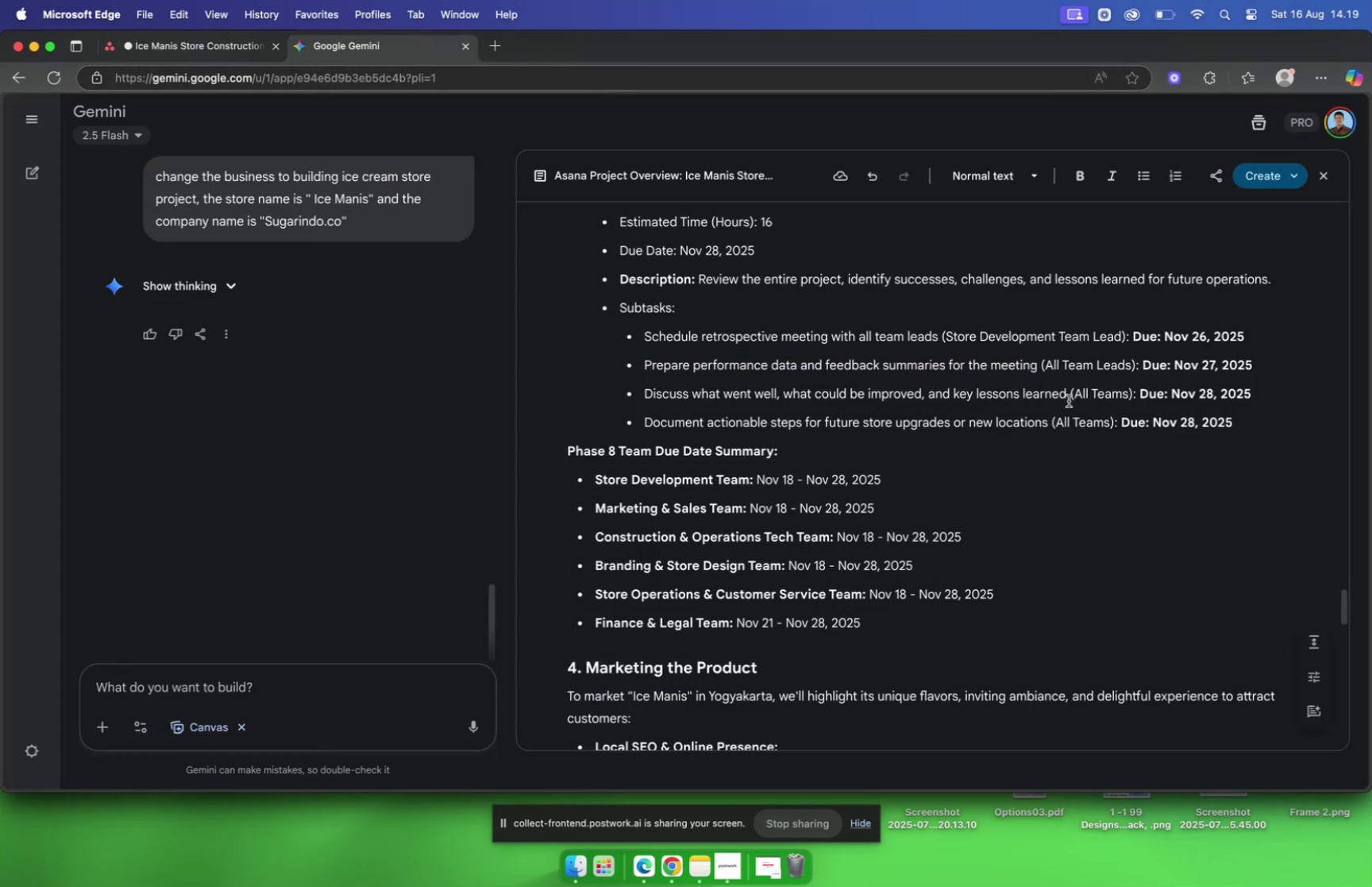 
double_click([1066, 397])
 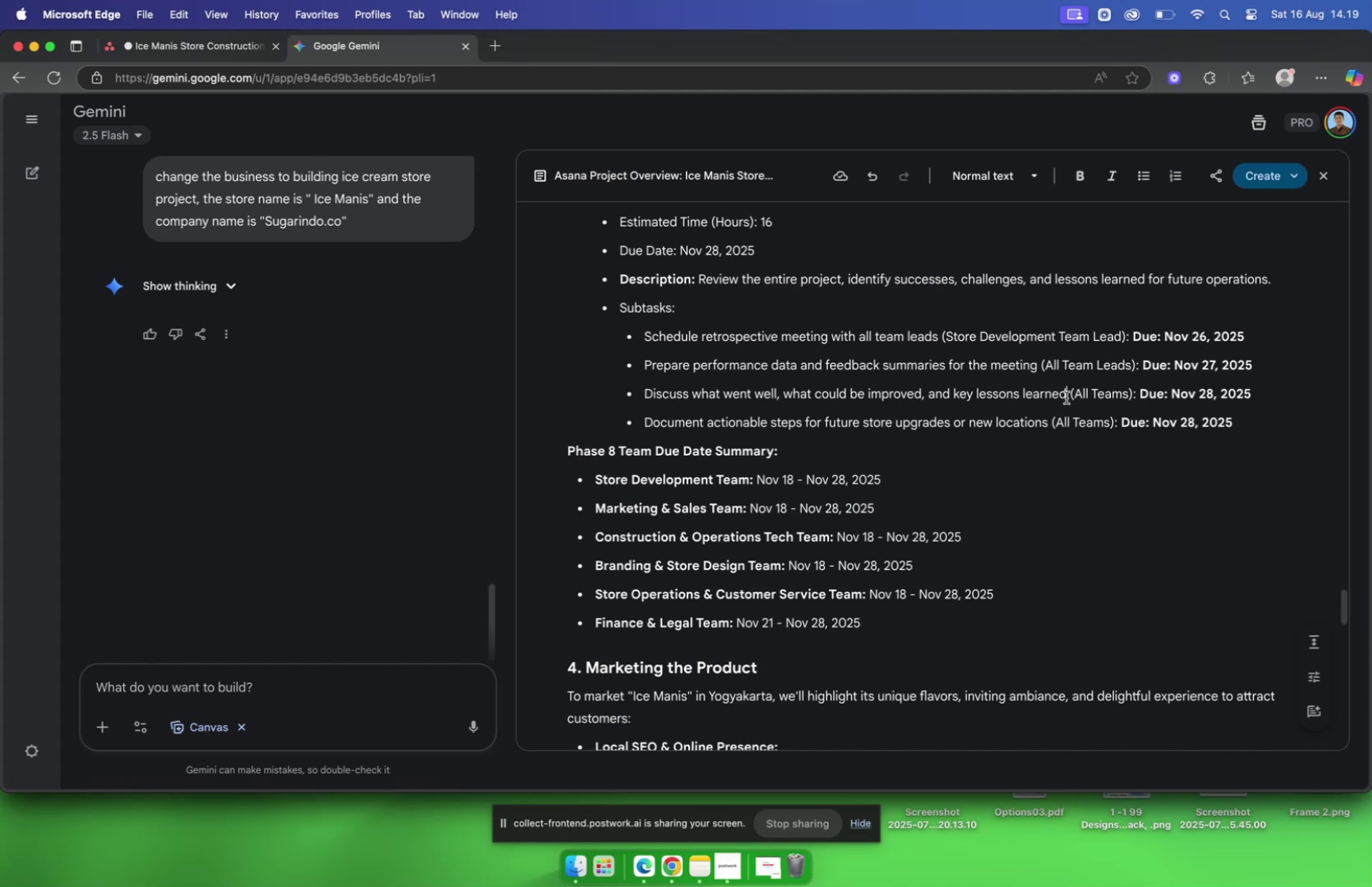 
left_click_drag(start_coordinate=[1066, 397], to_coordinate=[915, 394])
 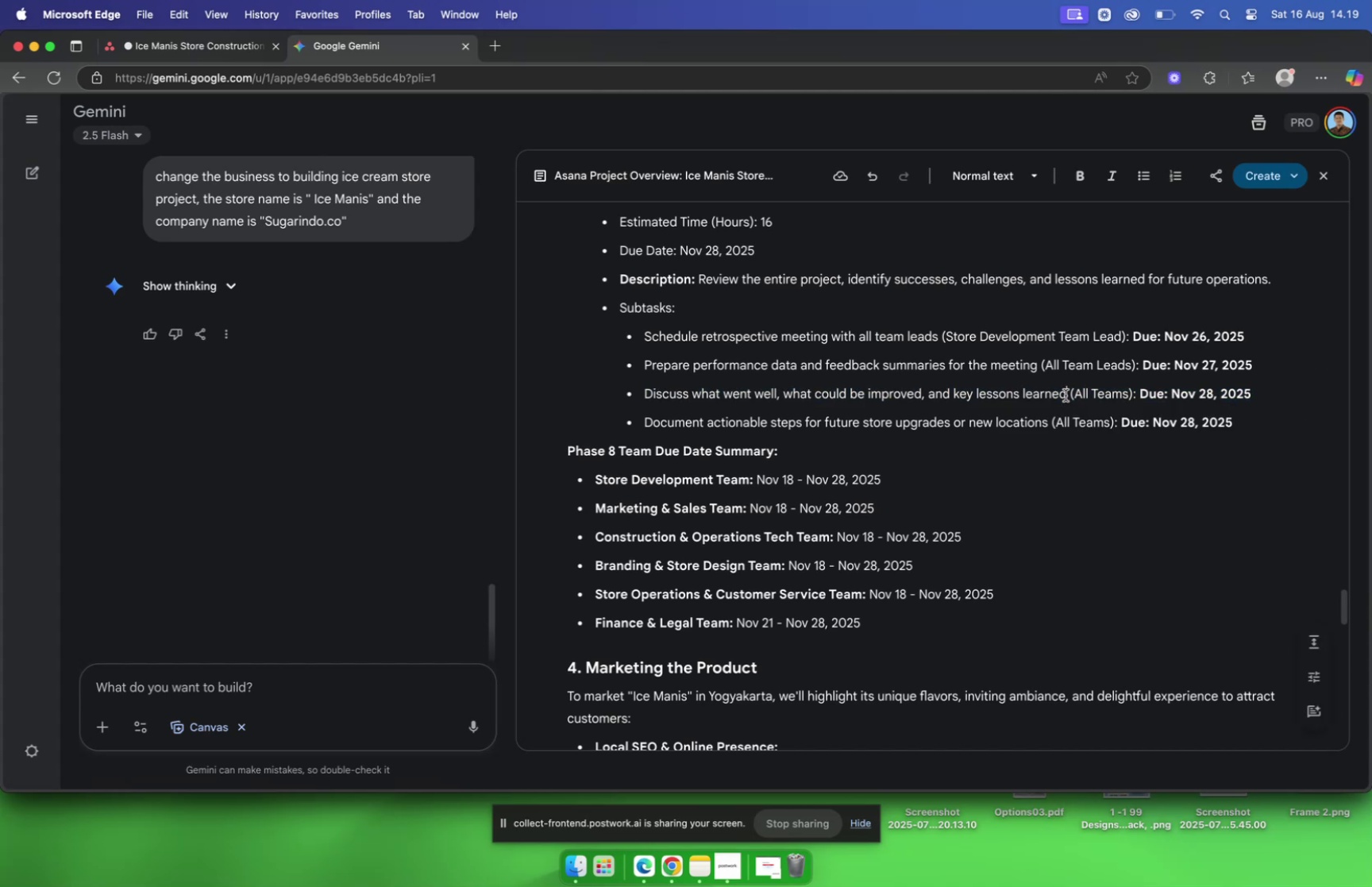 
left_click_drag(start_coordinate=[1065, 394], to_coordinate=[978, 392])
 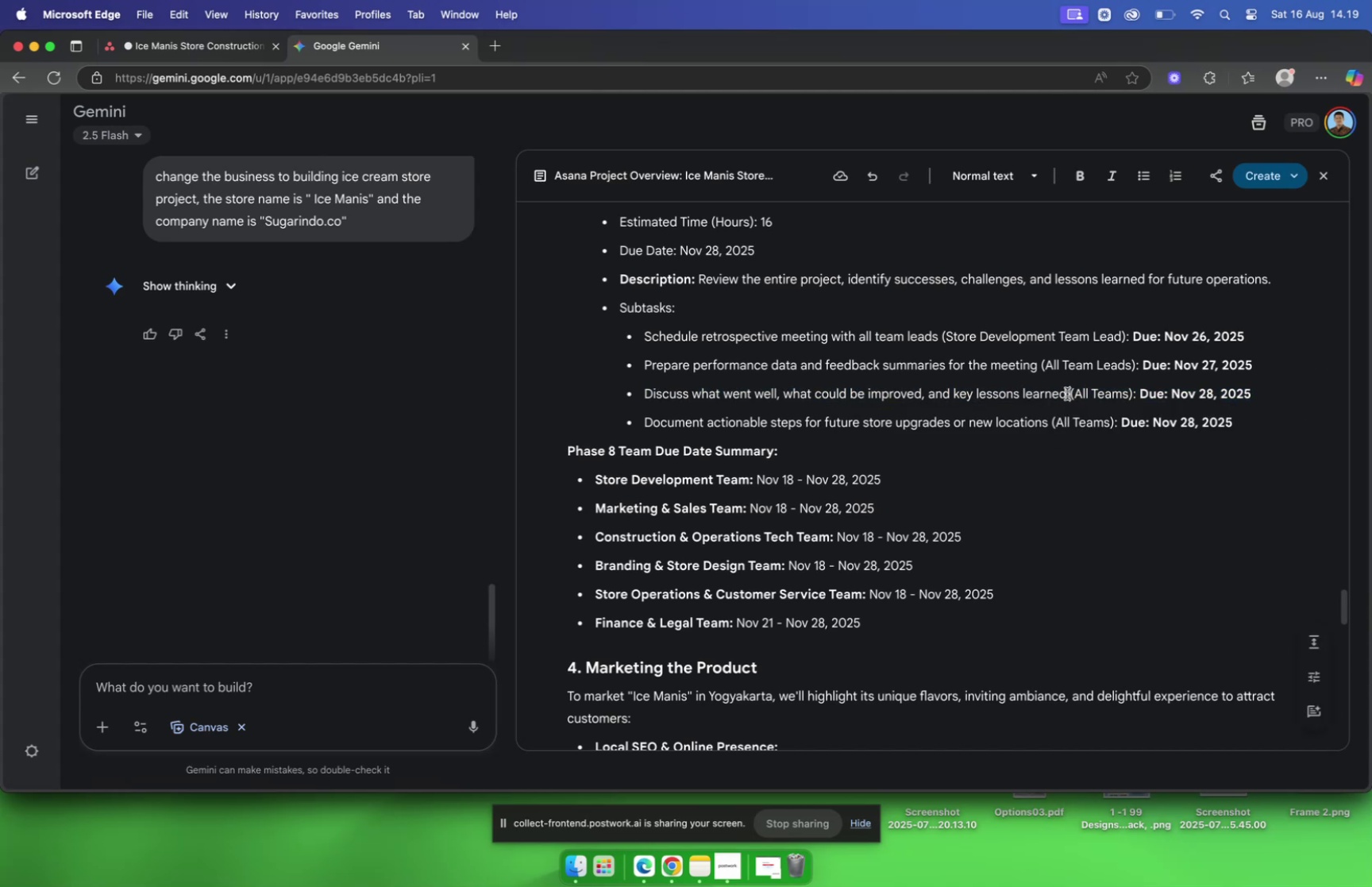 
double_click([1067, 393])
 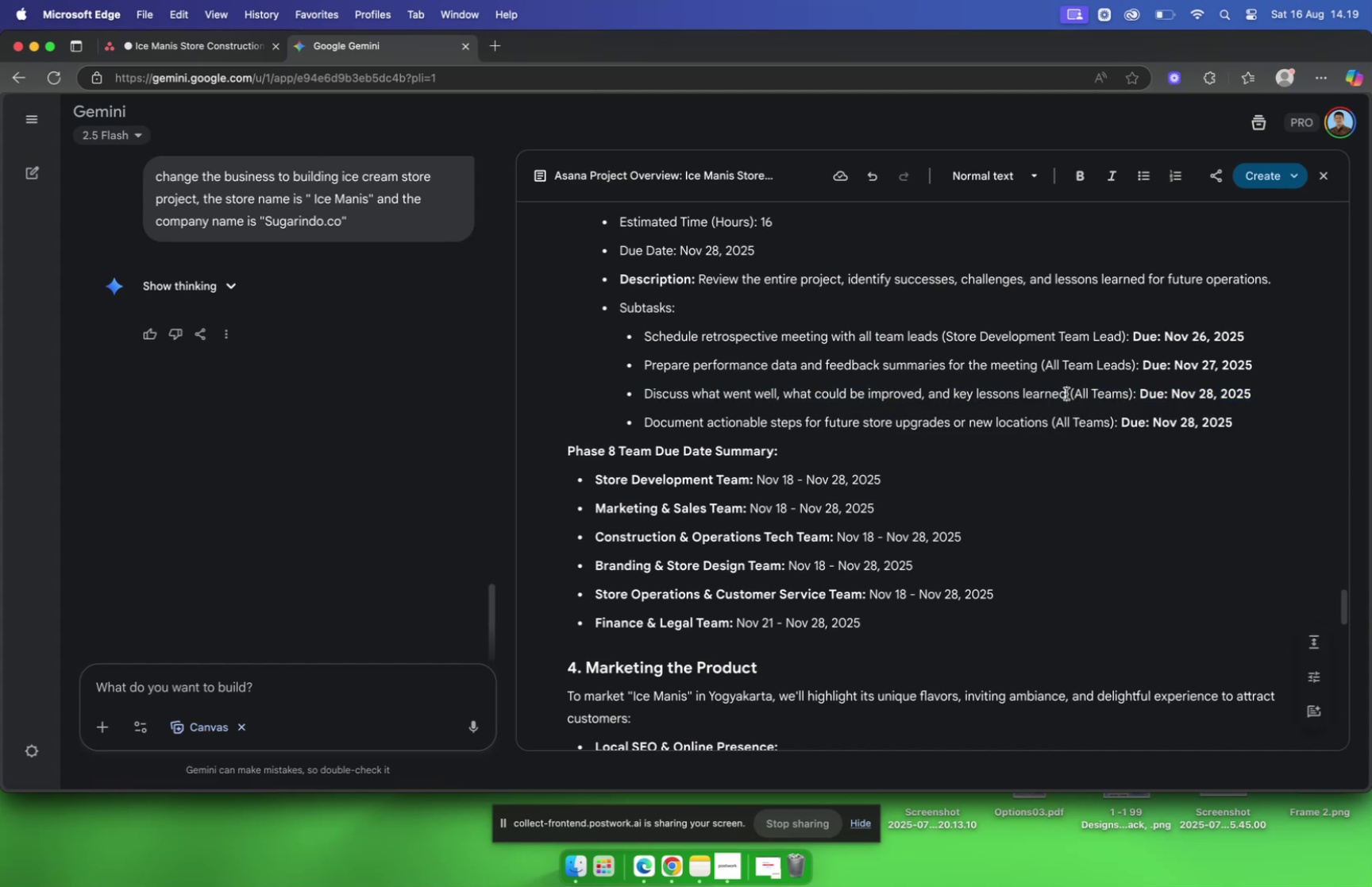 
left_click_drag(start_coordinate=[1066, 393], to_coordinate=[1005, 393])
 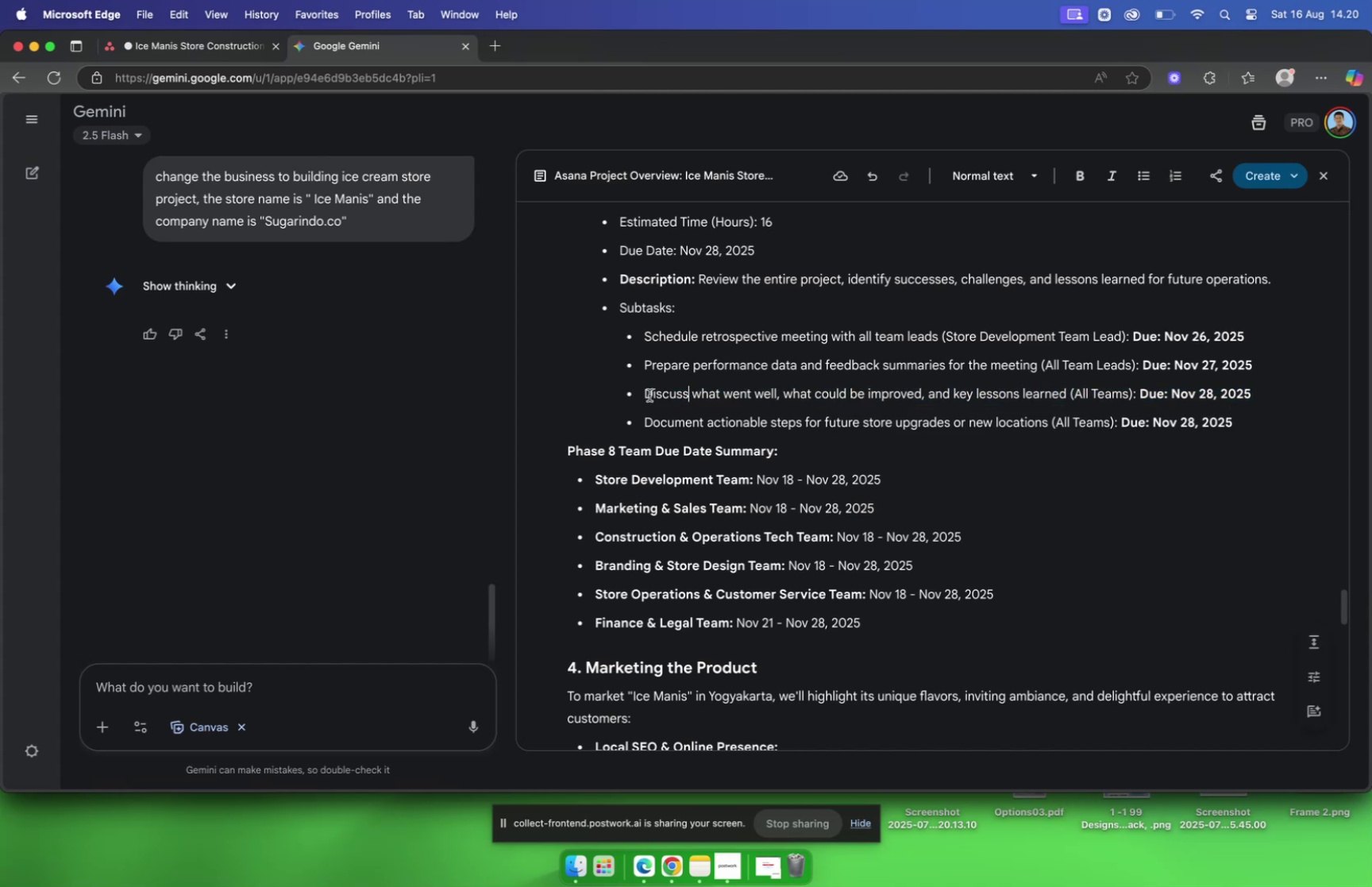 
left_click_drag(start_coordinate=[647, 395], to_coordinate=[1067, 403])
 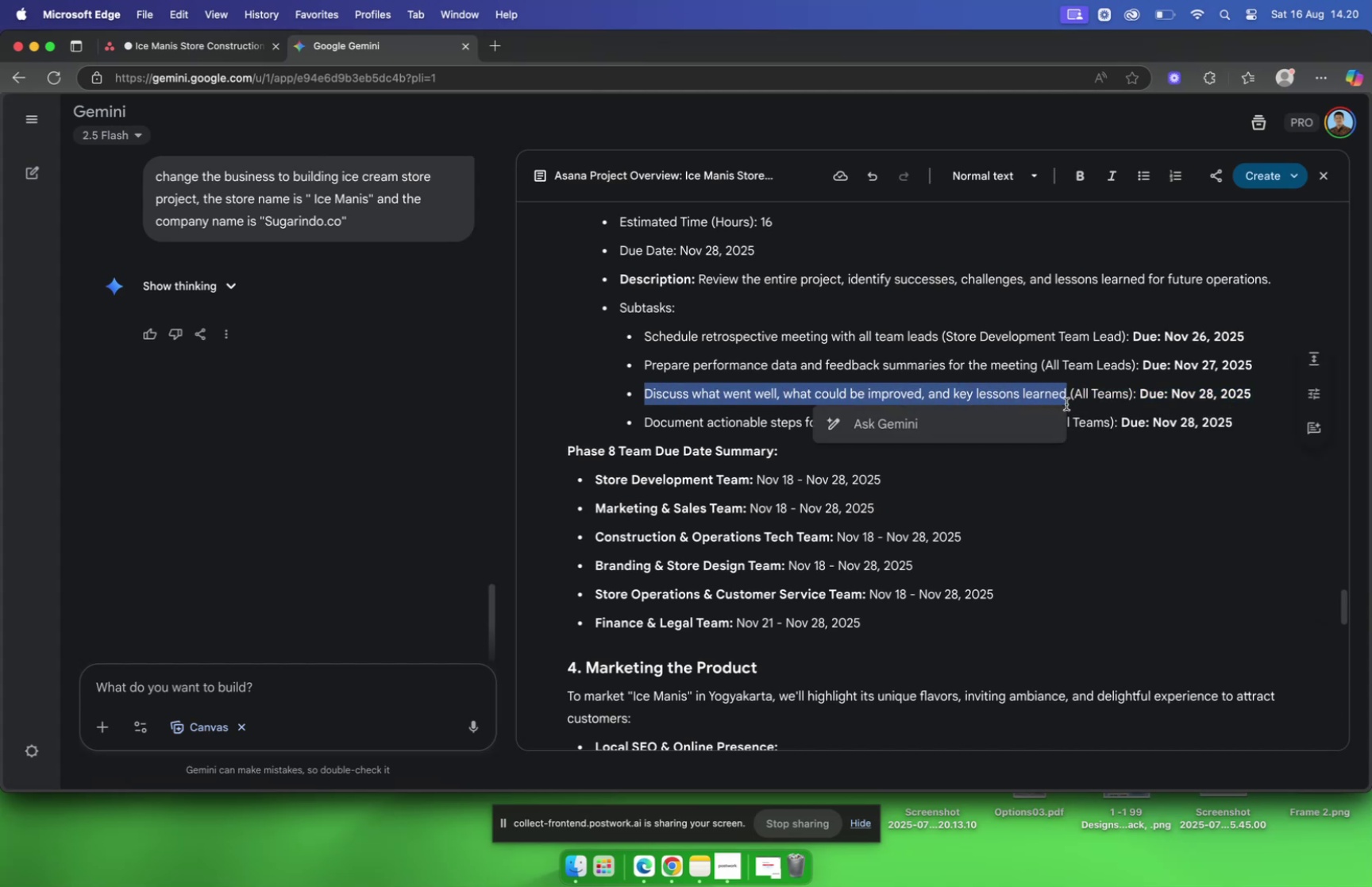 
key(Meta+C)
 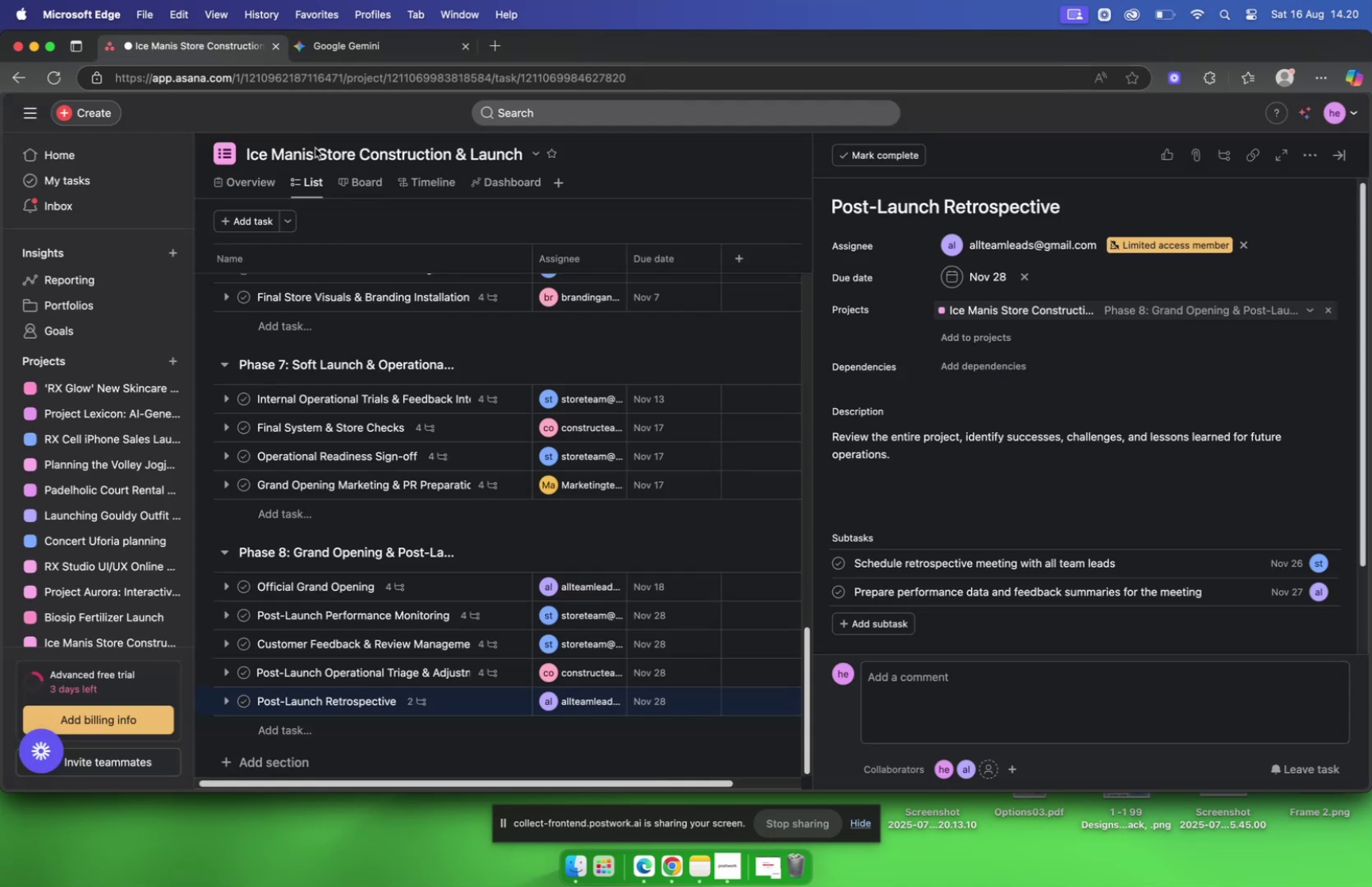 
left_click([878, 619])
 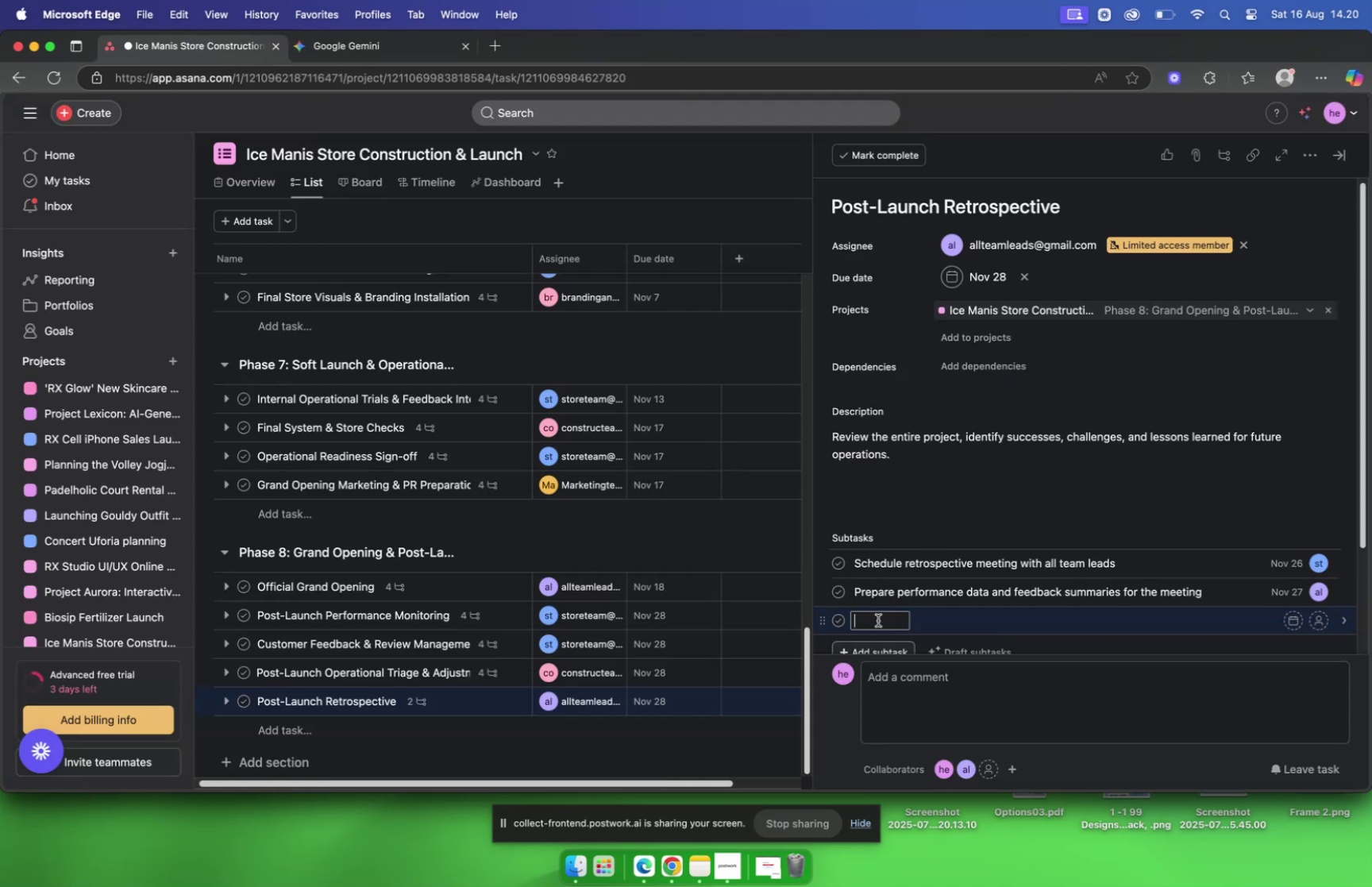 
key(Meta+V)
 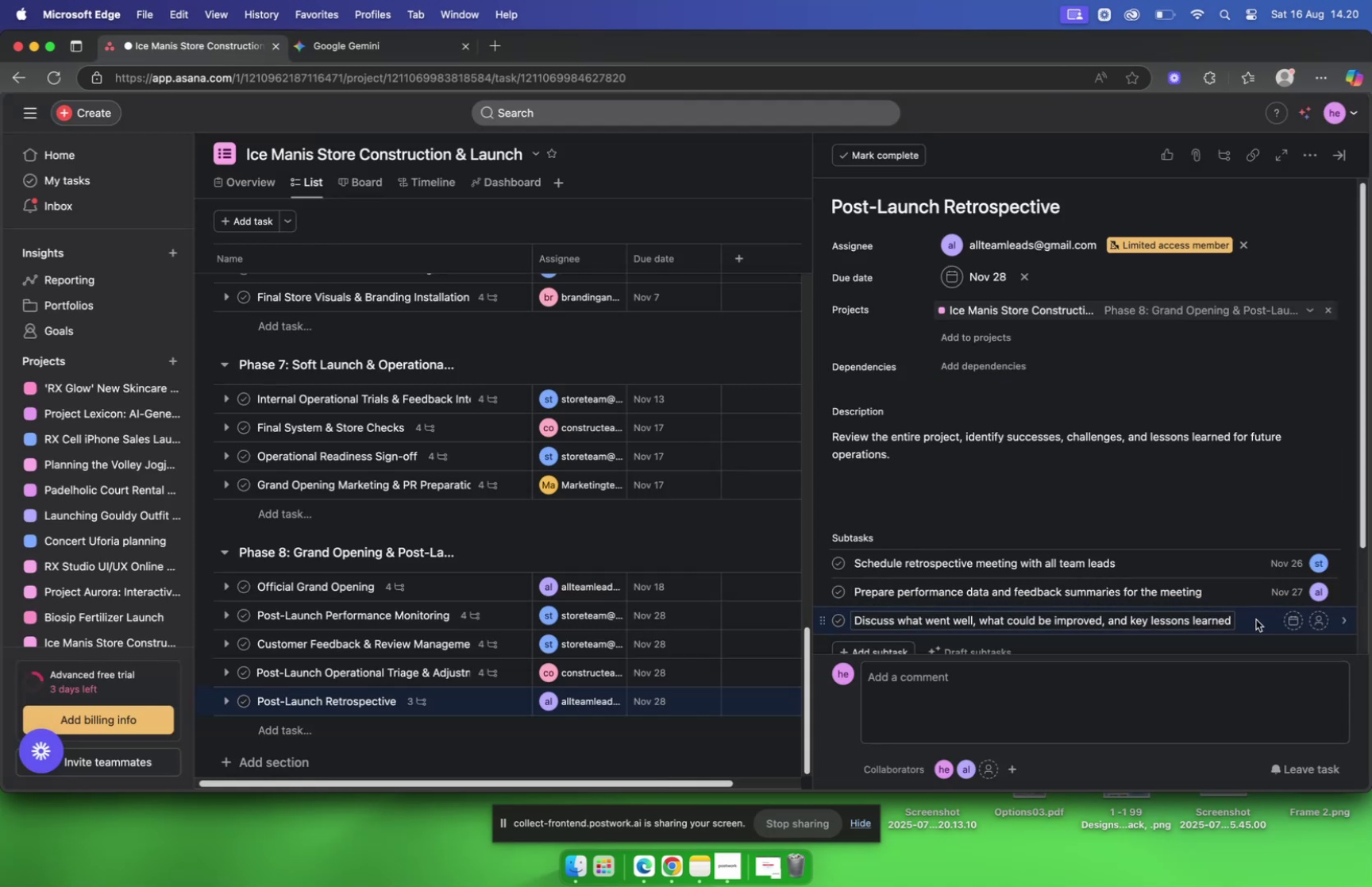 
left_click([1253, 620])
 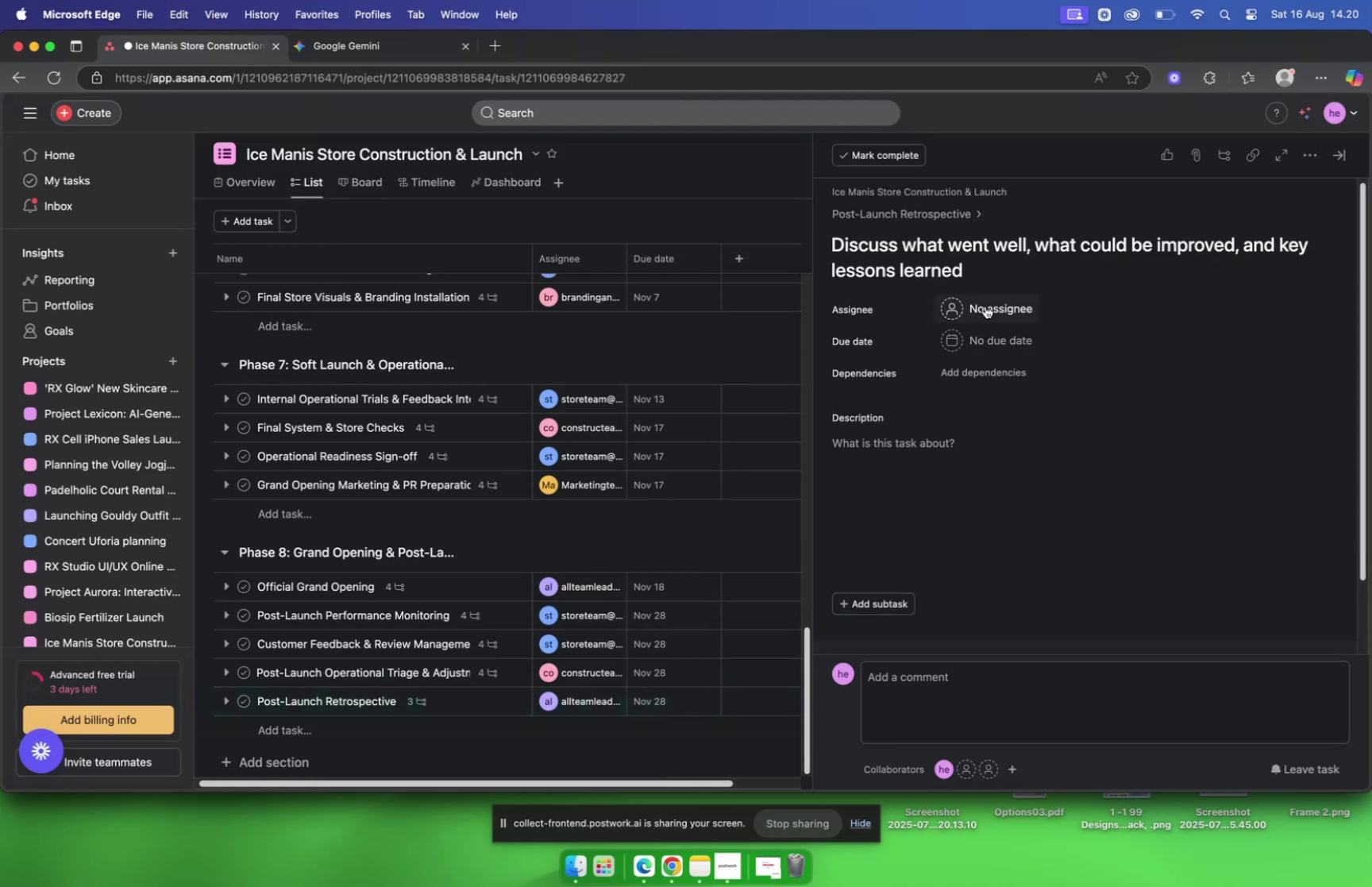 
left_click([985, 307])
 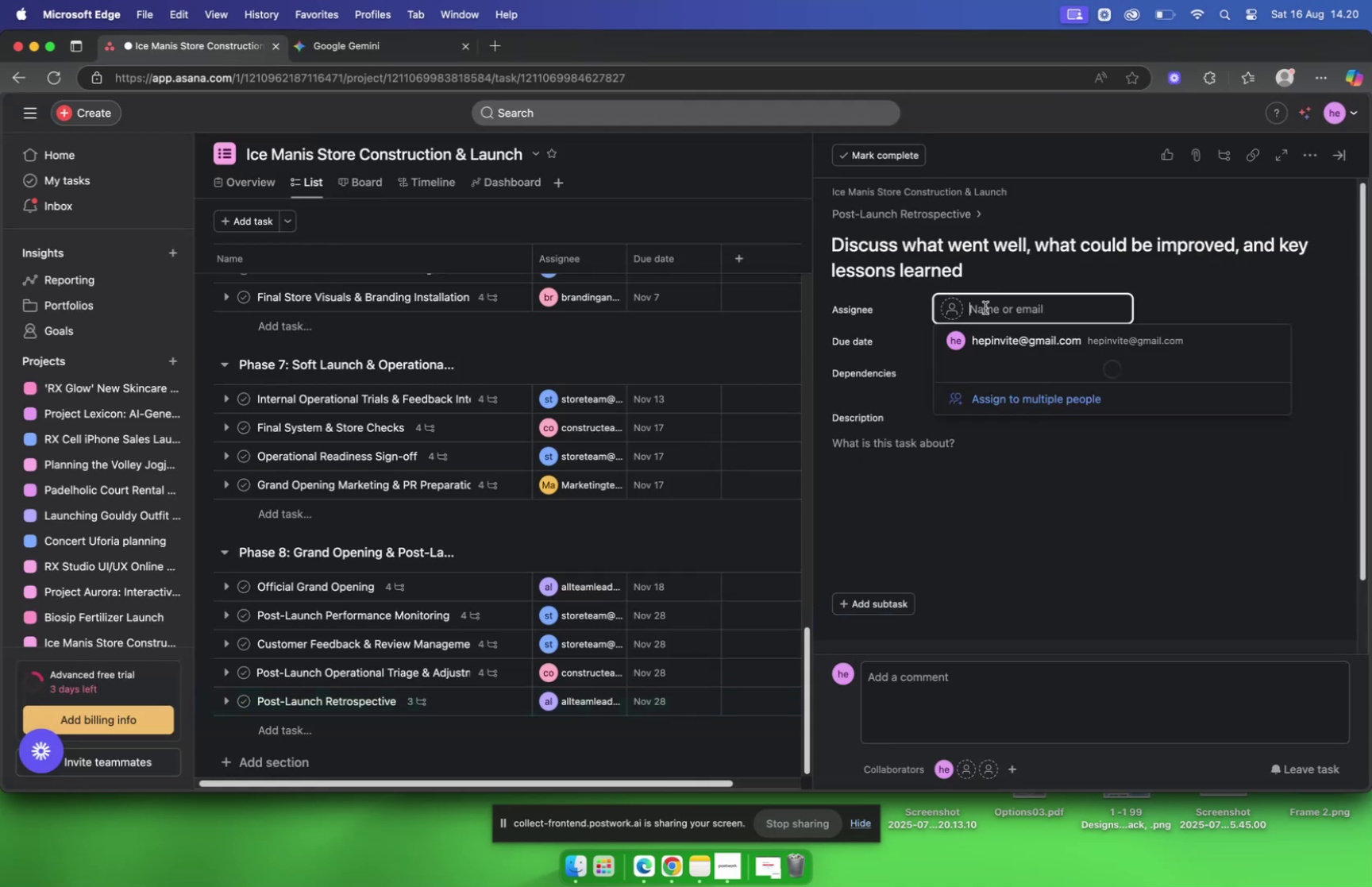 
key(A)
 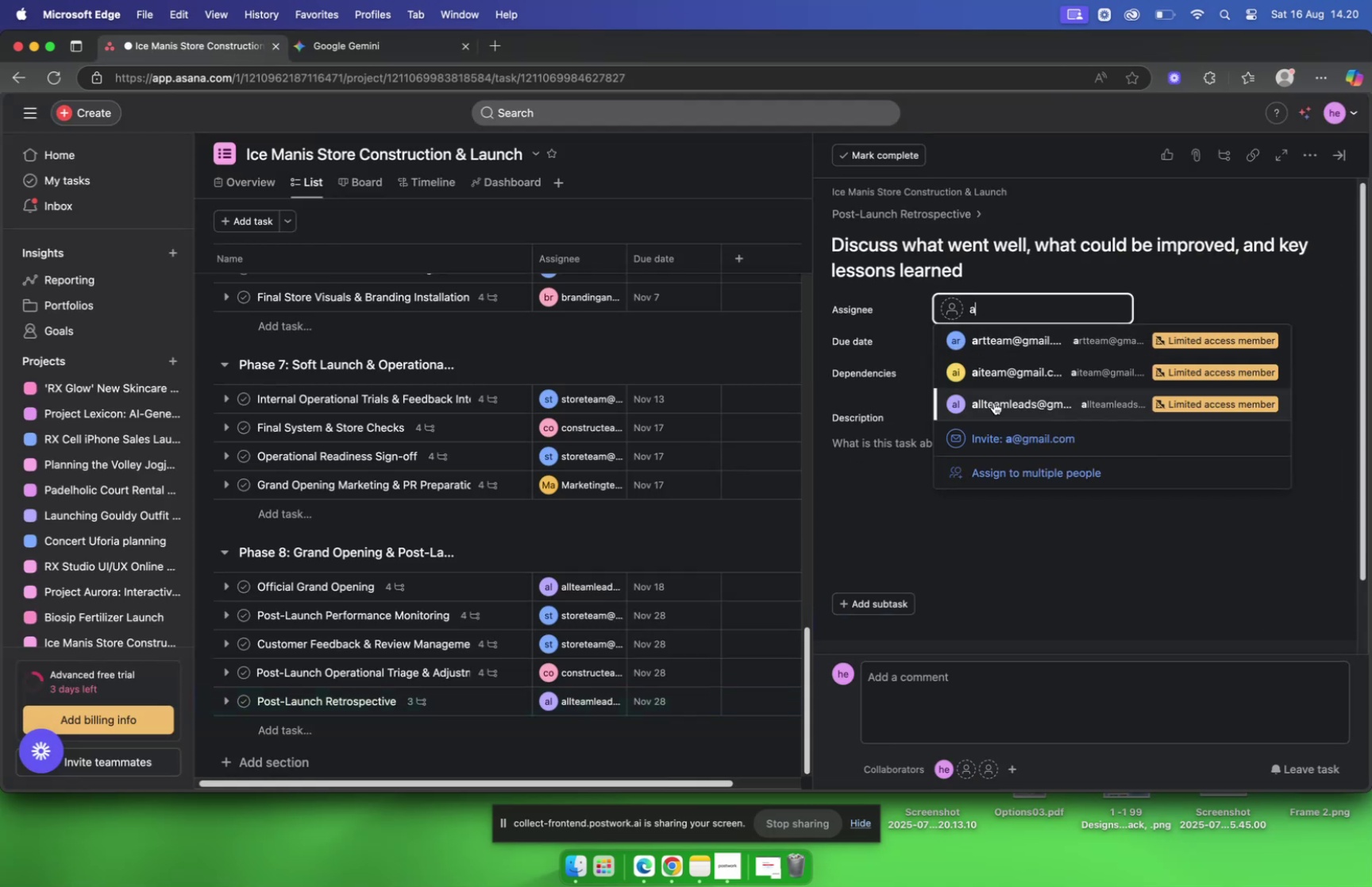 
left_click([968, 341])
 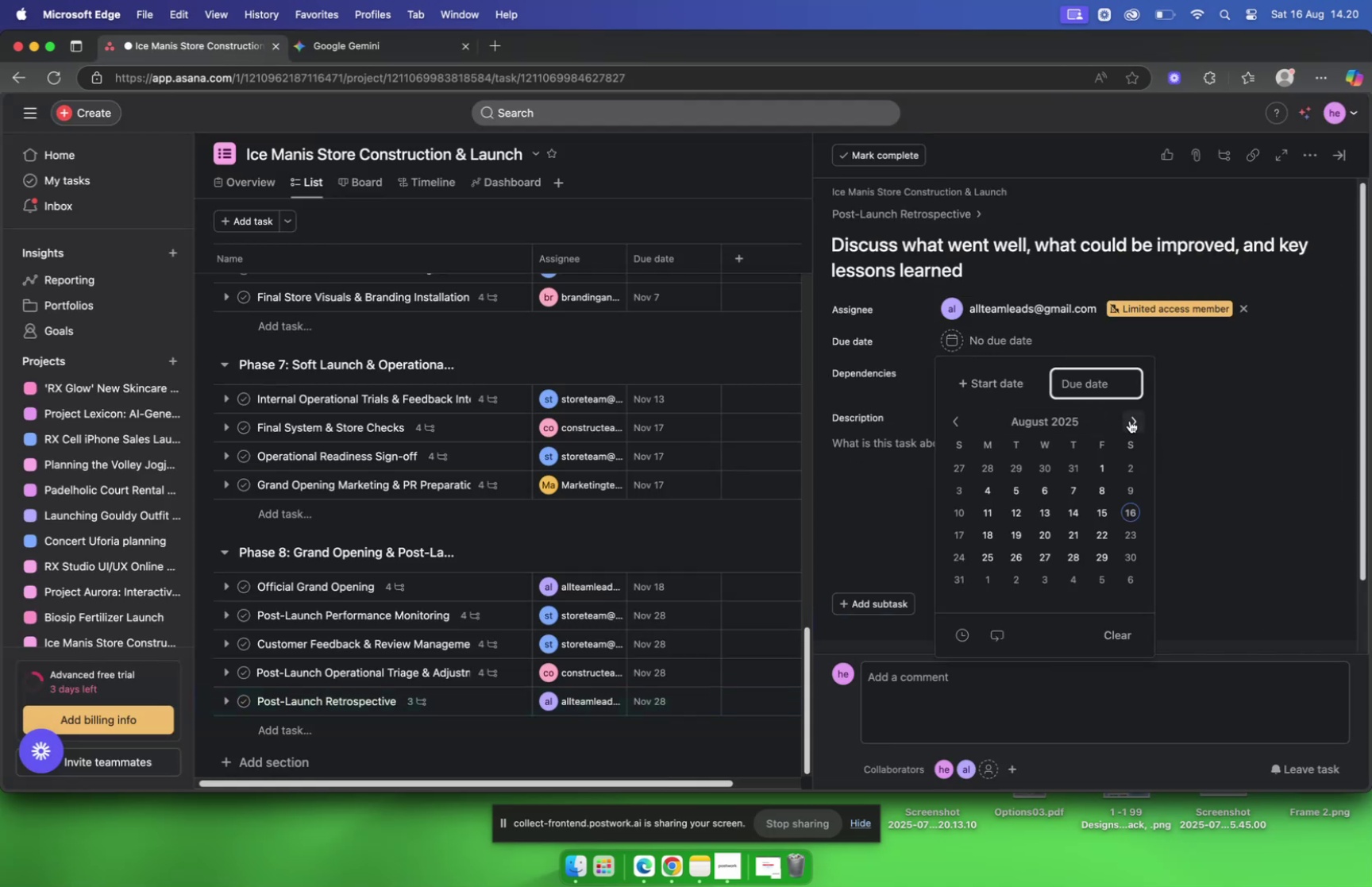 
double_click([1130, 421])
 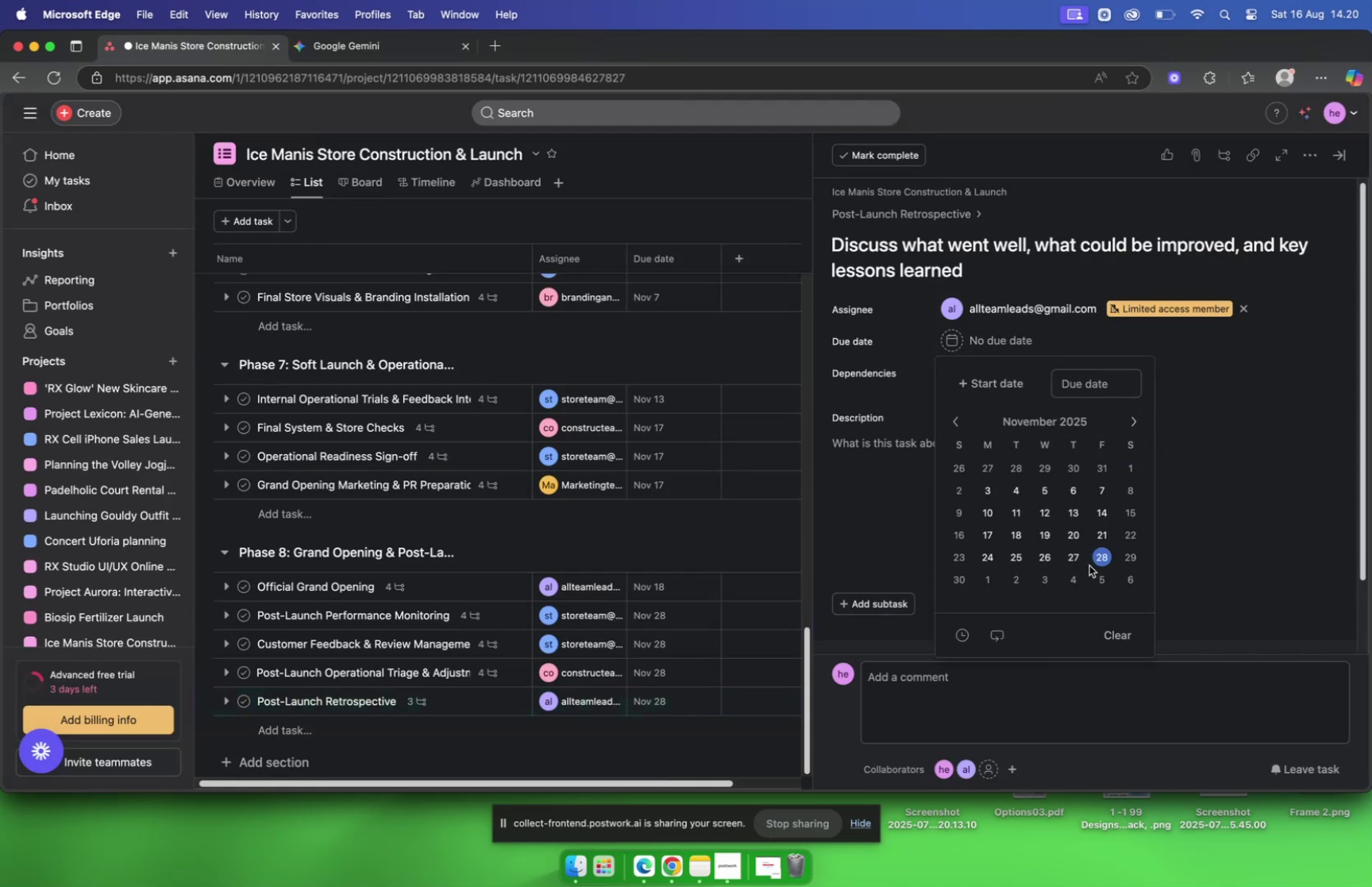 
left_click([1096, 560])
 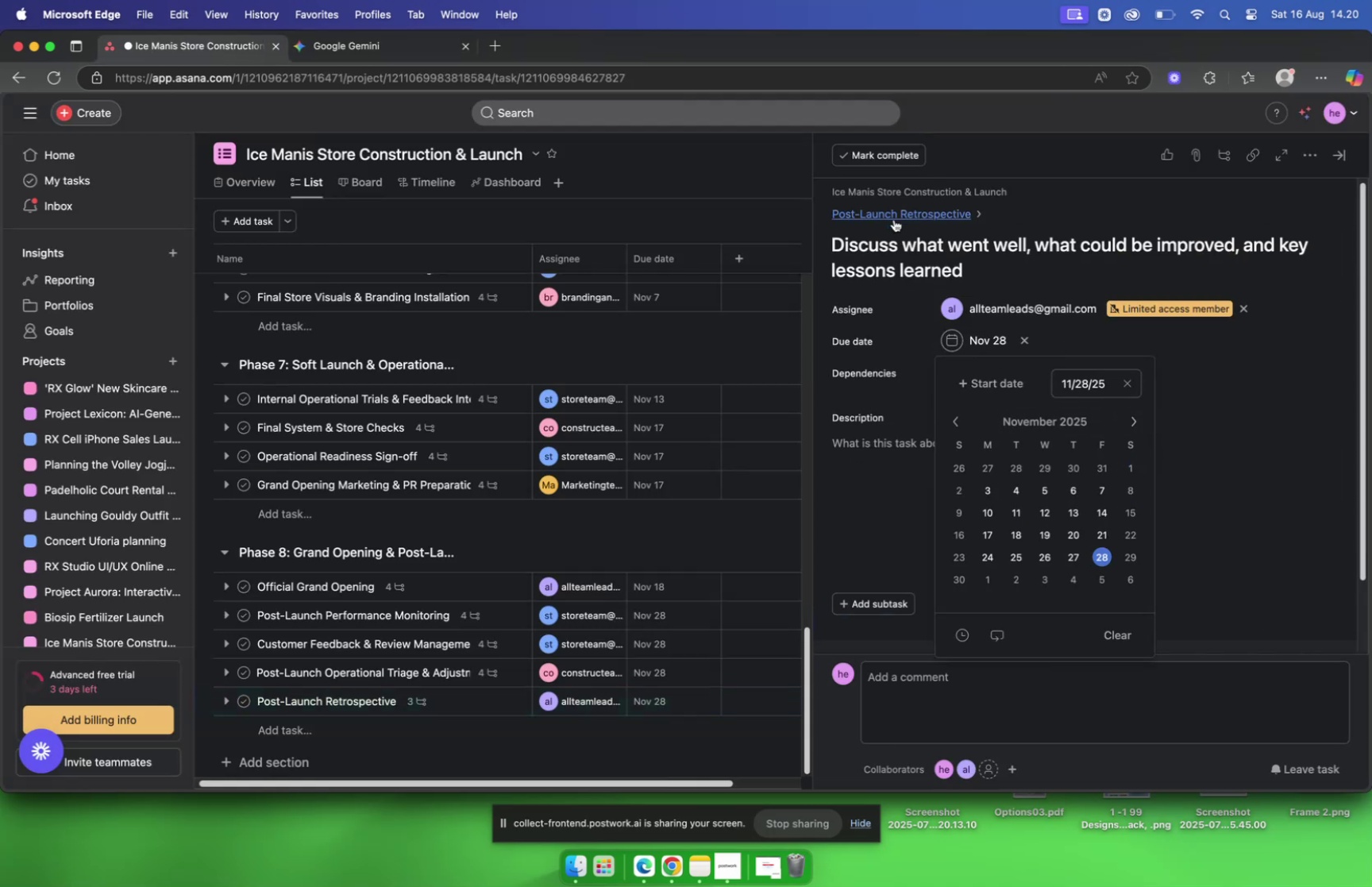 
left_click([893, 214])
 